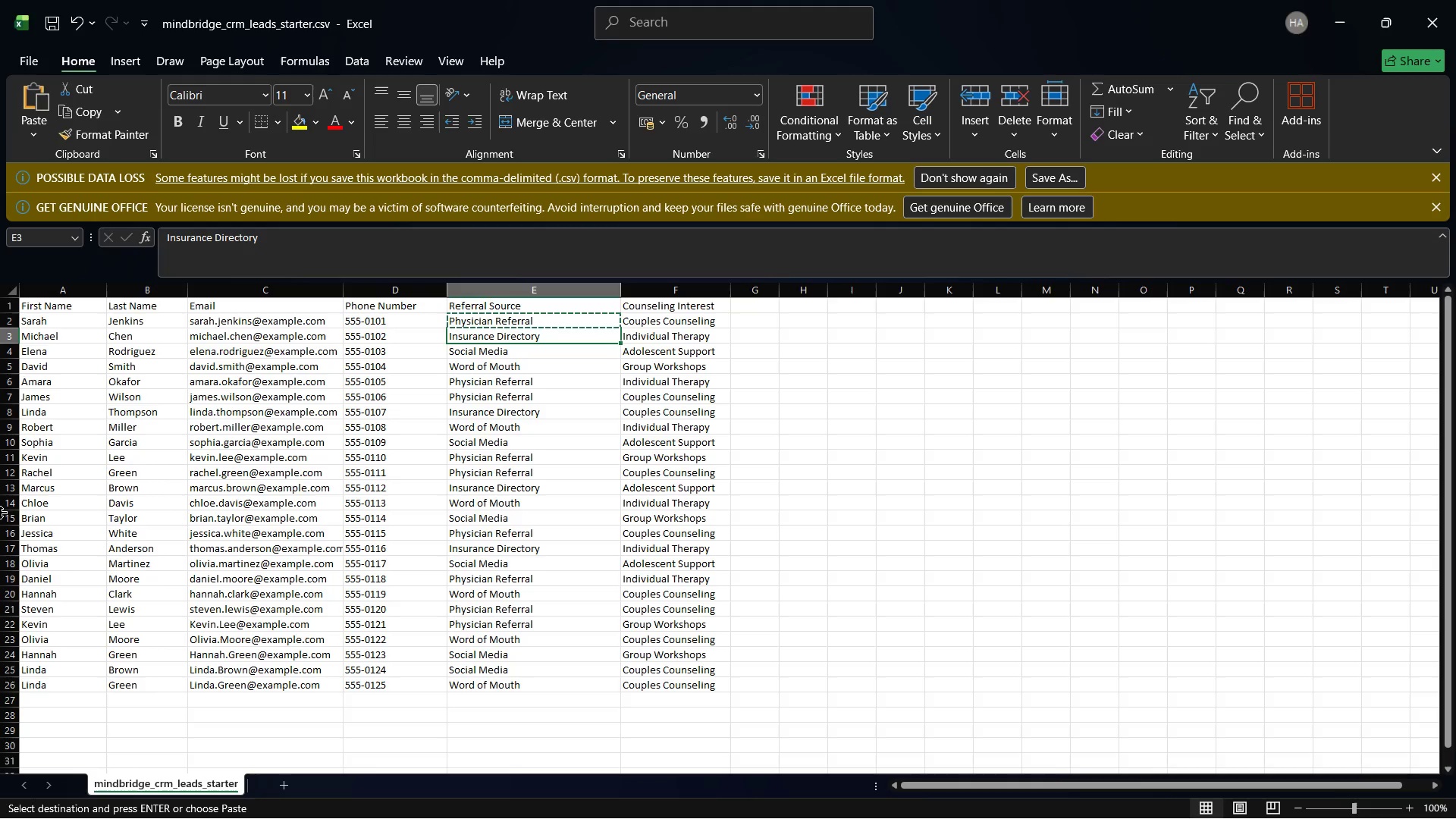 
wait(111.75)
 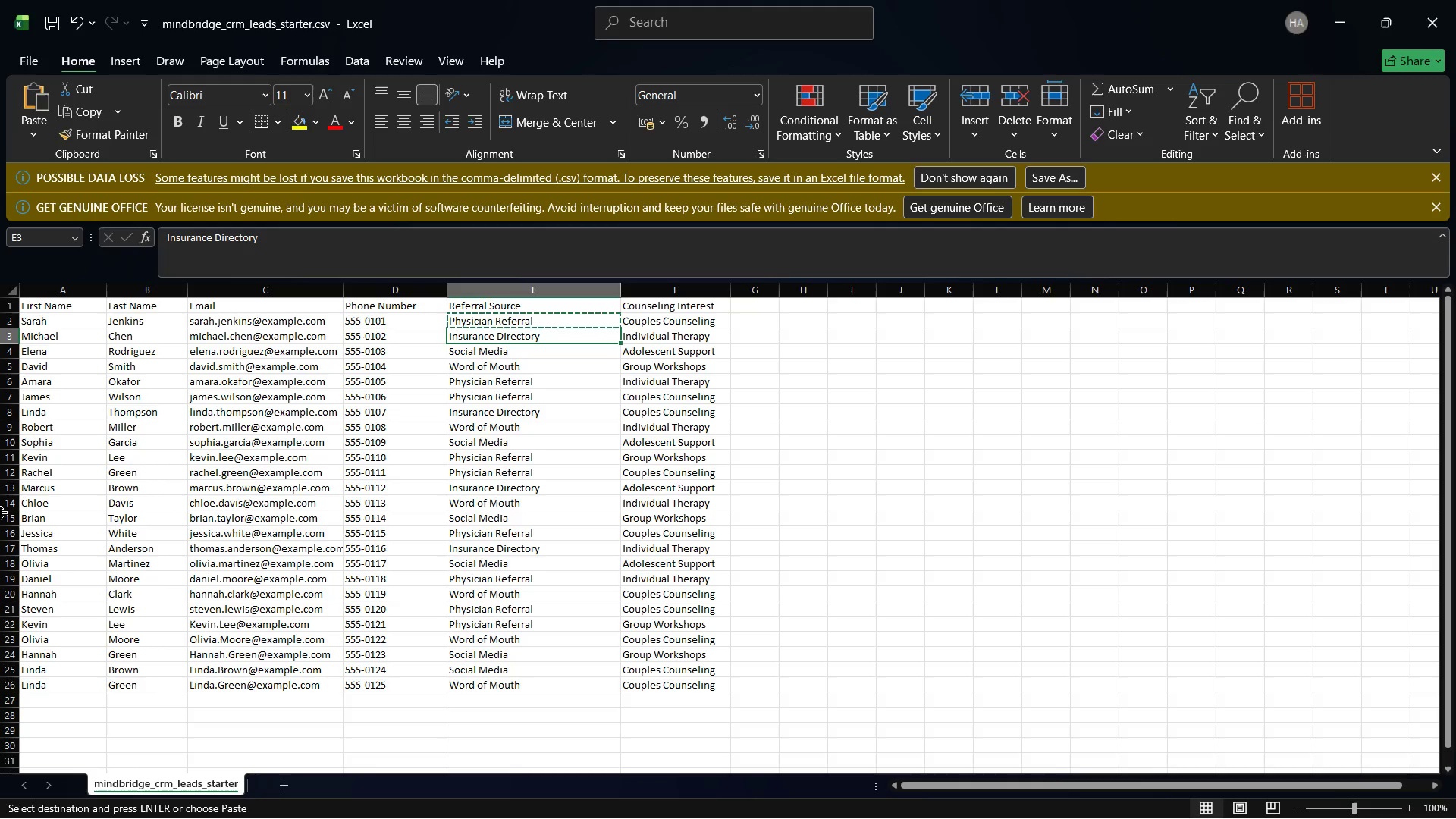 
right_click([0, 512])
 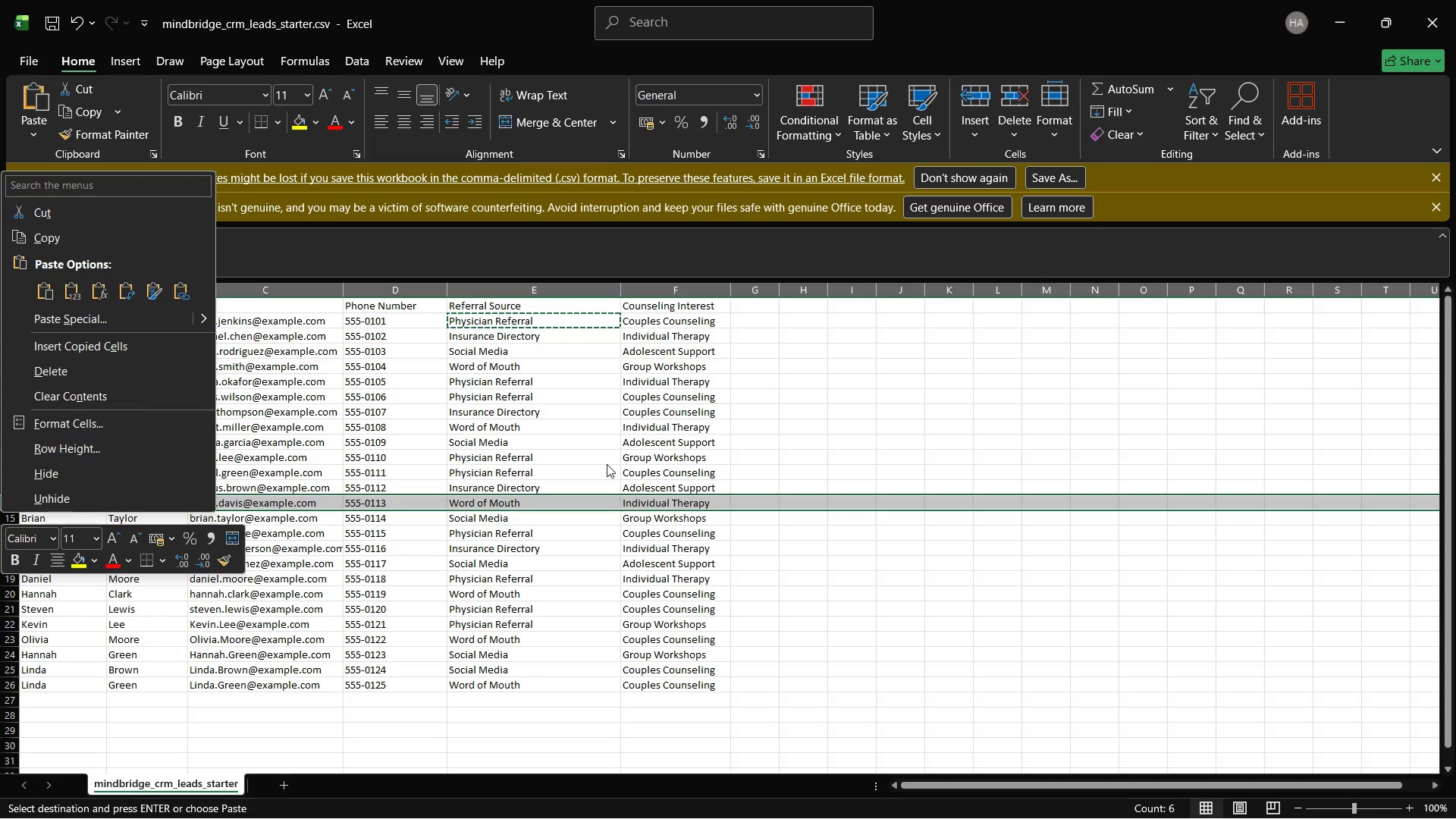 
wait(27.86)
 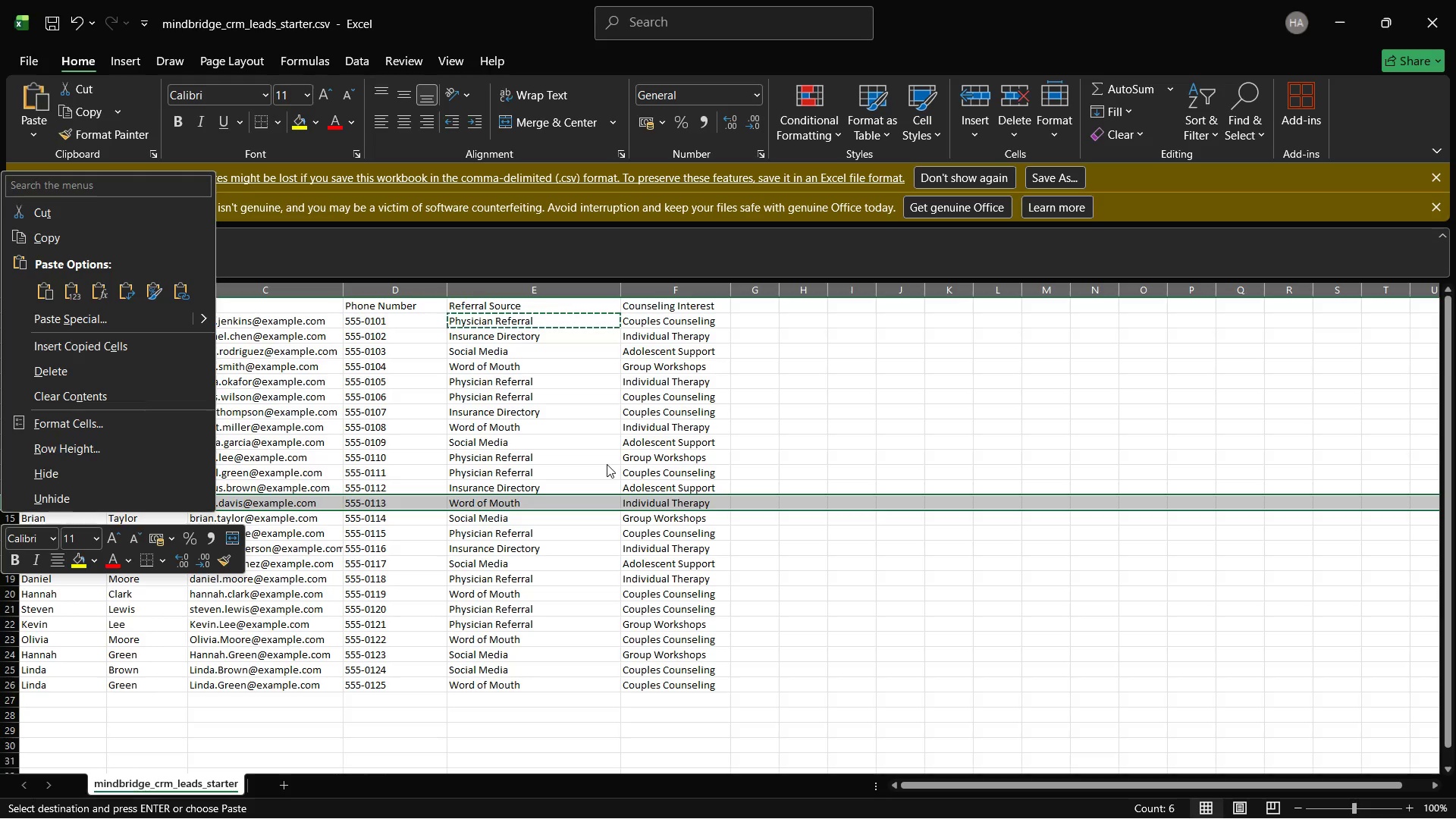 
left_click_drag(start_coordinate=[1437, 474], to_coordinate=[1078, 359])
 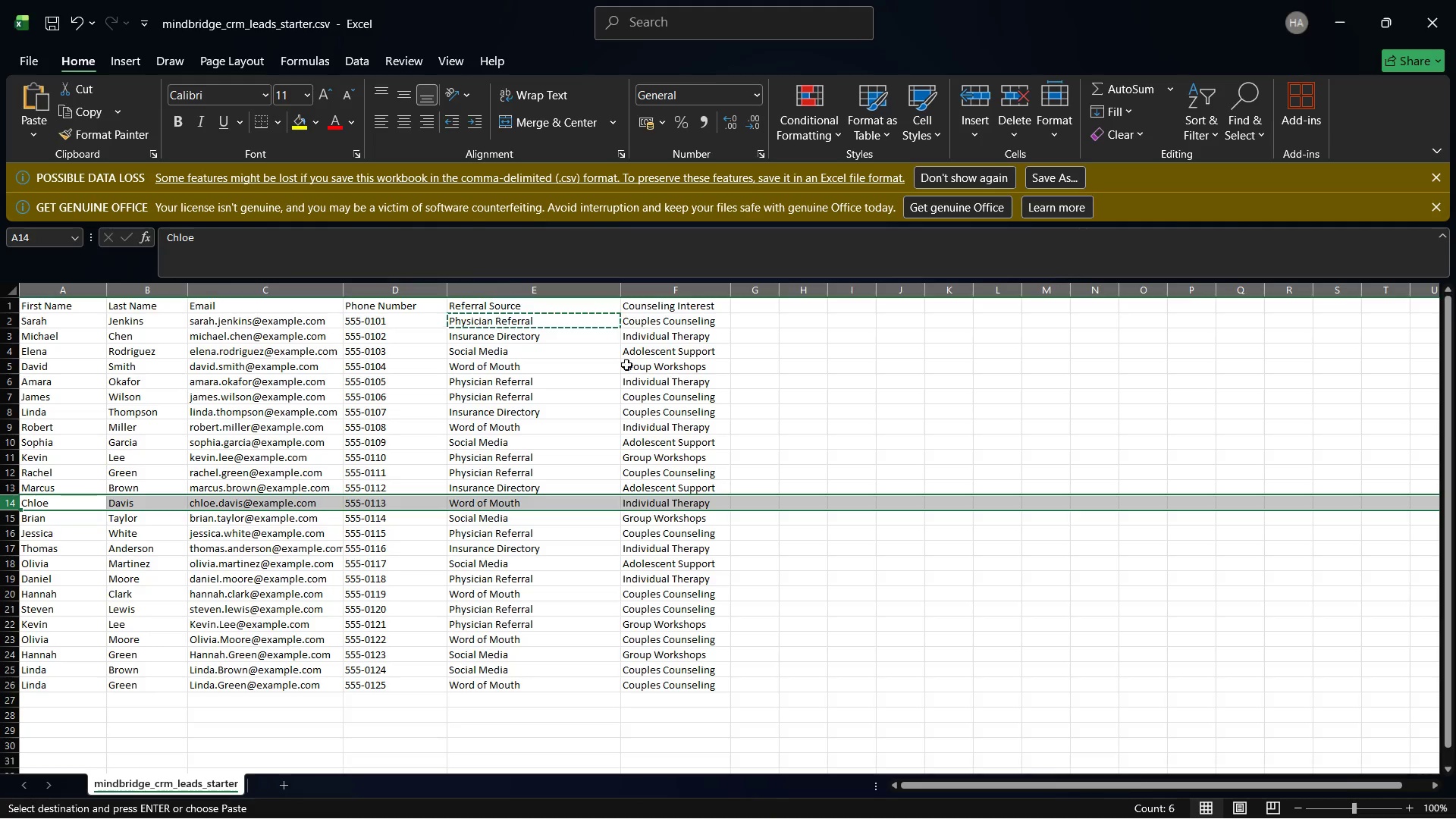 
left_click([633, 519])
 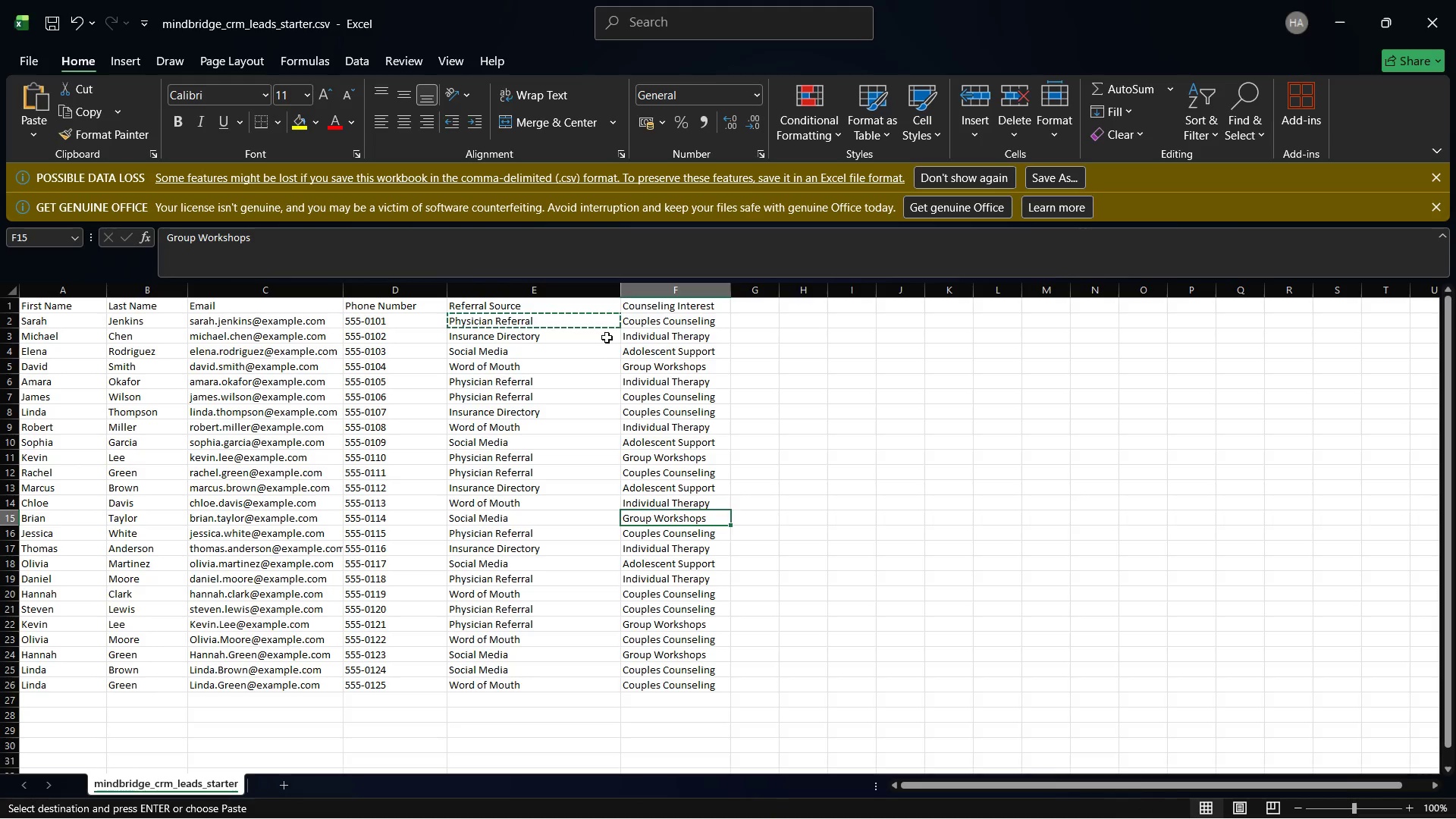 
left_click([549, 348])
 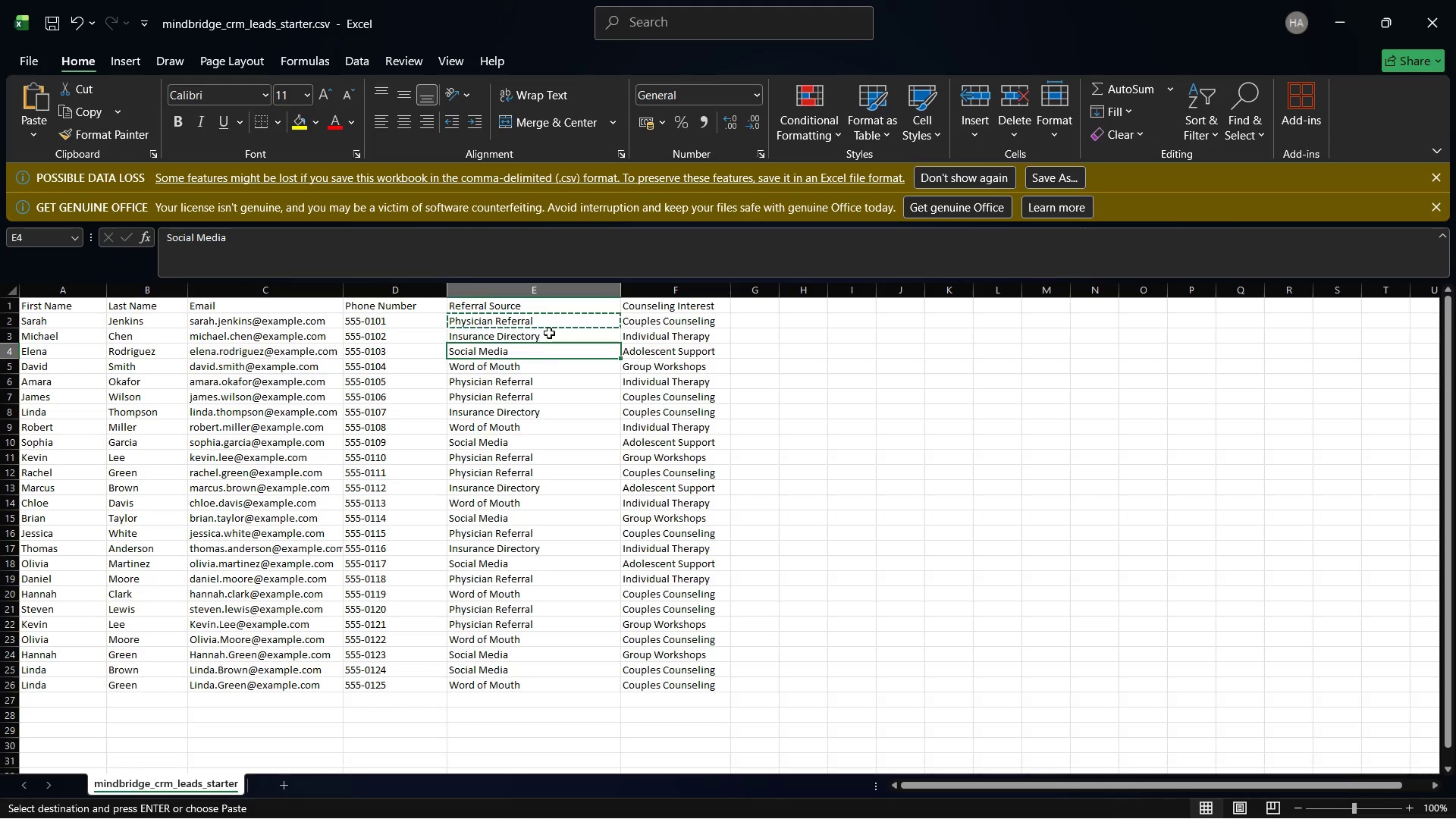 
left_click([549, 333])
 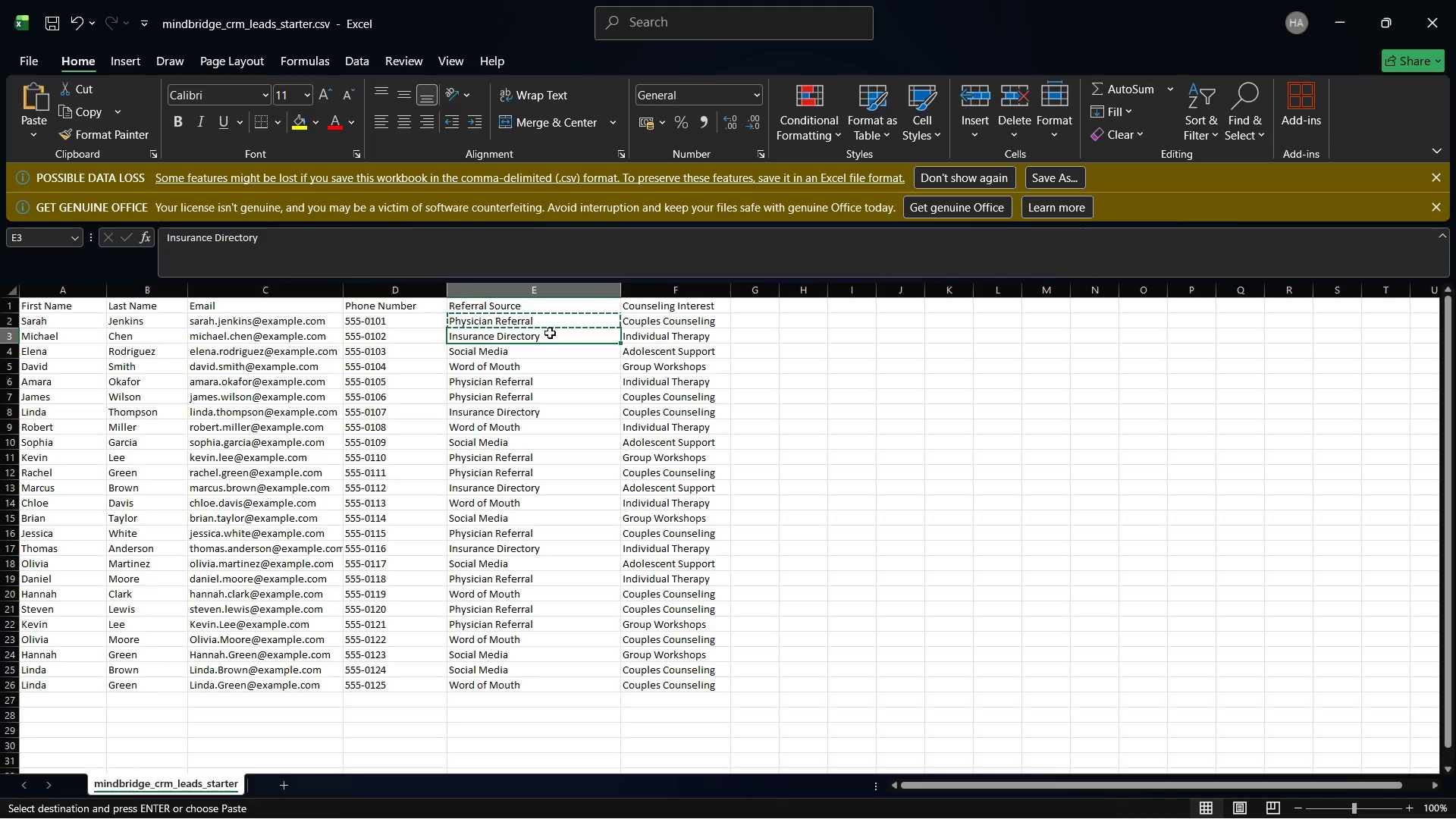 
right_click([550, 333])
 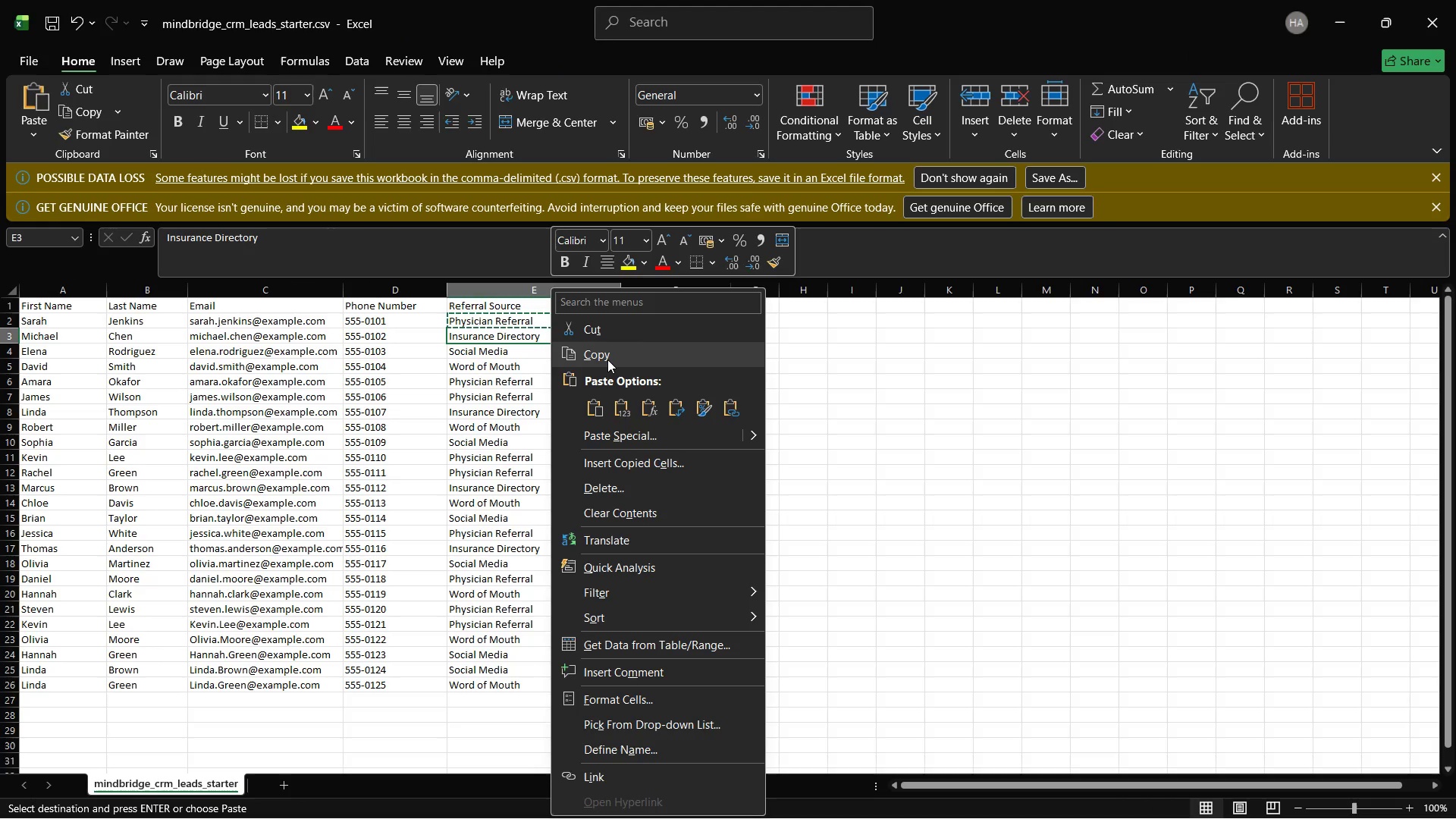 
left_click([607, 359])
 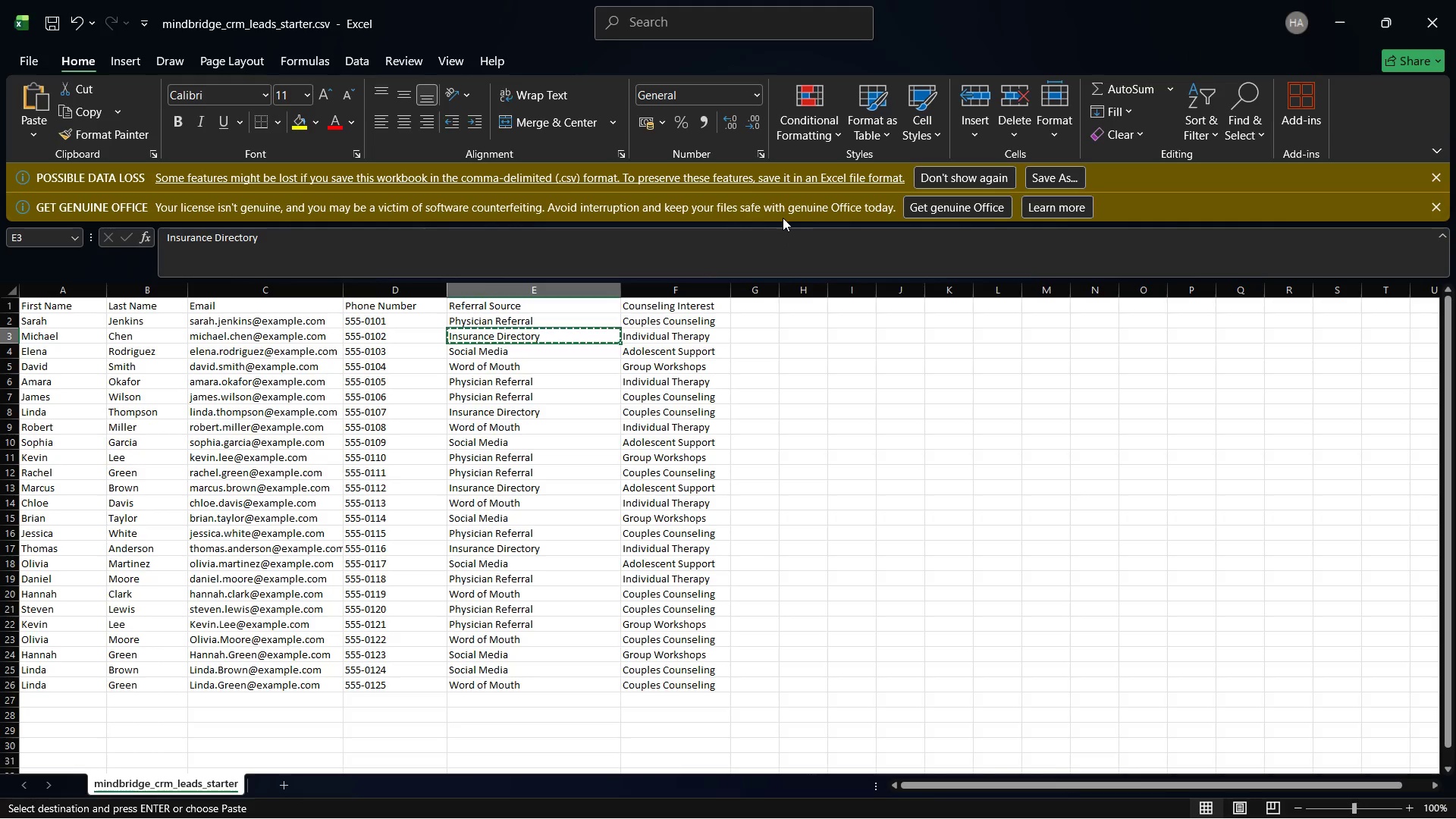 
wait(6.56)
 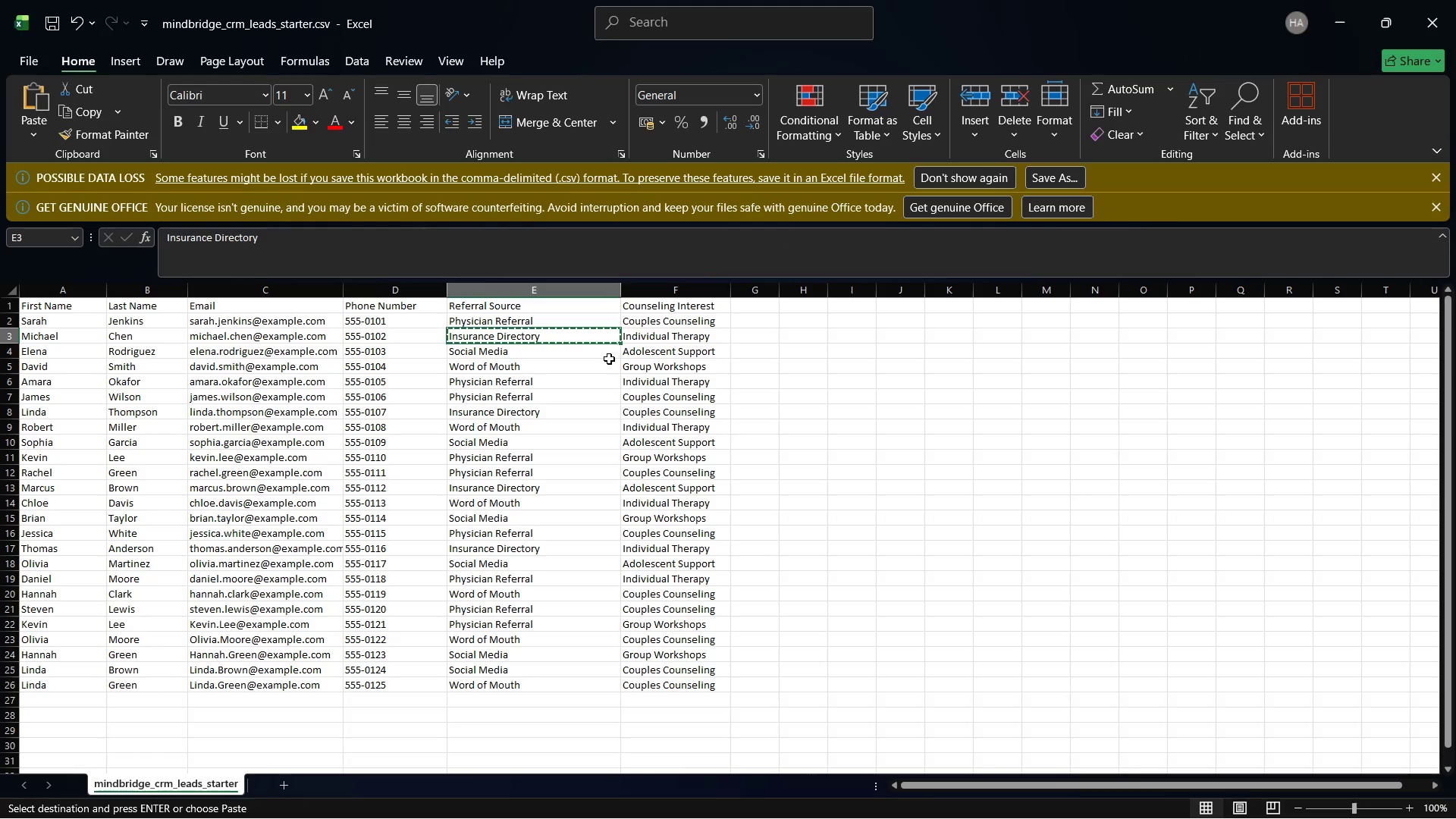 
left_click([1056, 796])
 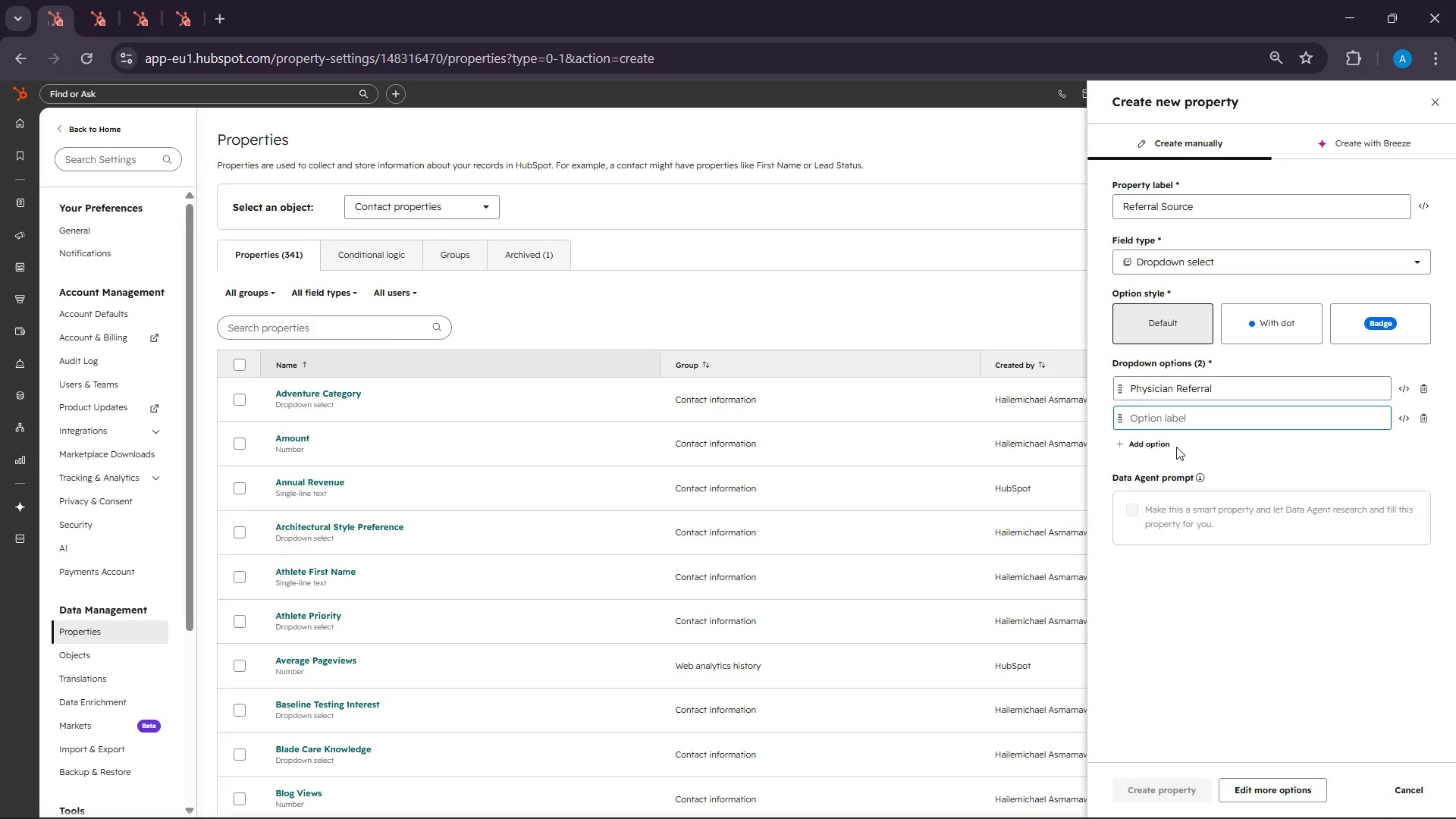 
right_click([1153, 419])
 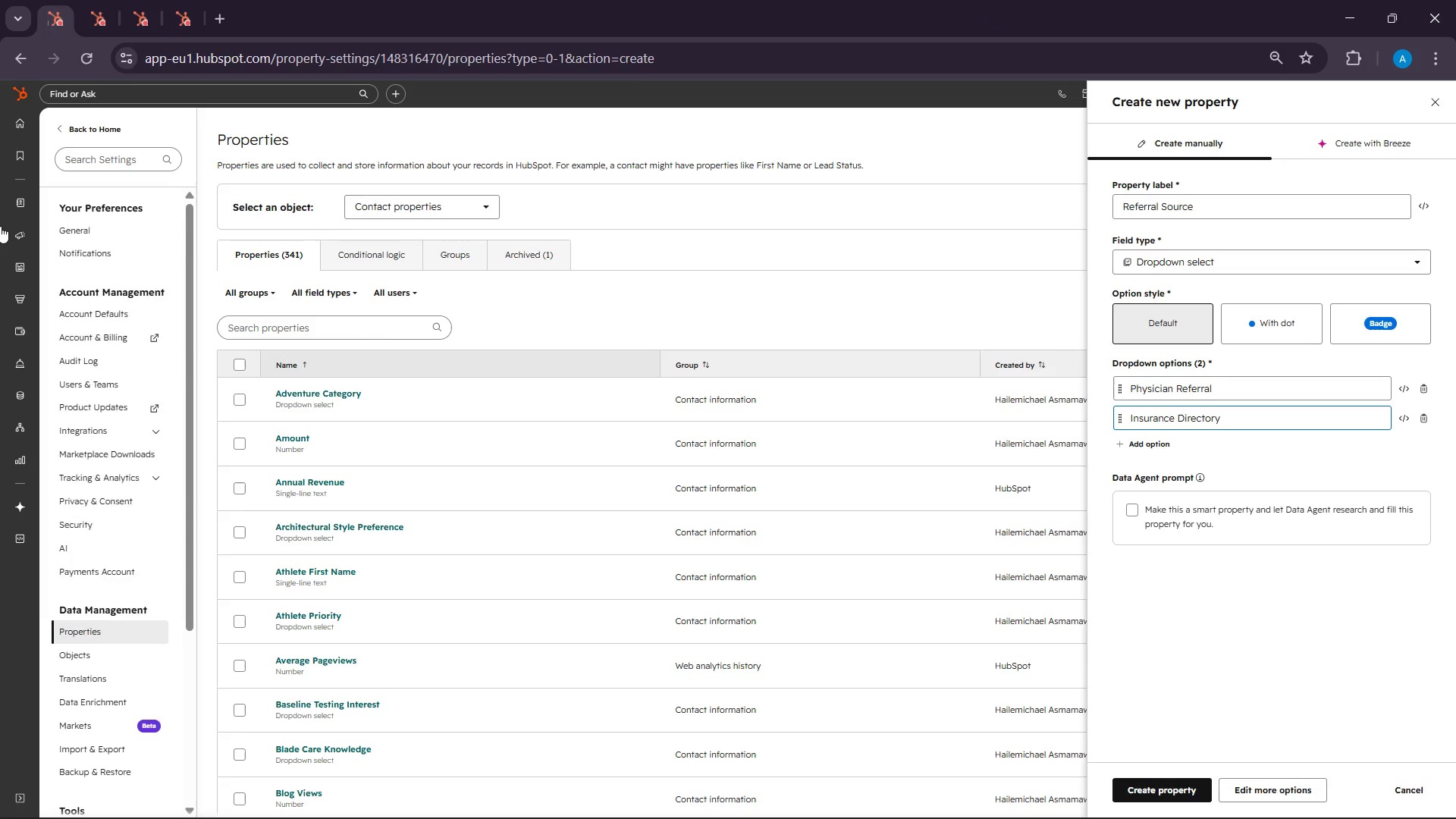 
wait(22.88)
 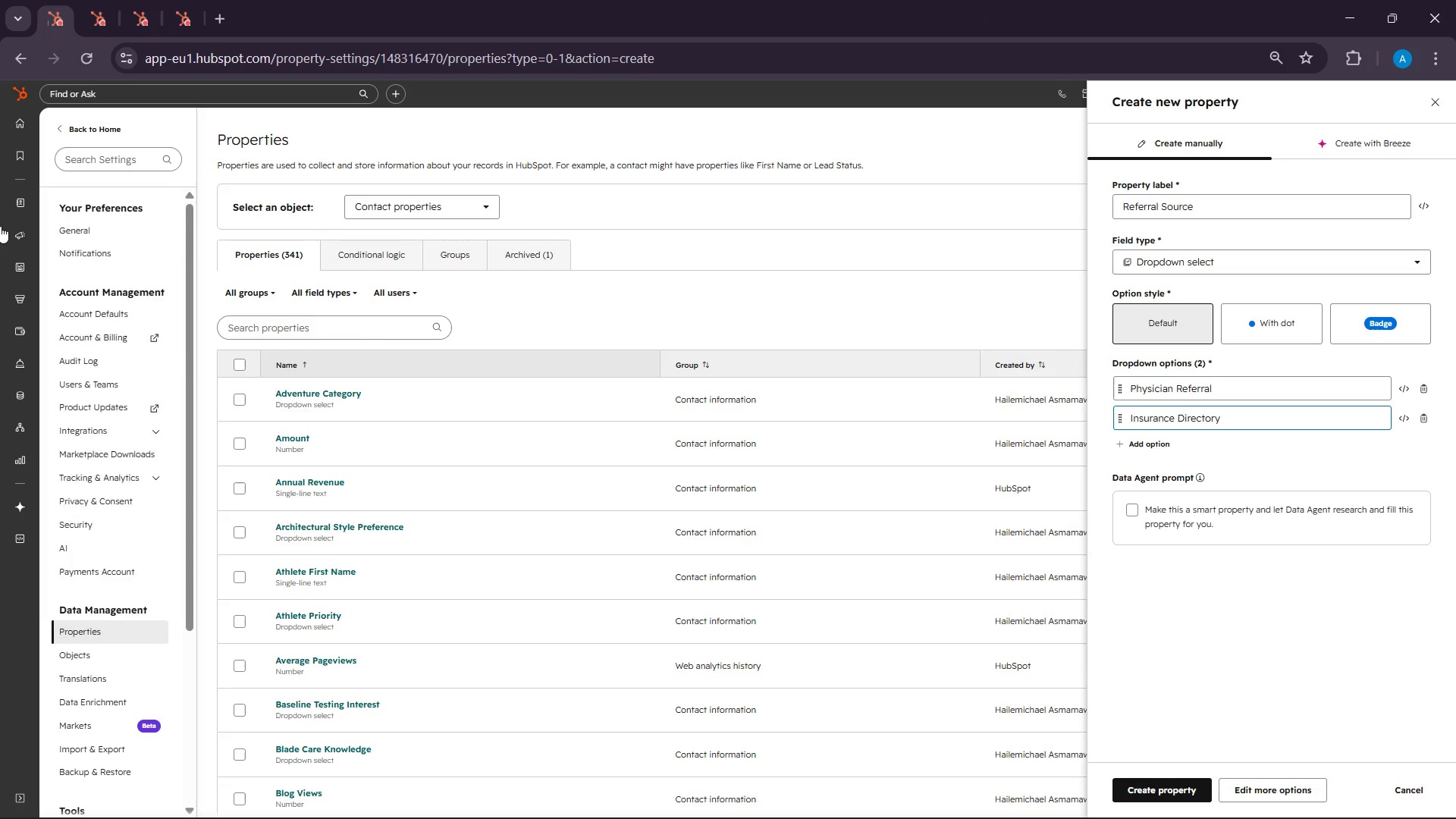 
left_click([521, 353])
 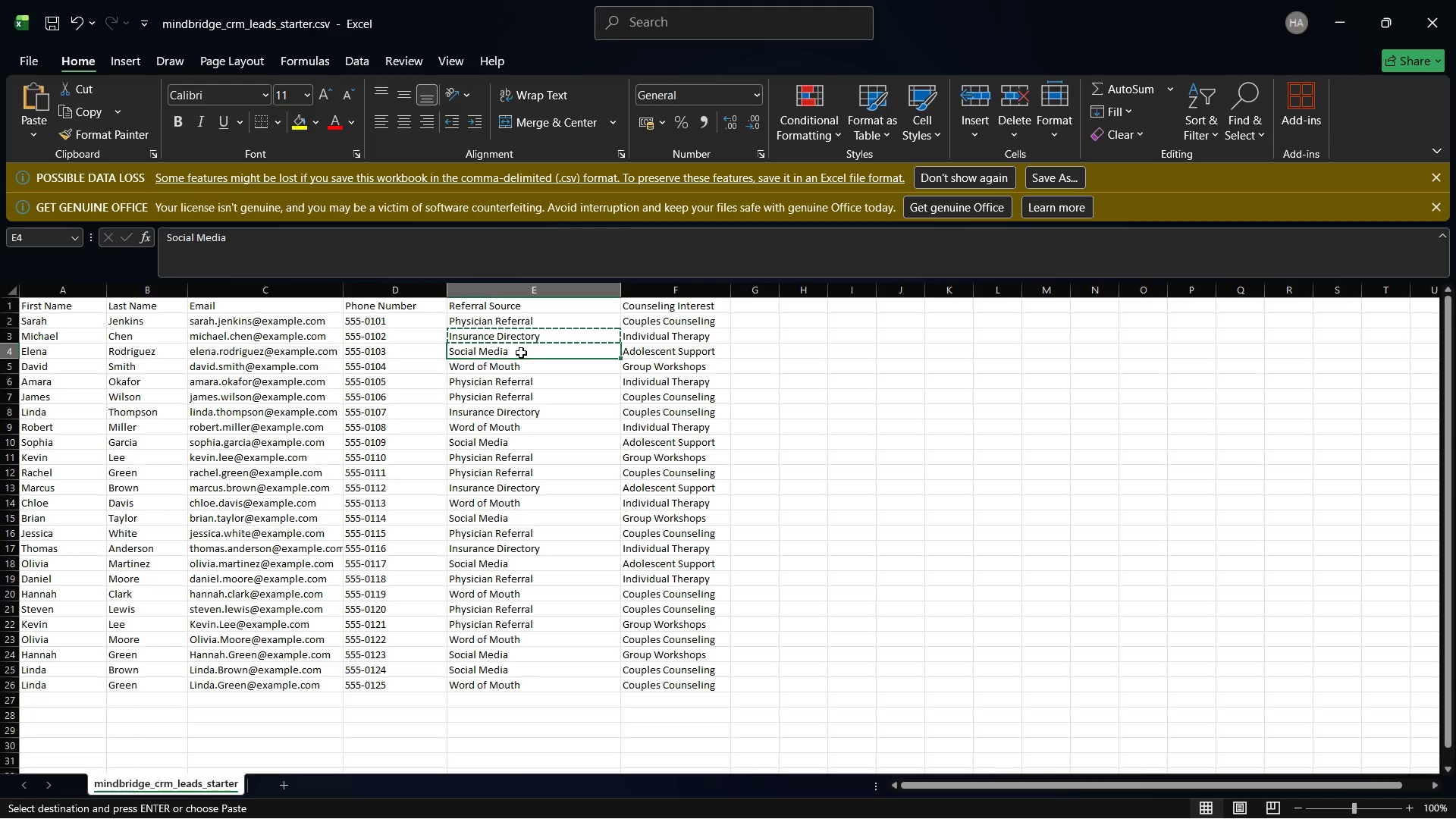 
right_click([521, 353])
 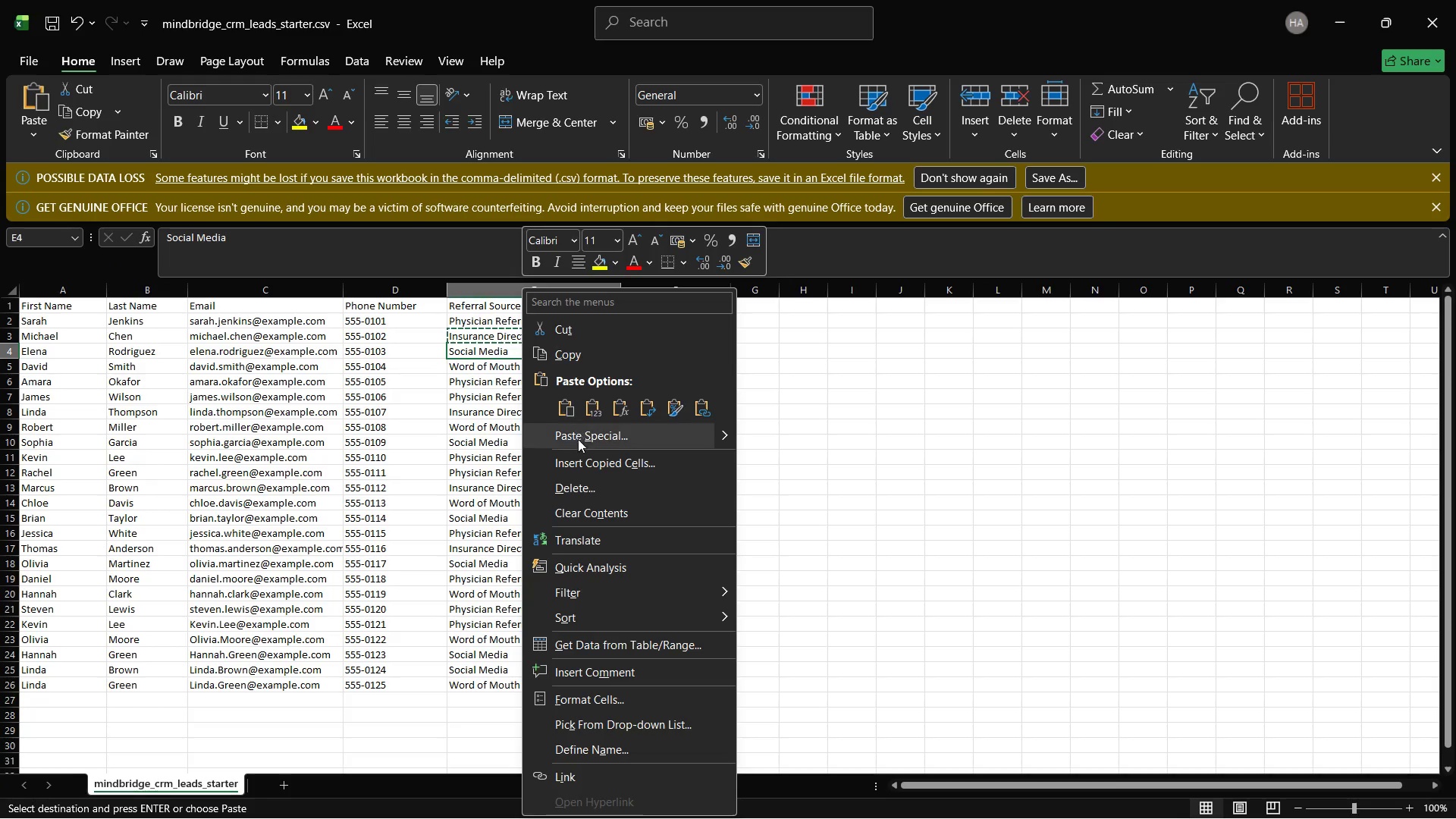 
left_click_drag(start_coordinate=[568, 341], to_coordinate=[569, 356])
 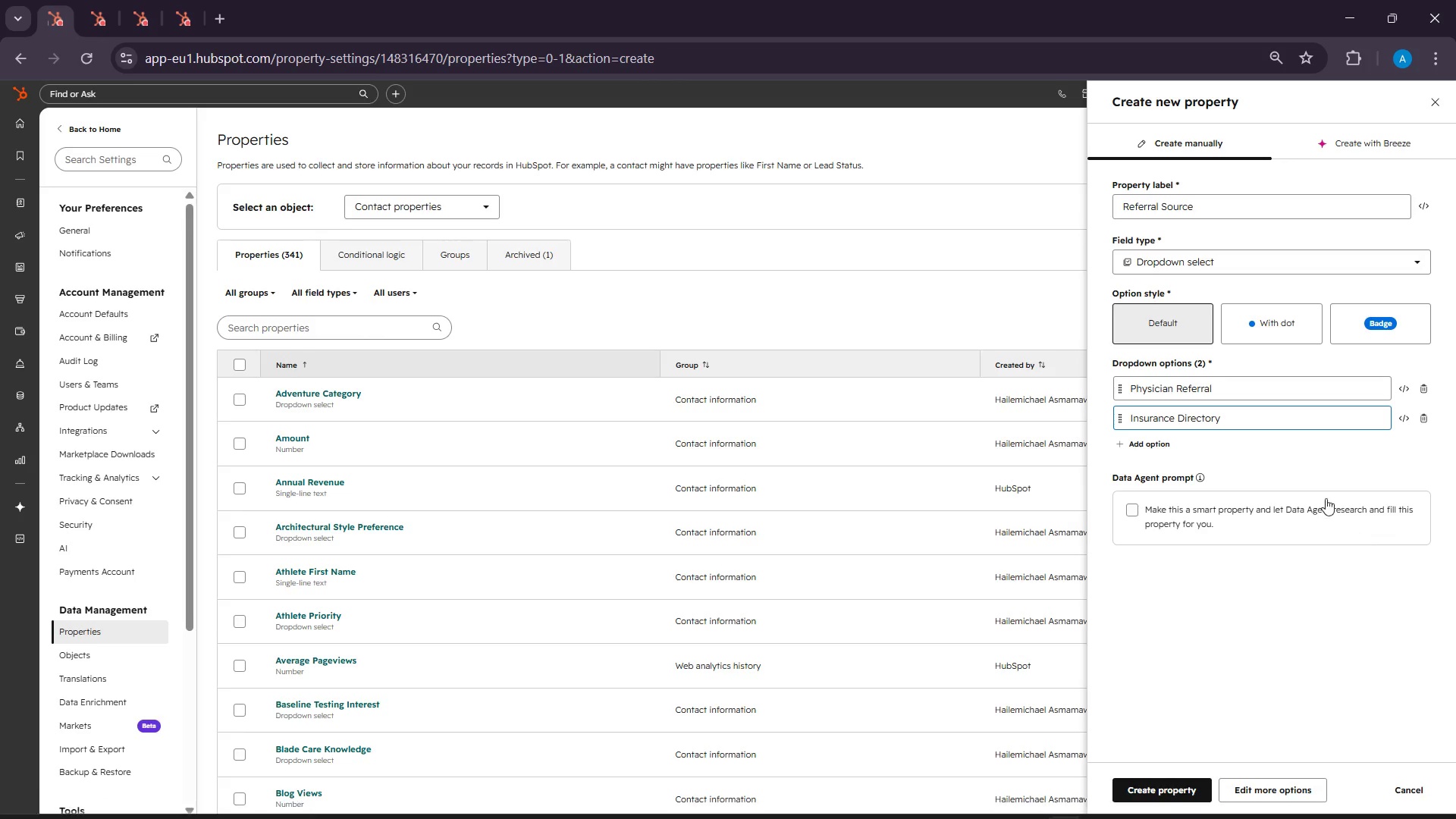 
left_click([1125, 440])
 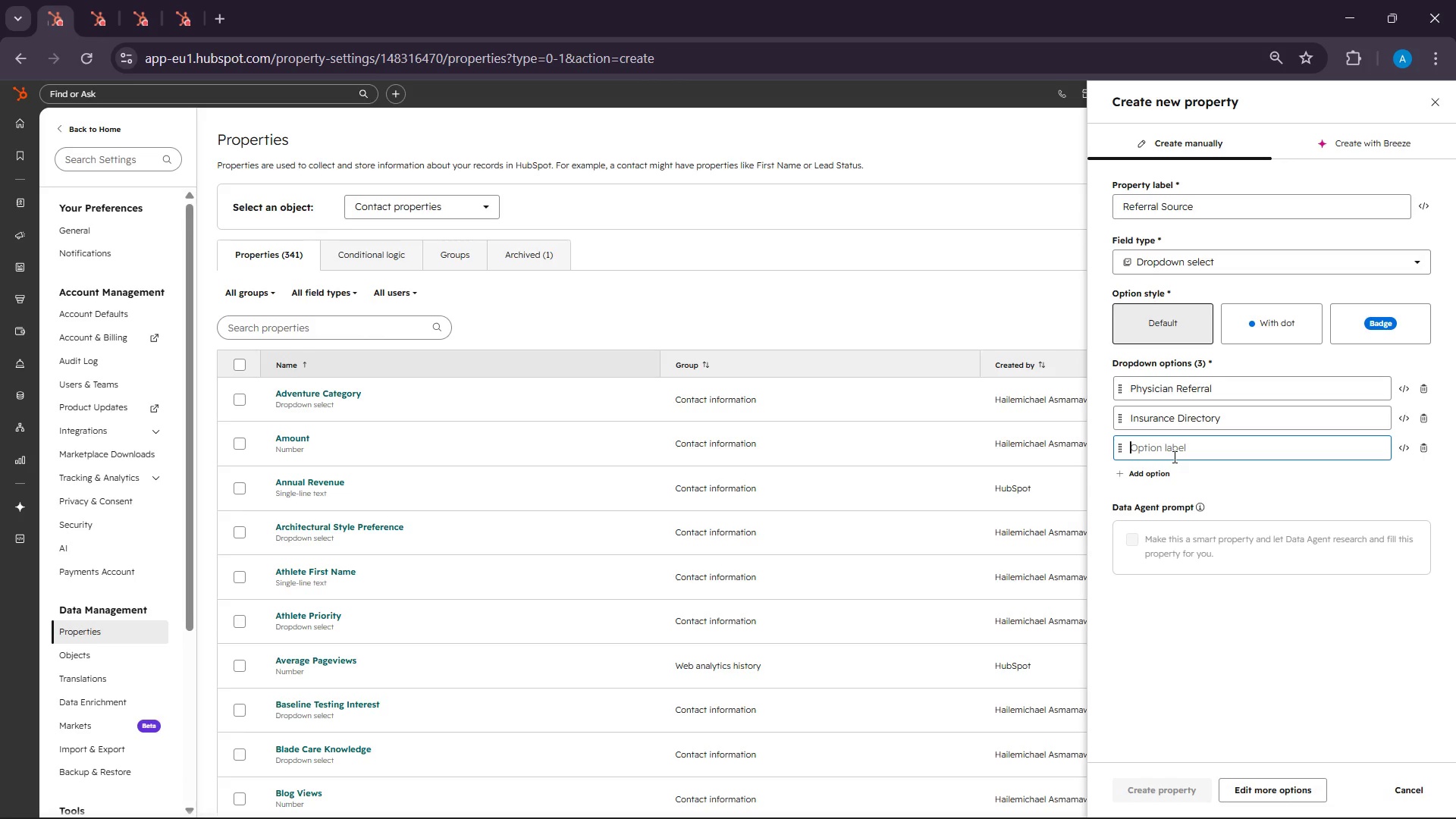 
right_click([1173, 457])
 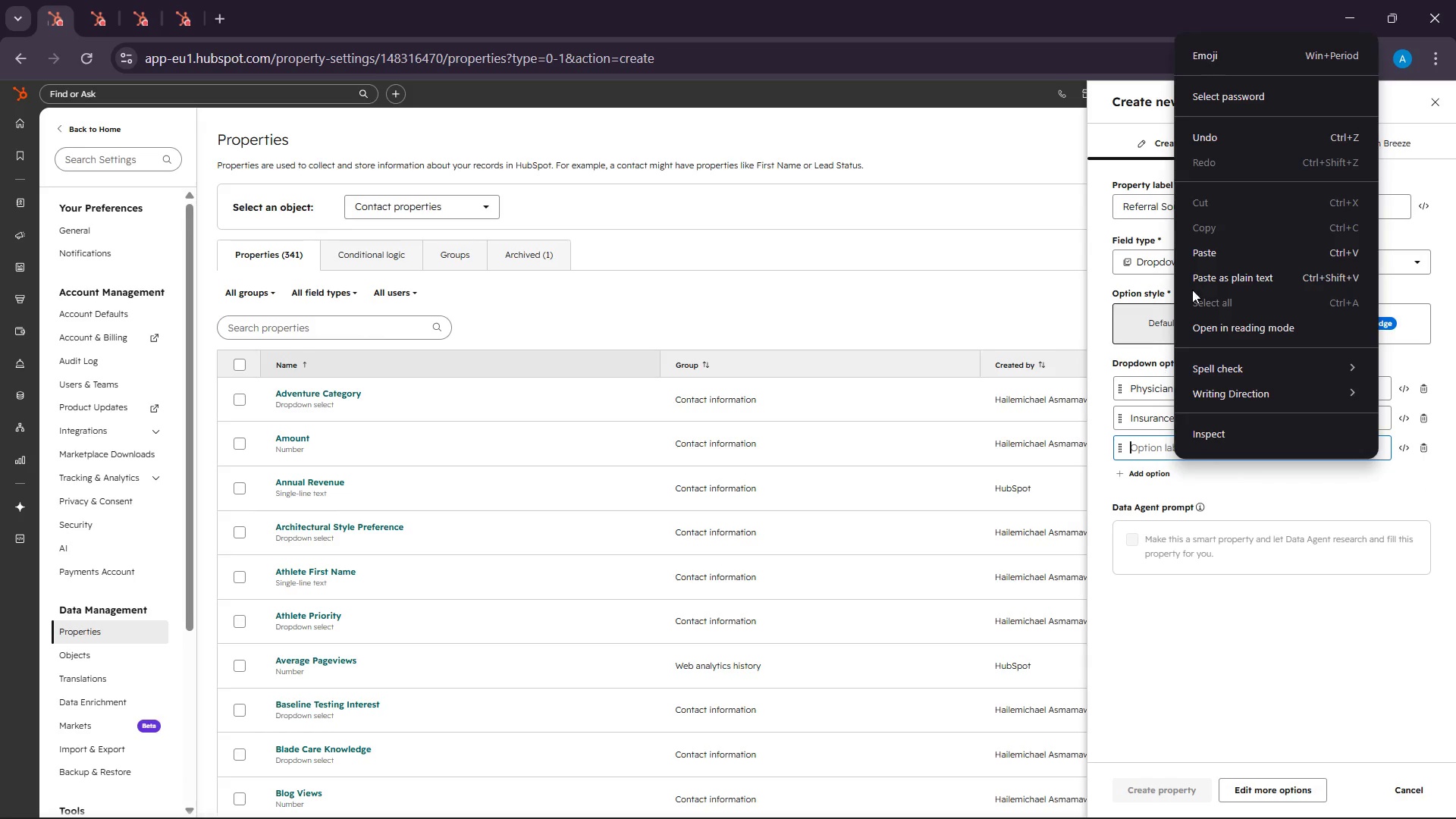 
left_click([1201, 246])
 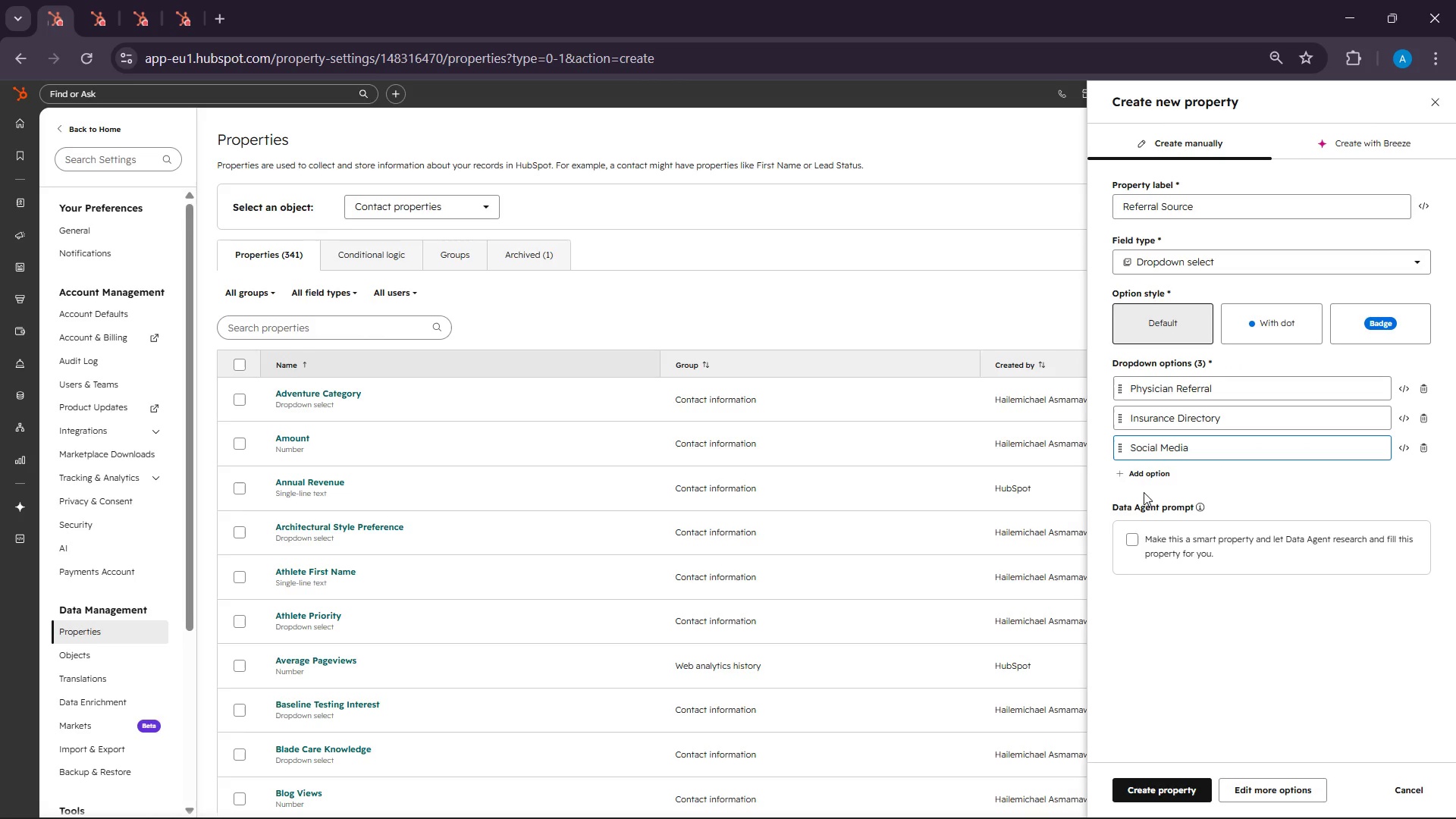 
left_click([1138, 463])
 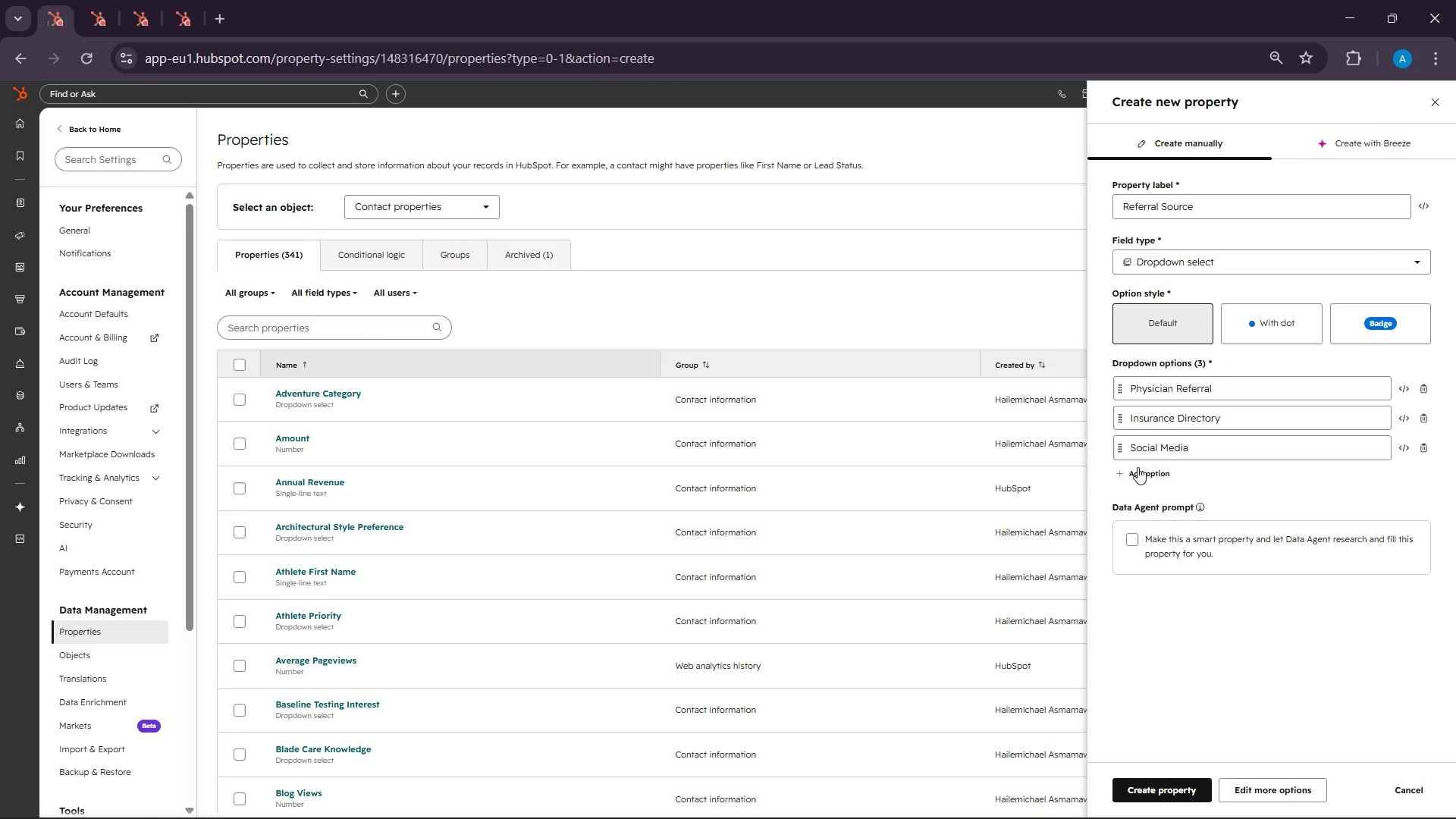 
left_click_drag(start_coordinate=[1138, 469], to_coordinate=[1138, 473])
 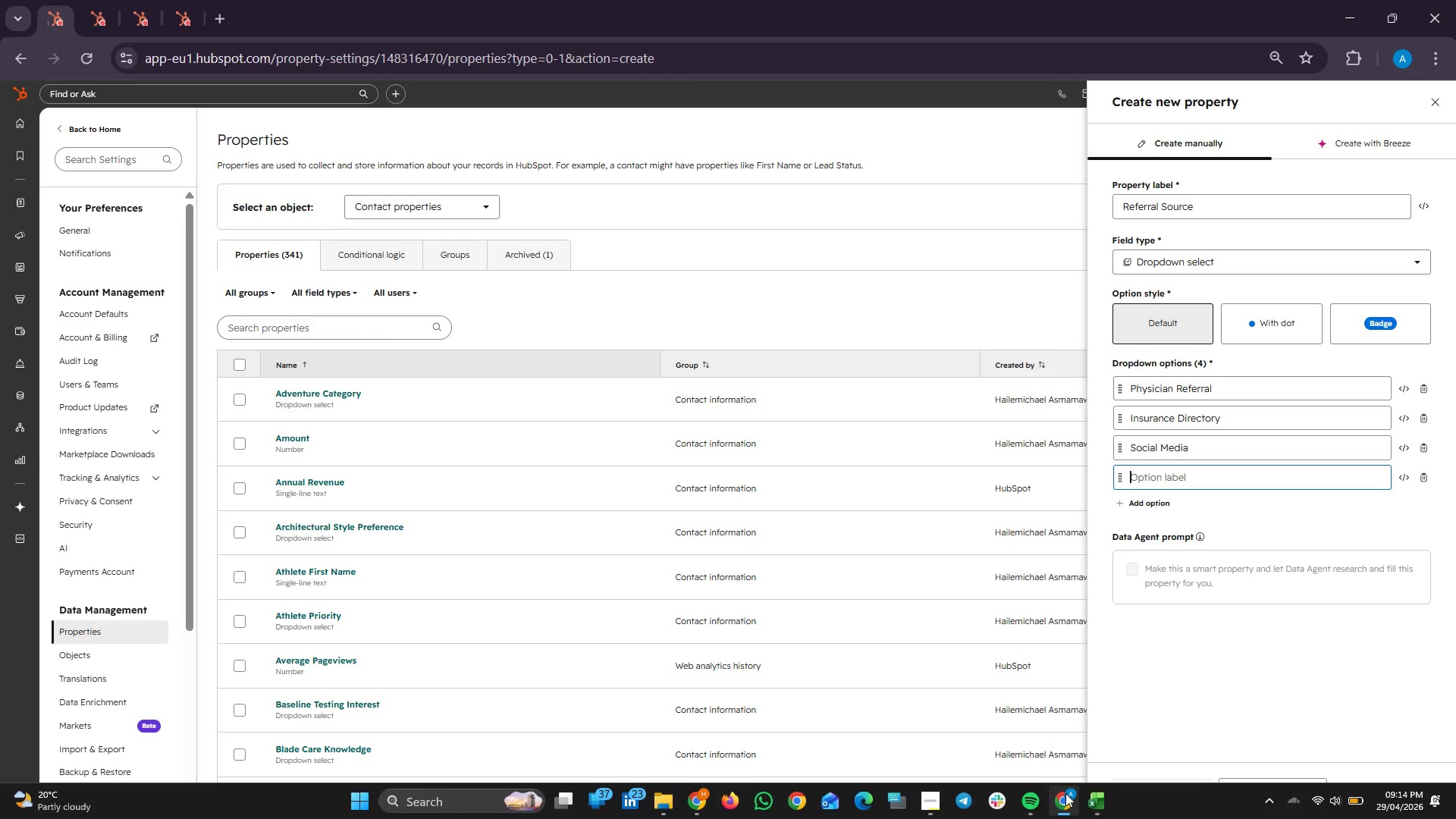 
left_click([1065, 793])
 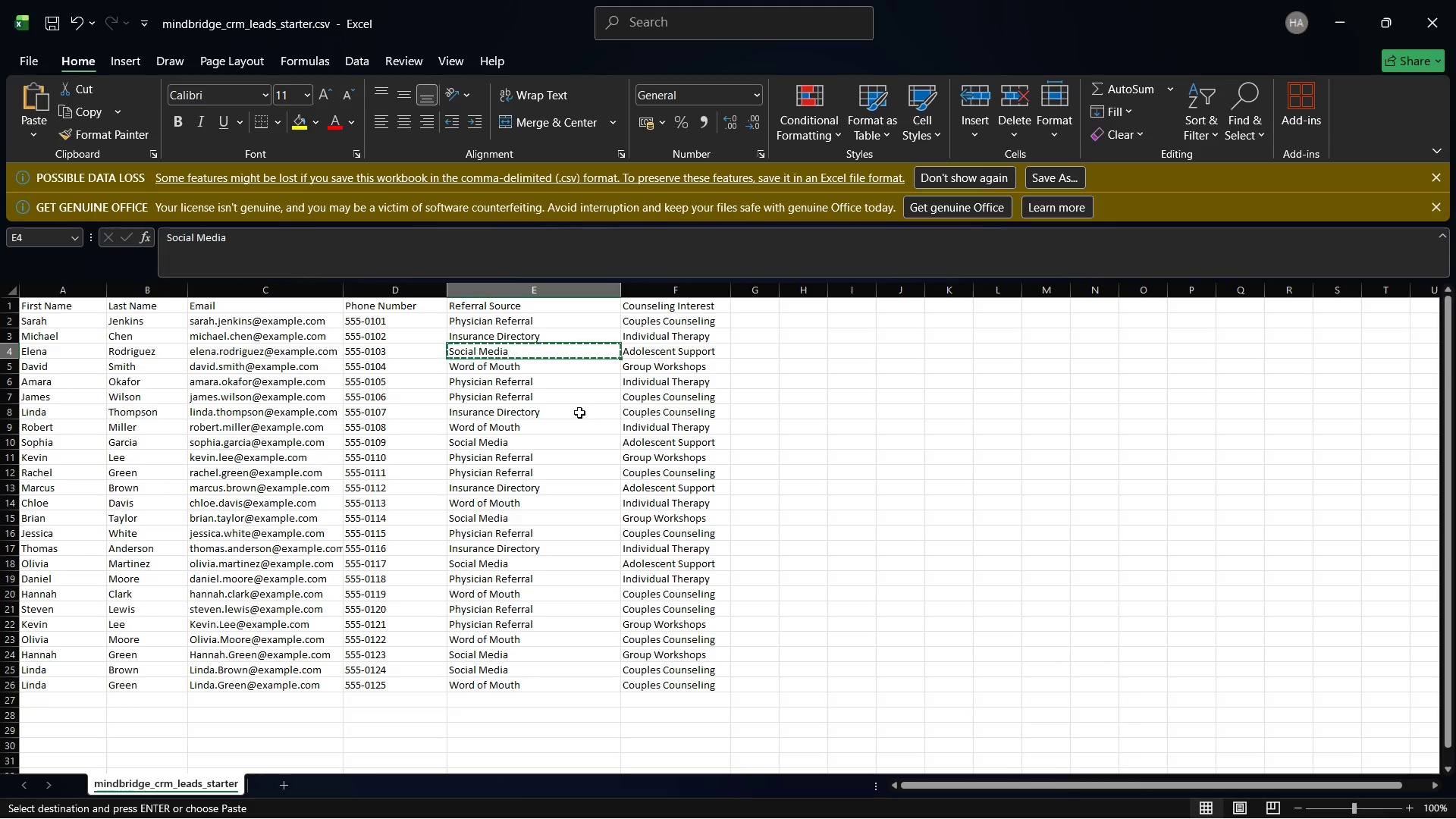 
left_click([536, 371])
 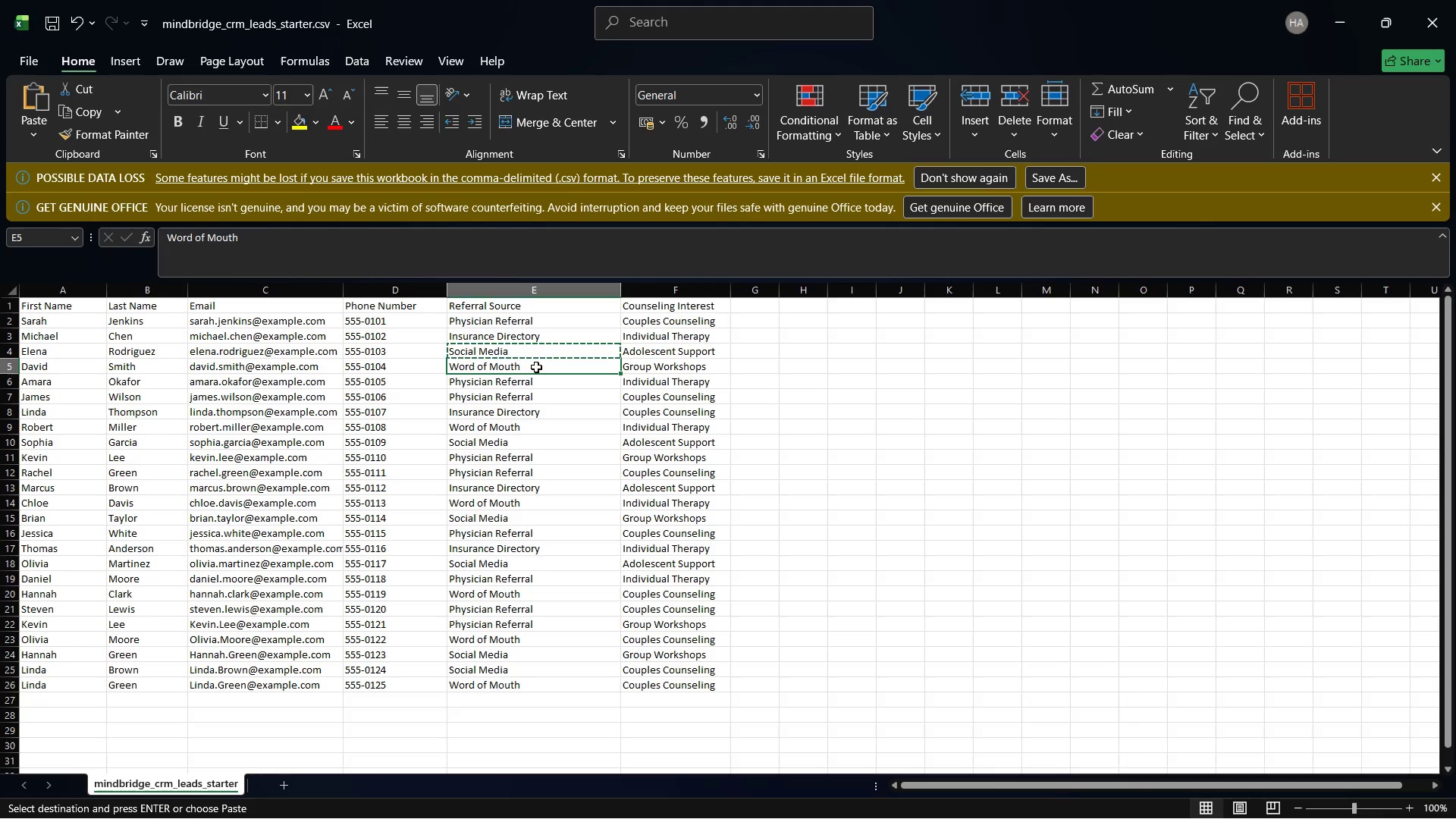 
right_click([537, 364])
 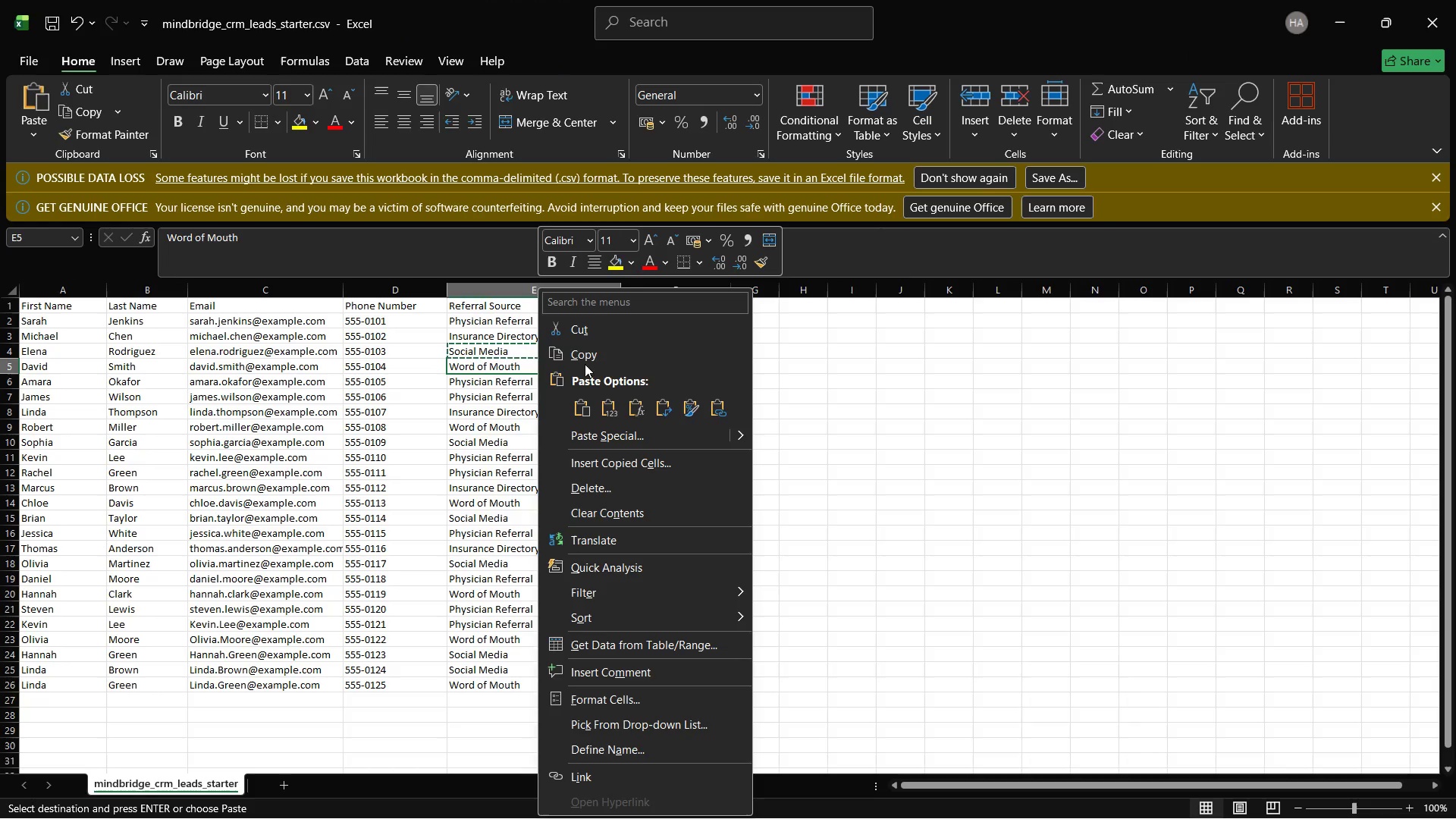 
left_click([585, 360])
 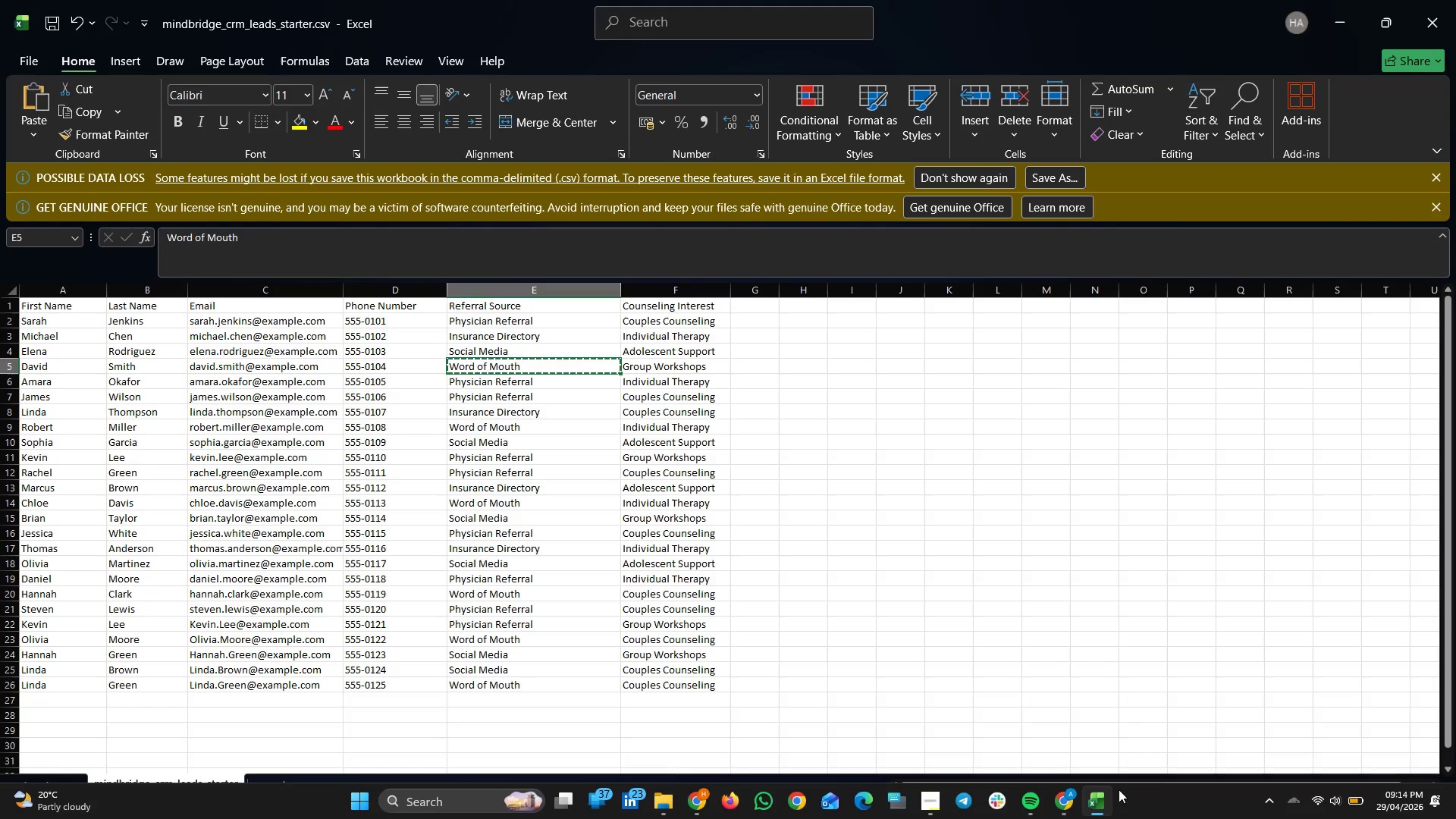 
left_click([1062, 790])
 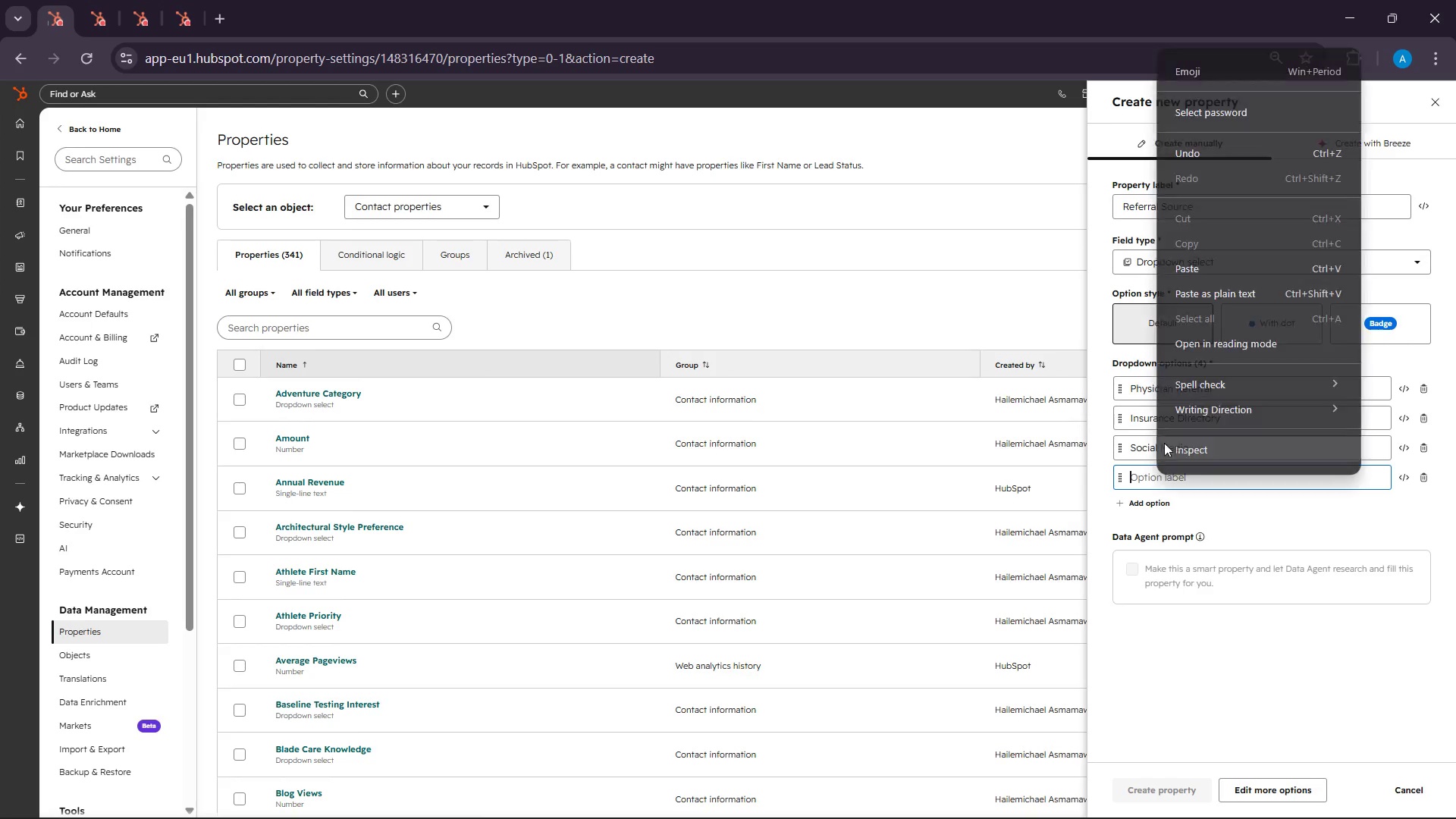 
left_click([1200, 266])
 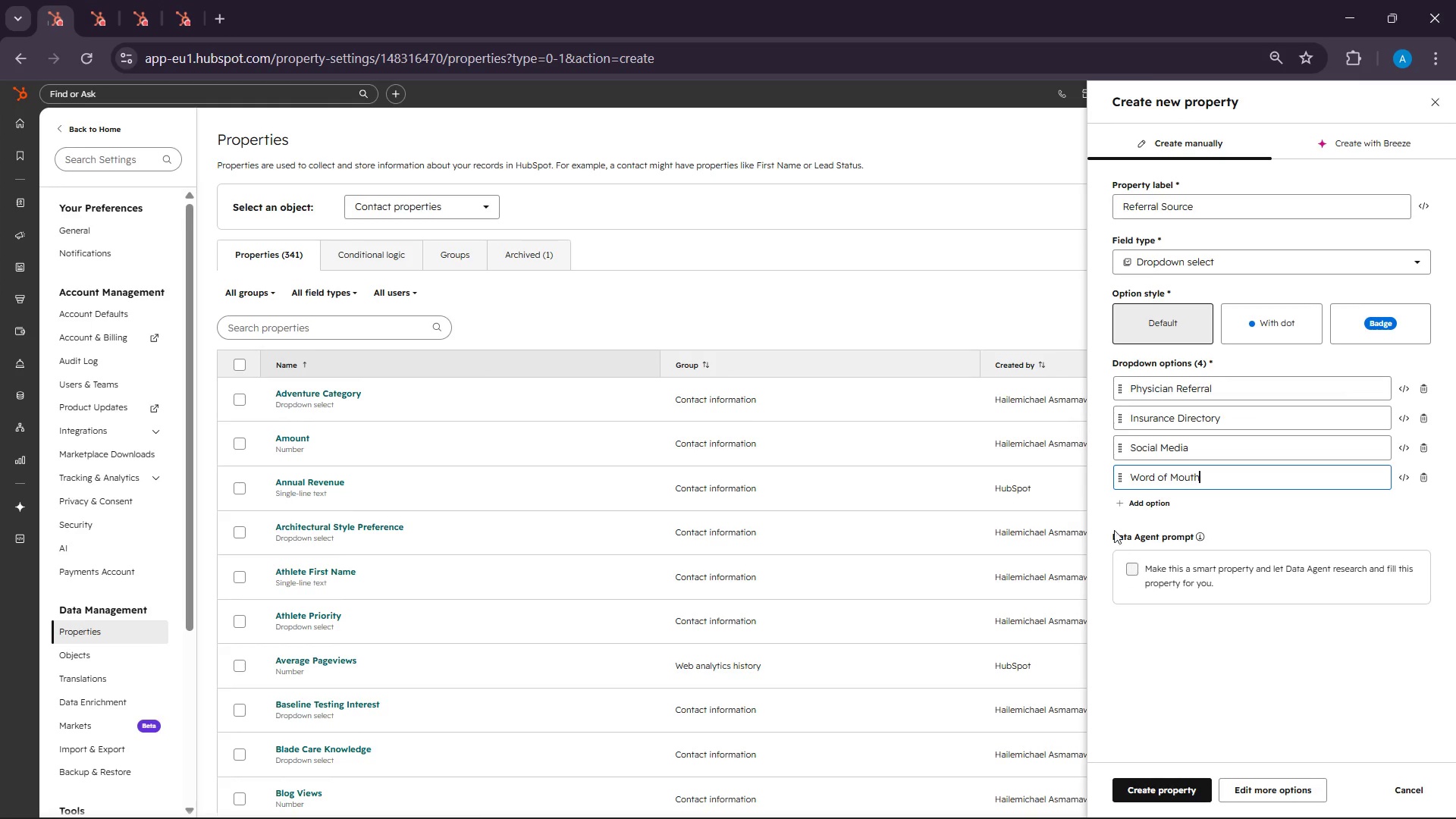 
left_click([1151, 504])
 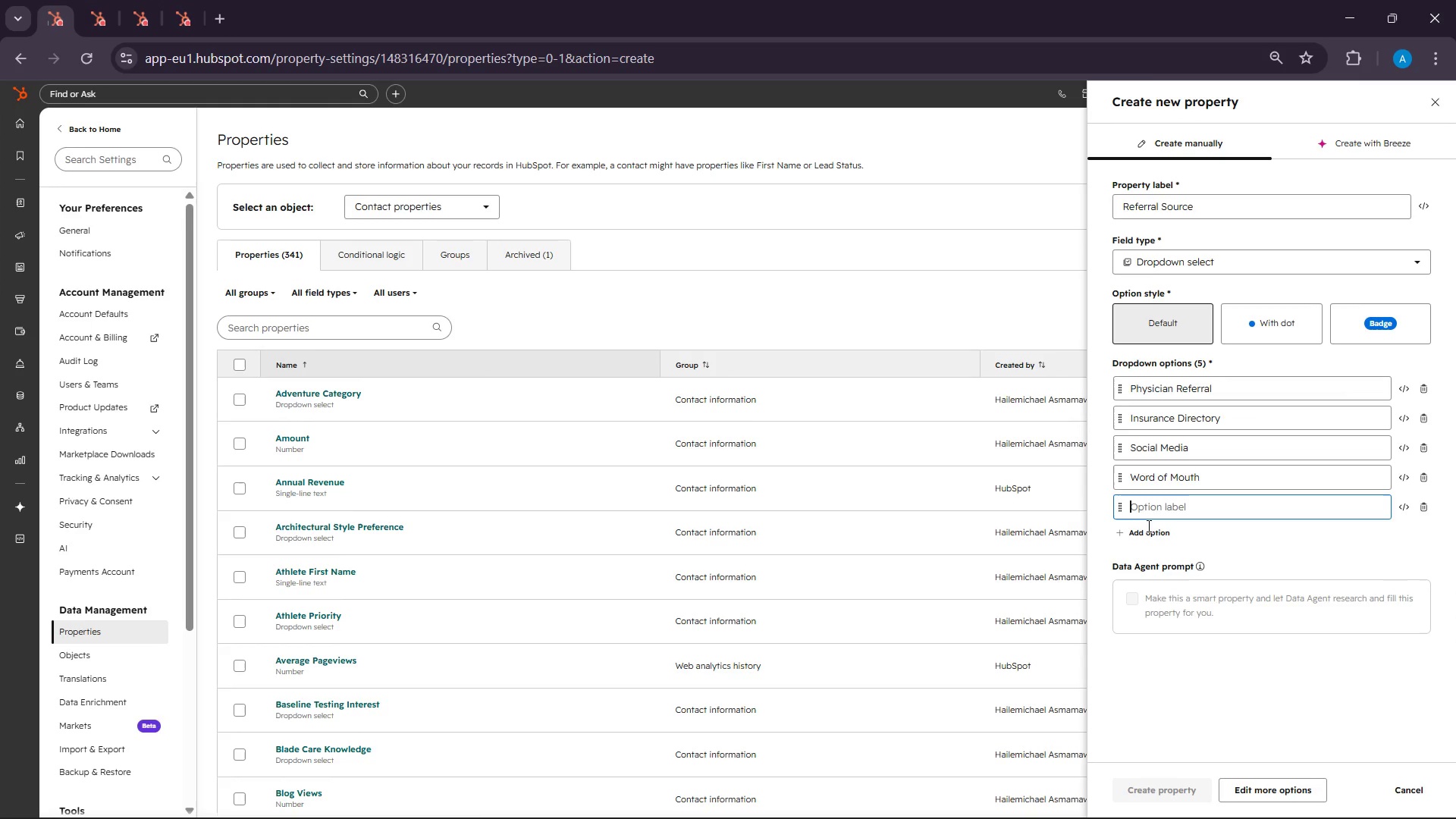 
left_click([1104, 793])
 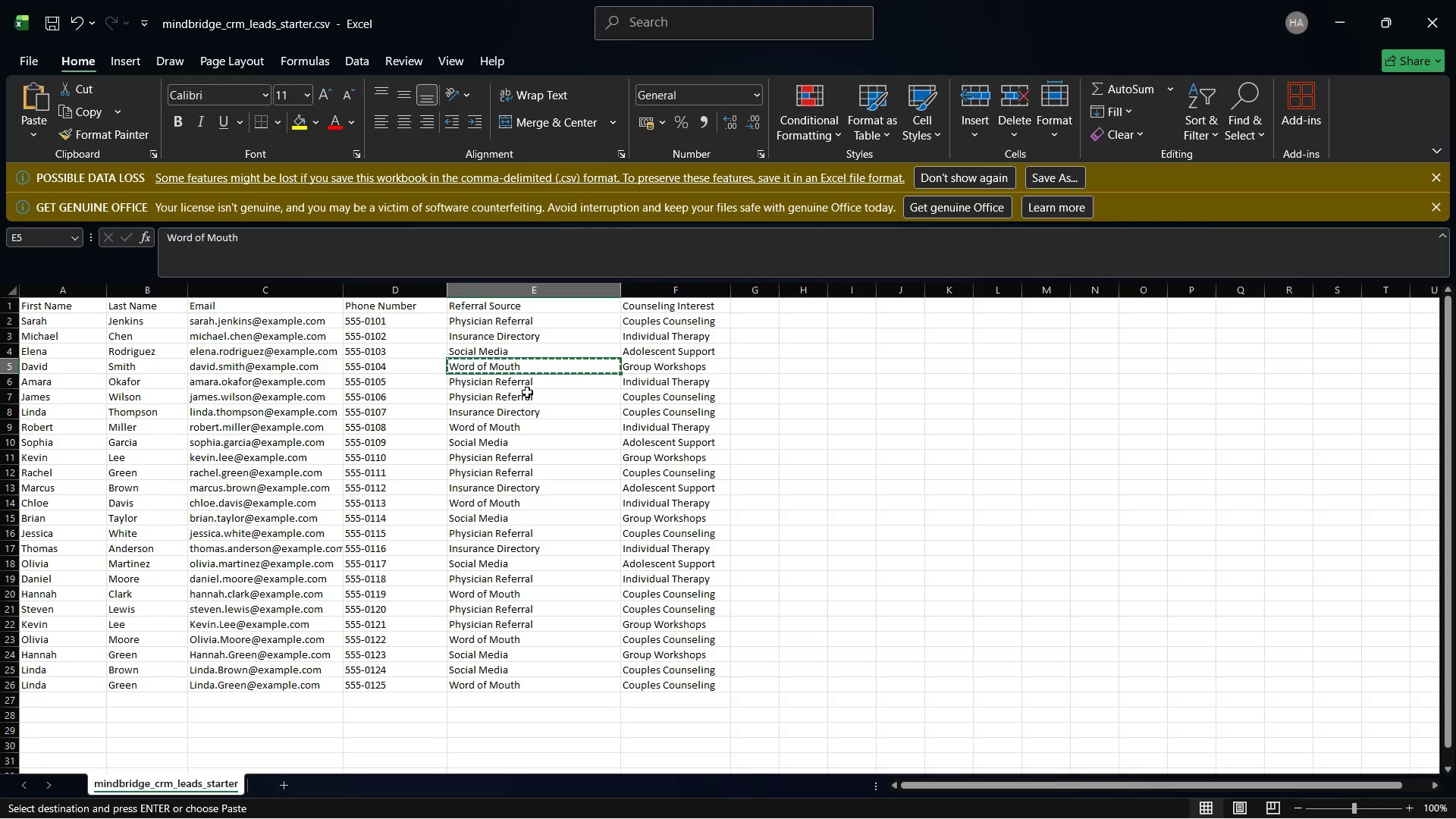 
left_click([513, 381])
 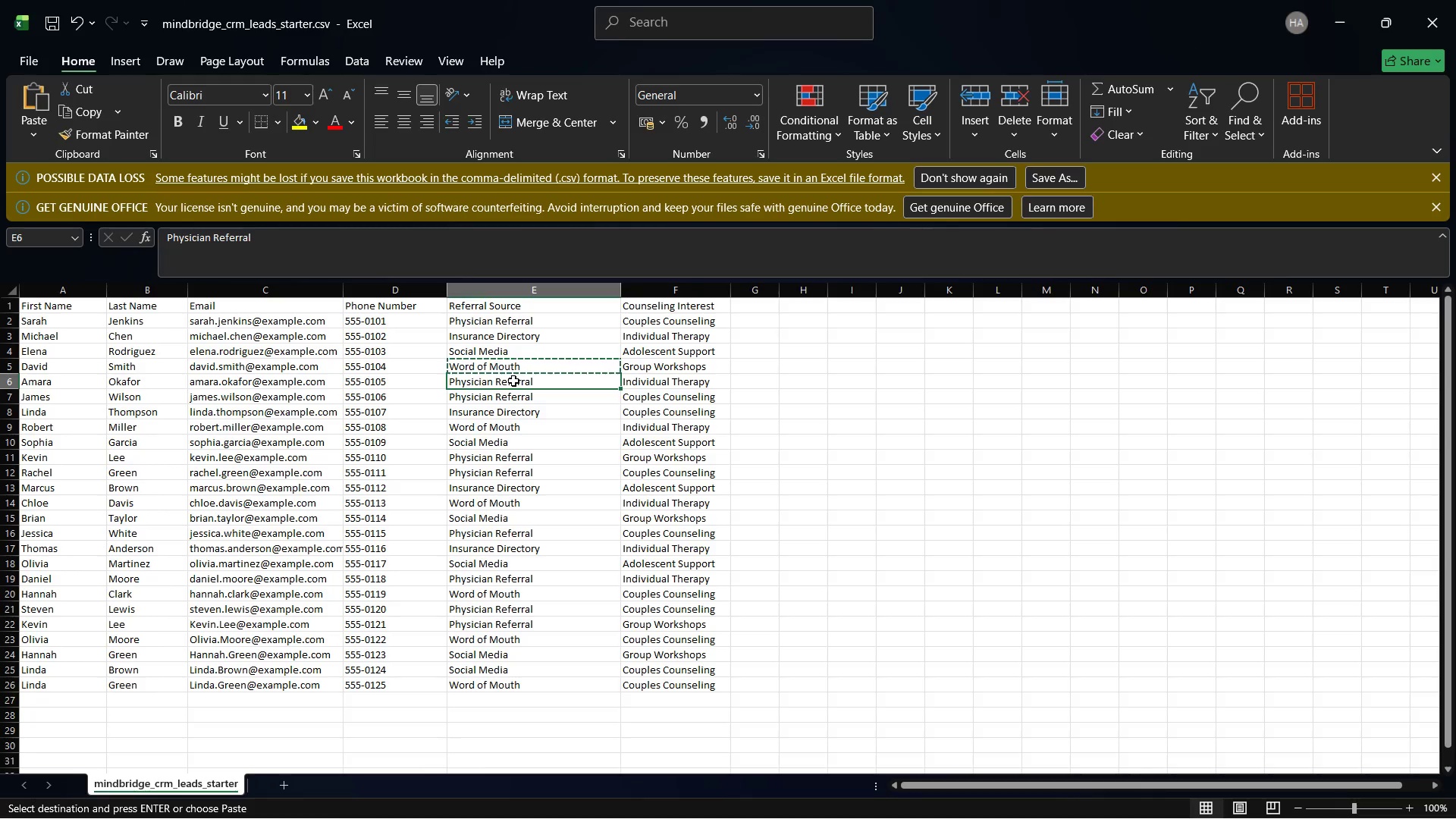 
right_click([513, 381])
 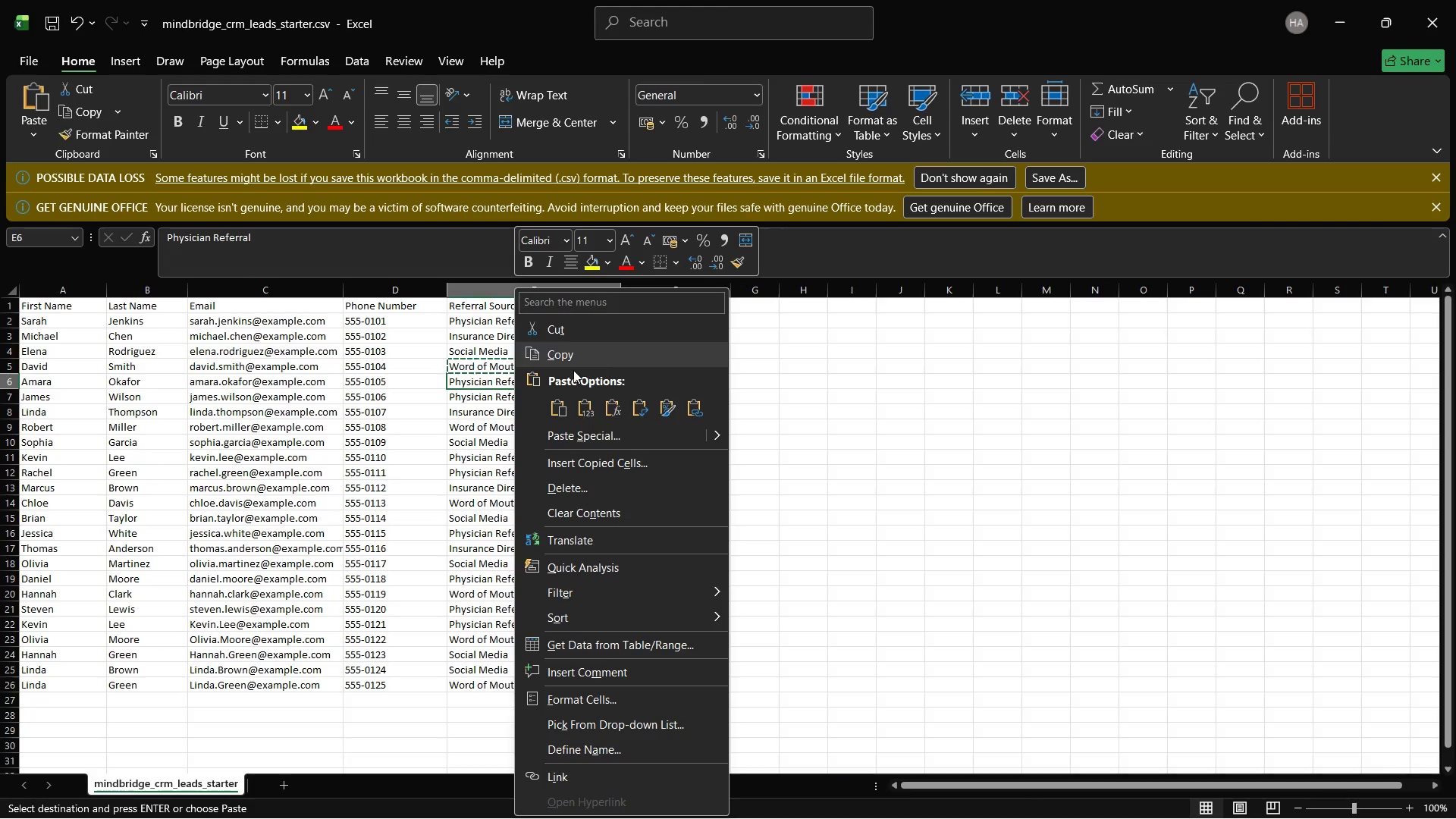 
left_click([504, 402])
 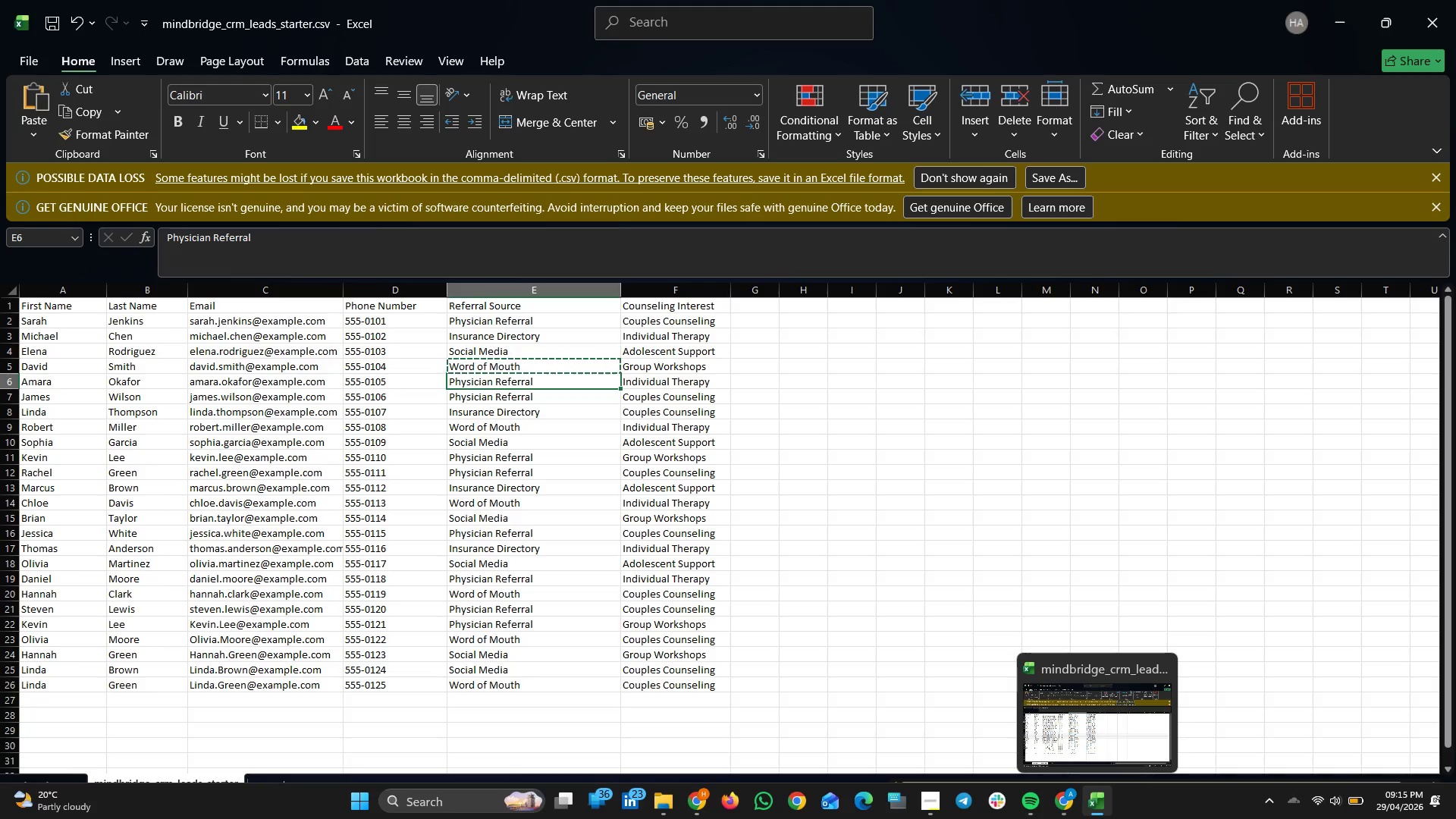 
wait(55.95)
 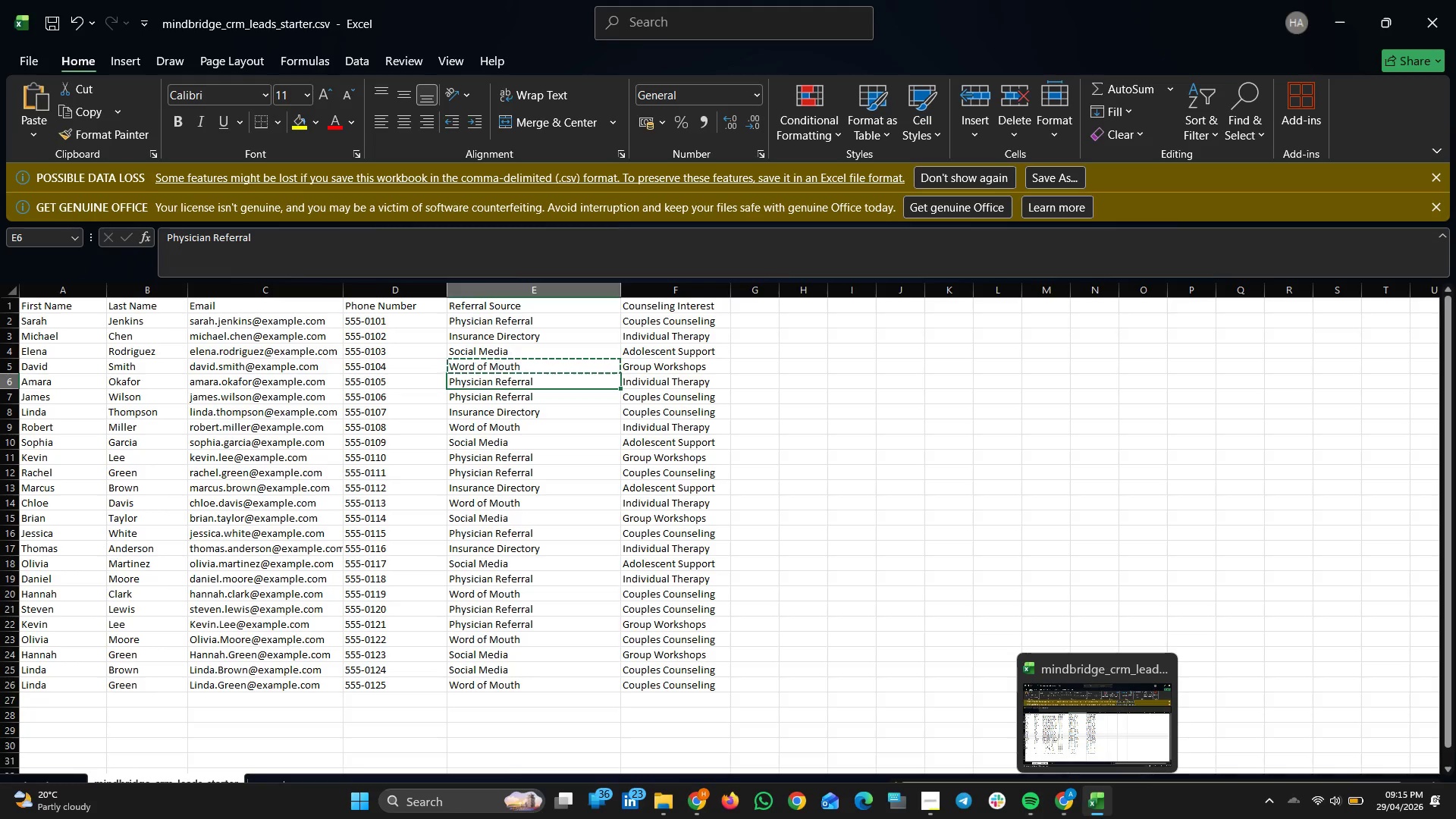 
left_click([650, 309])
 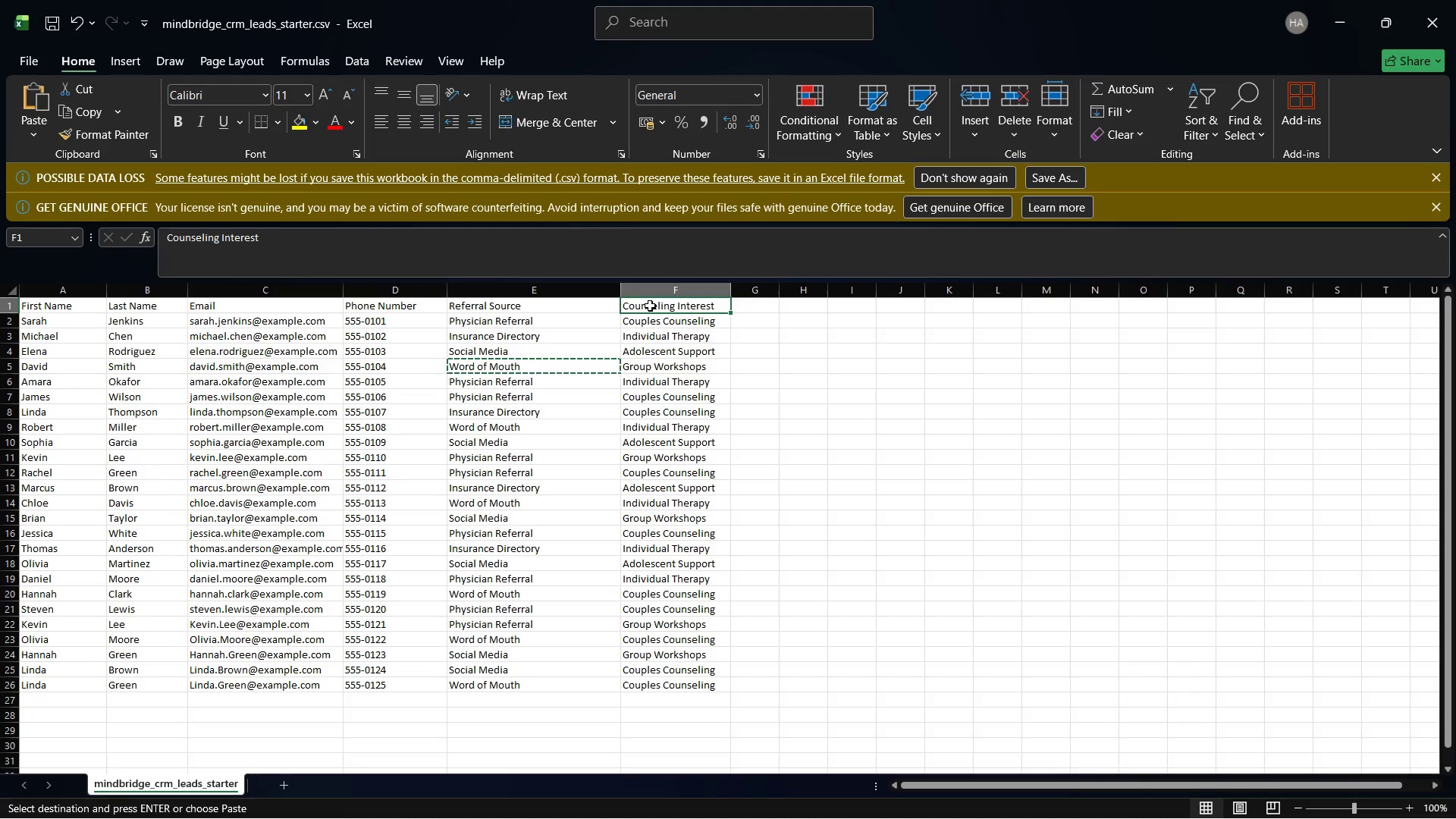 
right_click([650, 306])
 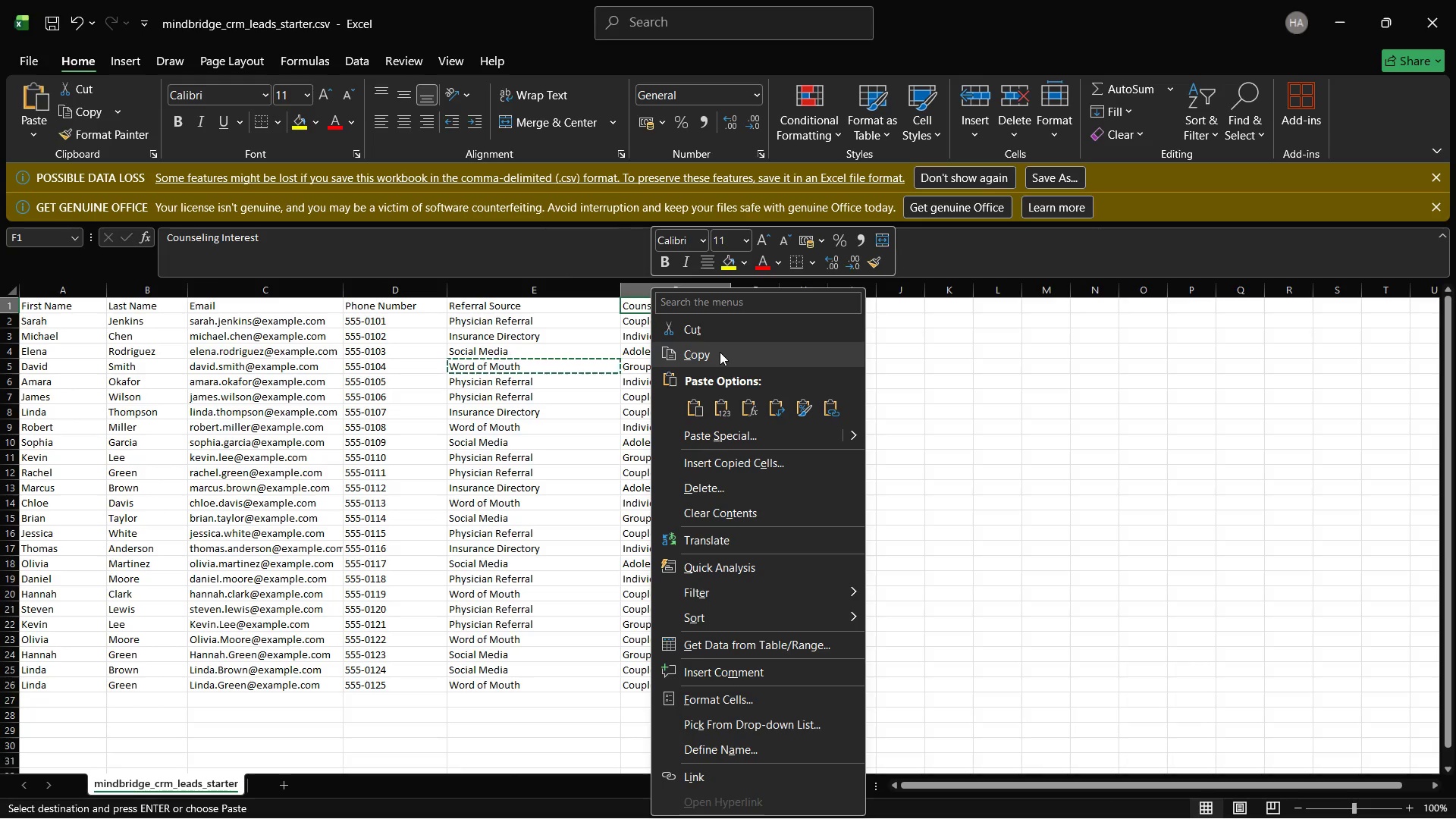 
left_click([720, 352])
 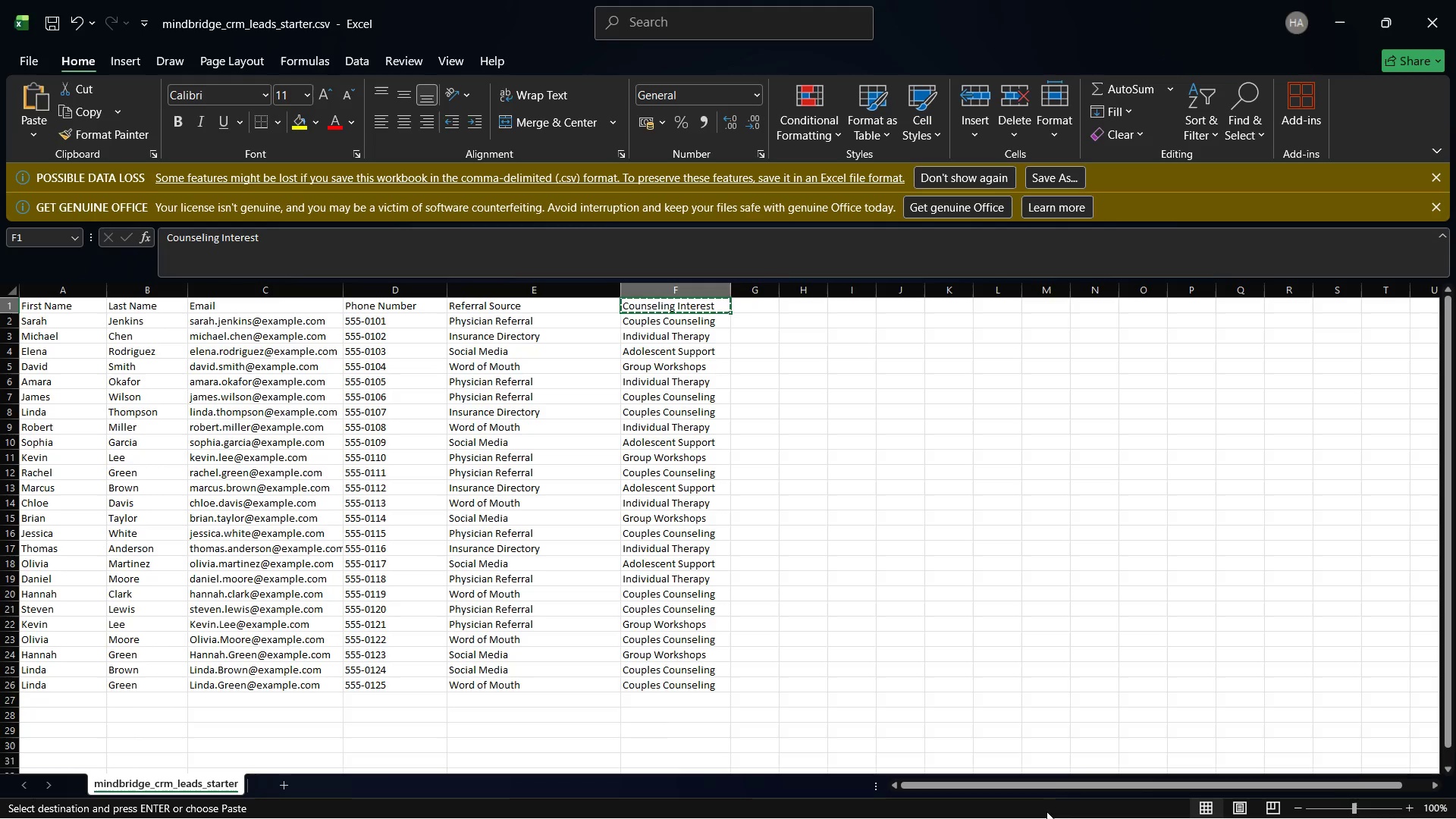 
wait(5.38)
 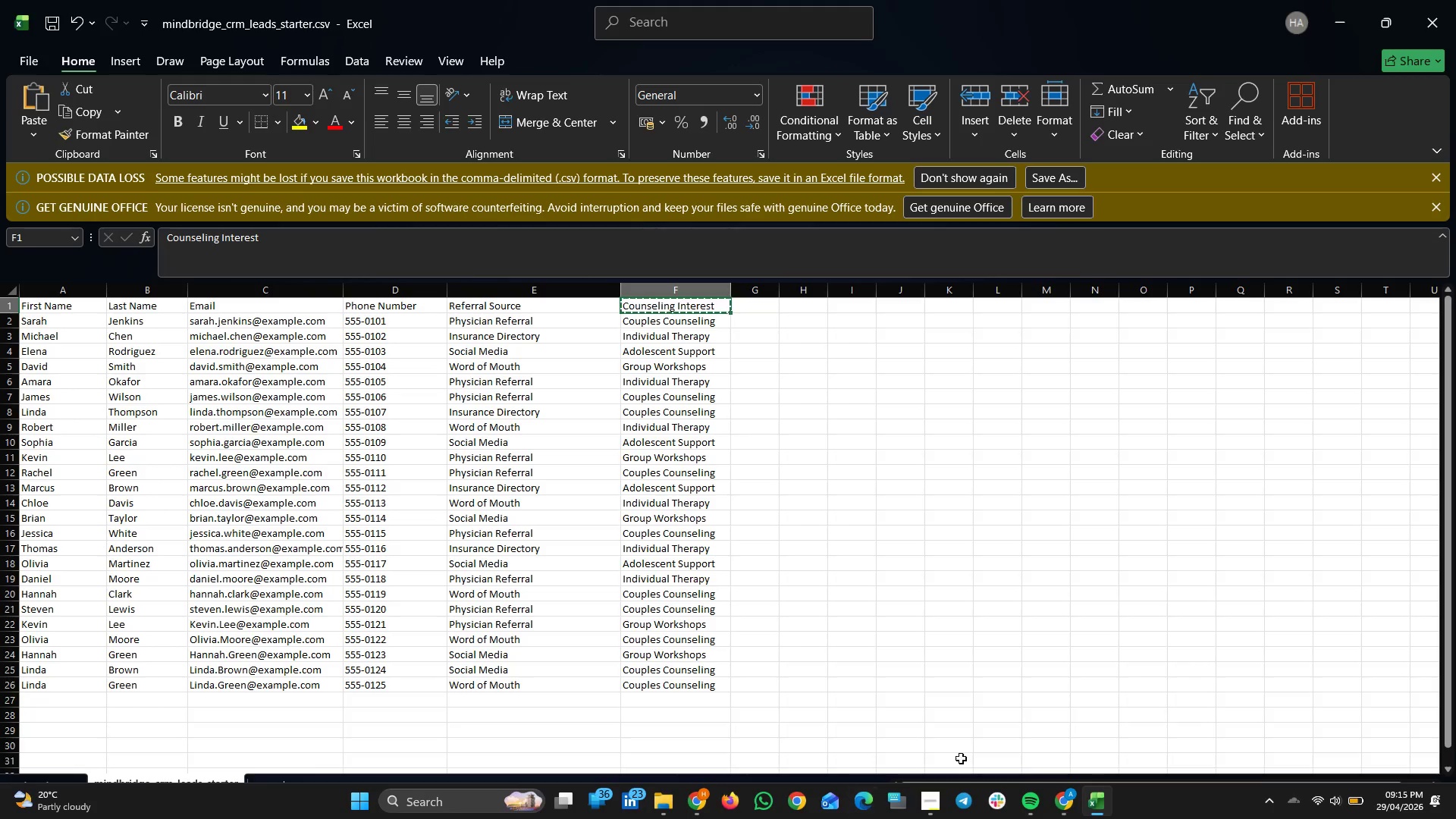 
left_click([1059, 805])
 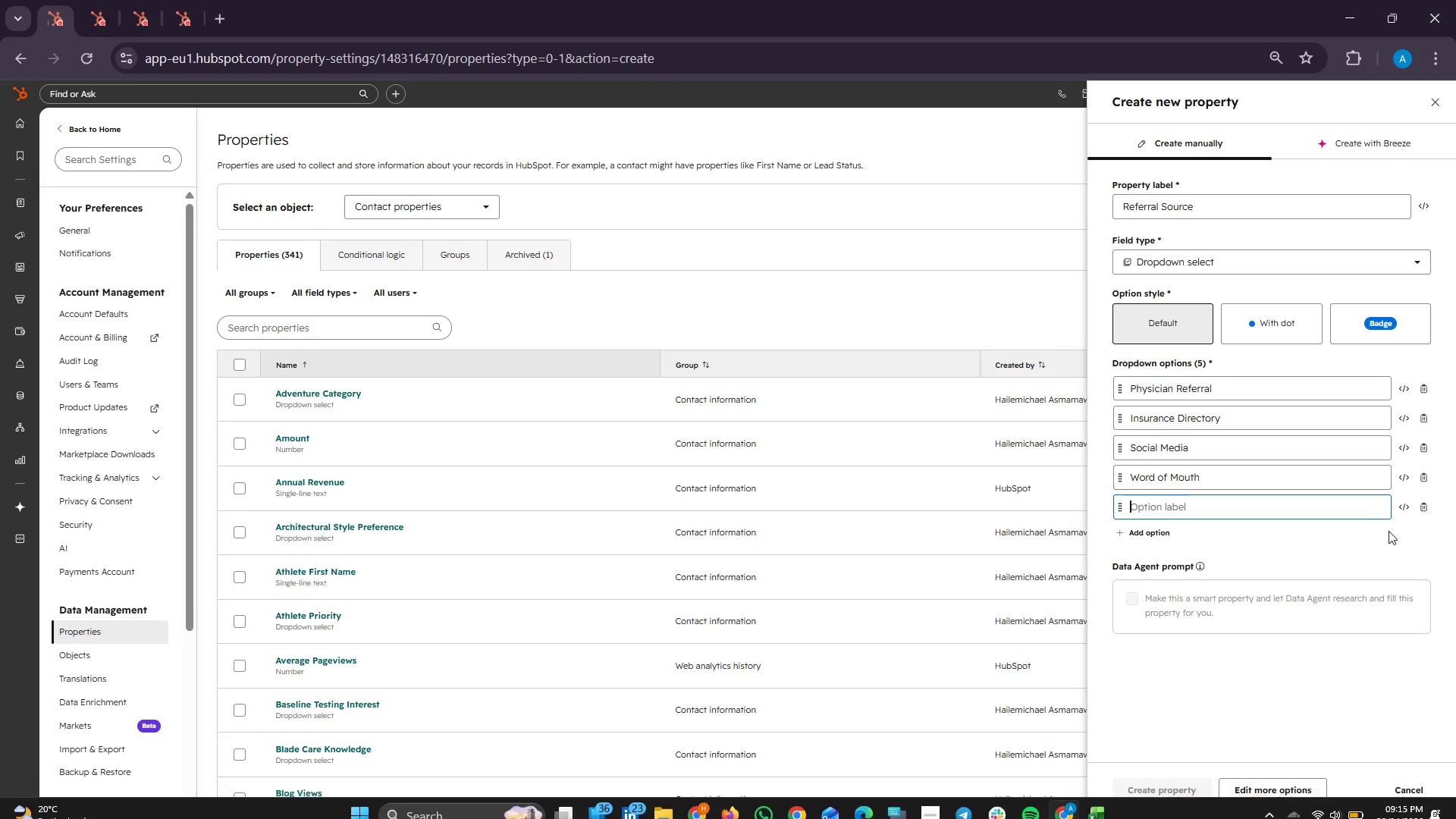 
left_click([1422, 501])
 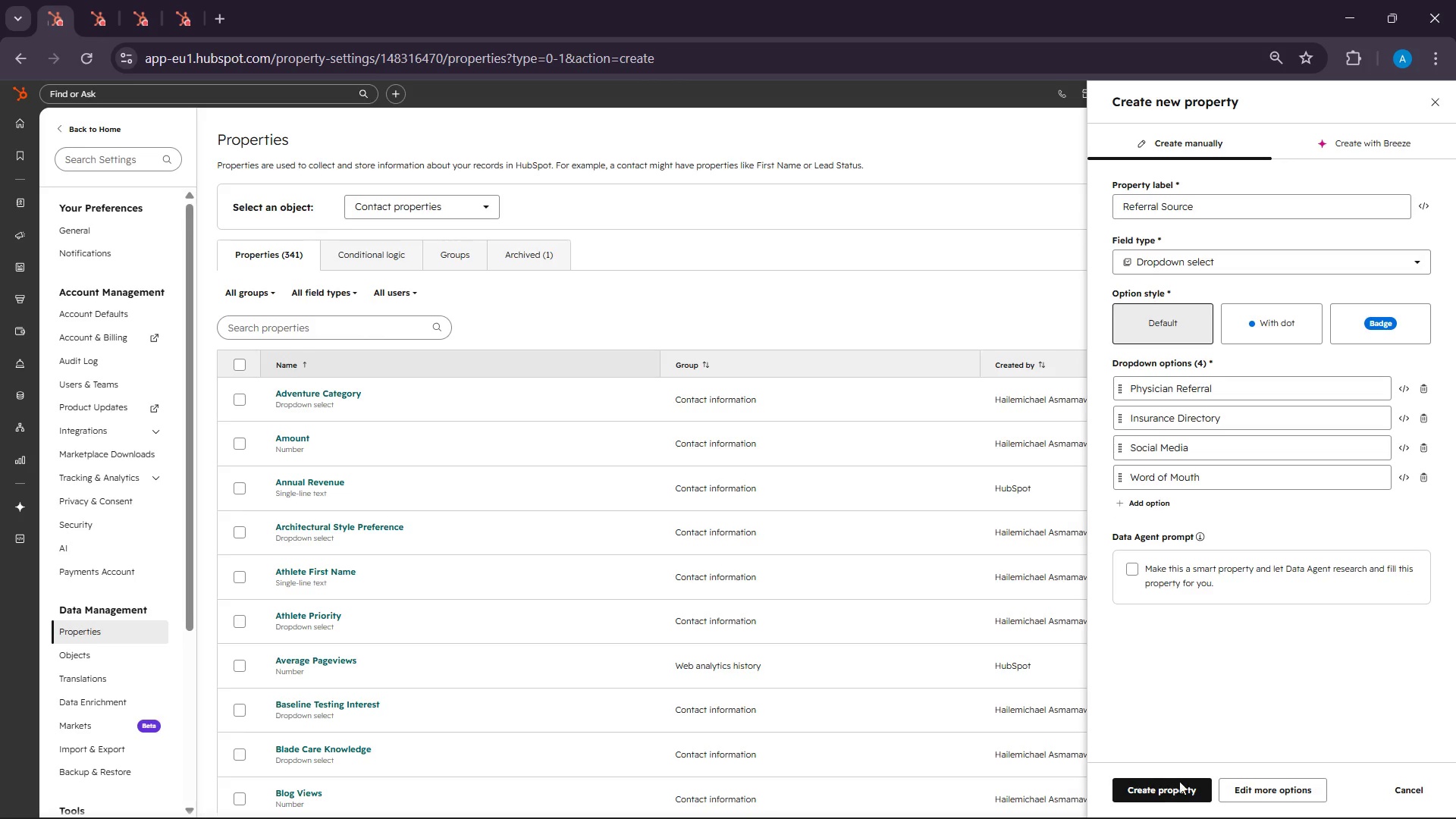 
left_click([1169, 801])
 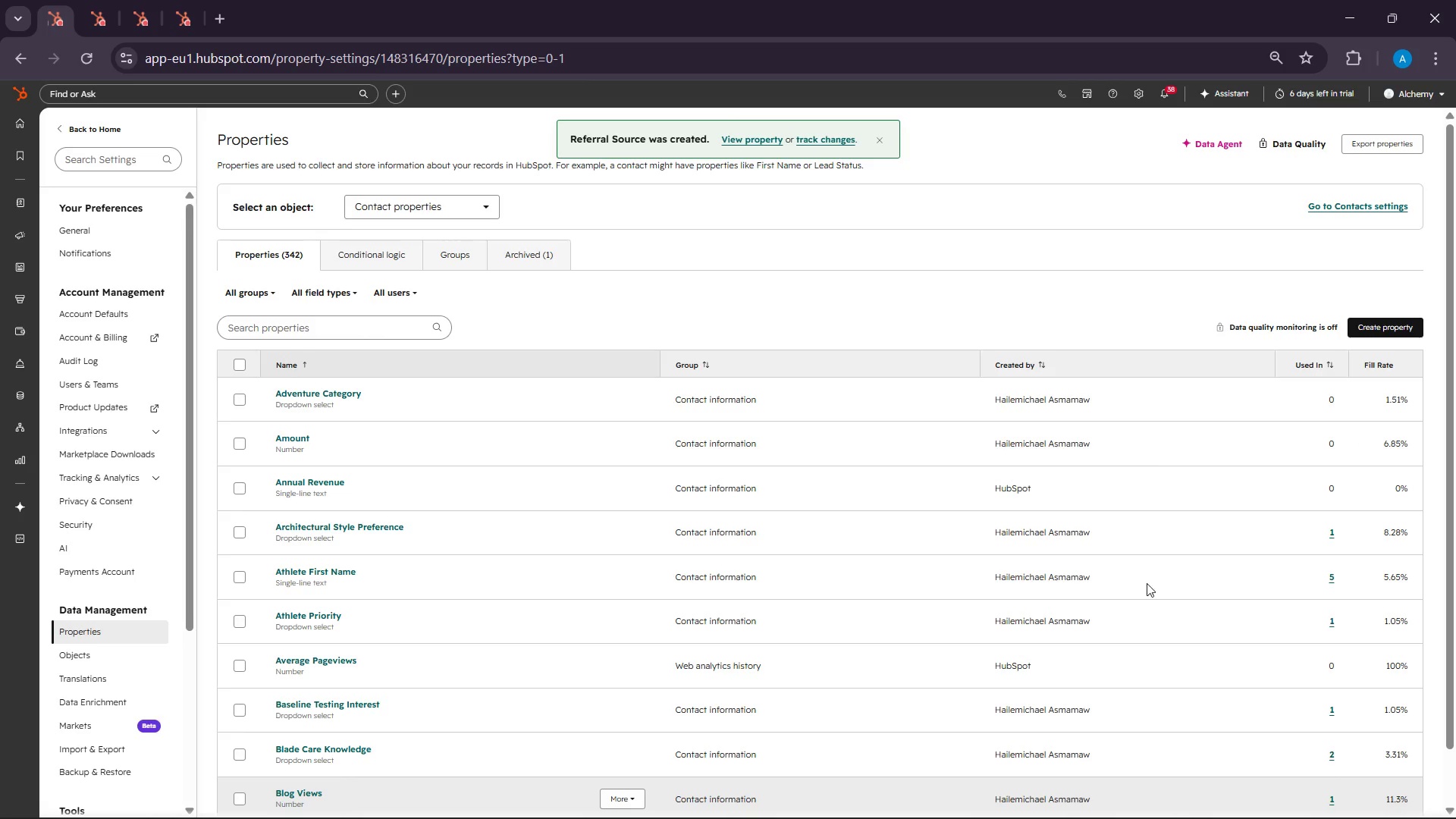 
wait(7.44)
 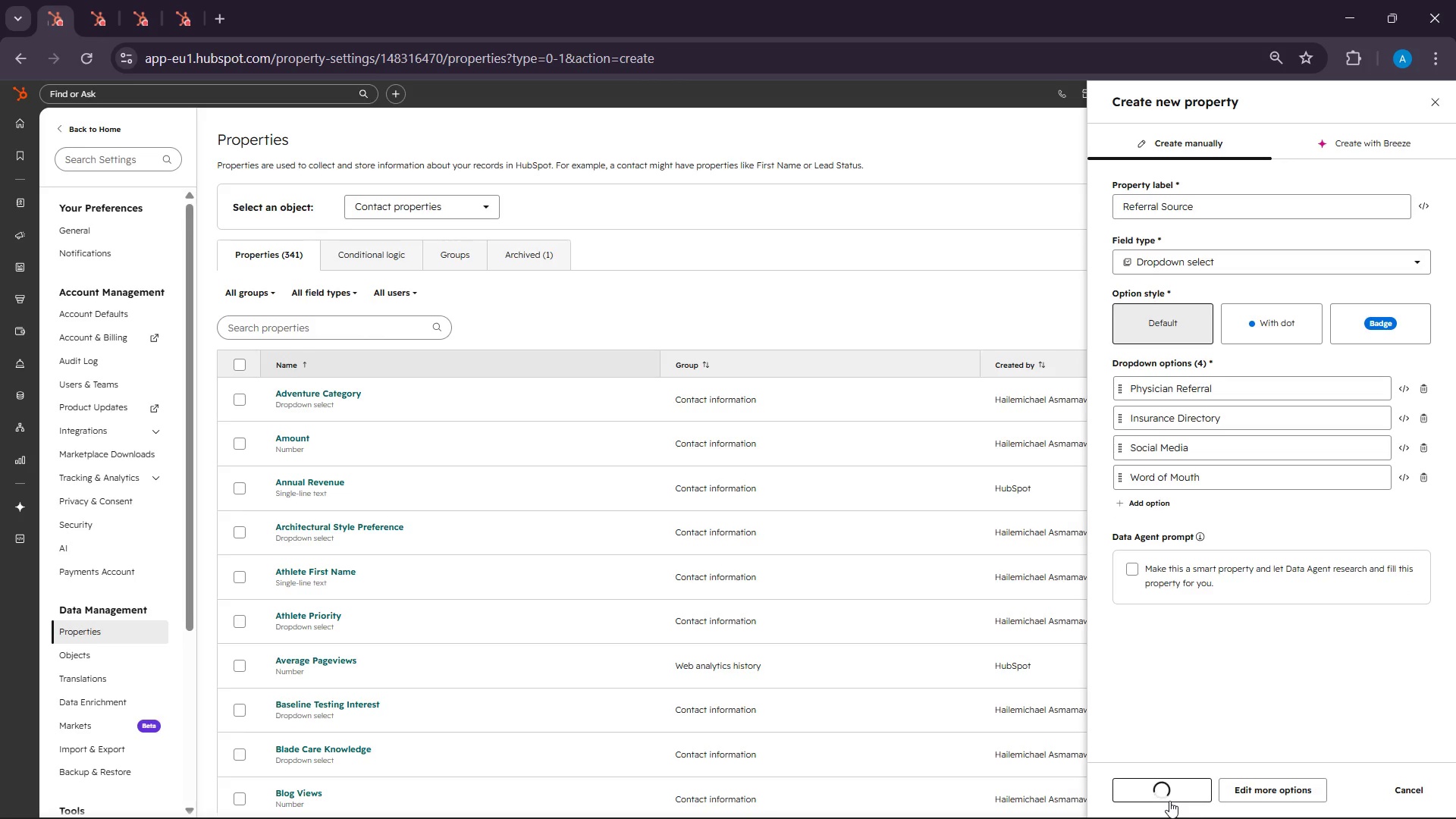 
left_click([334, 328])
 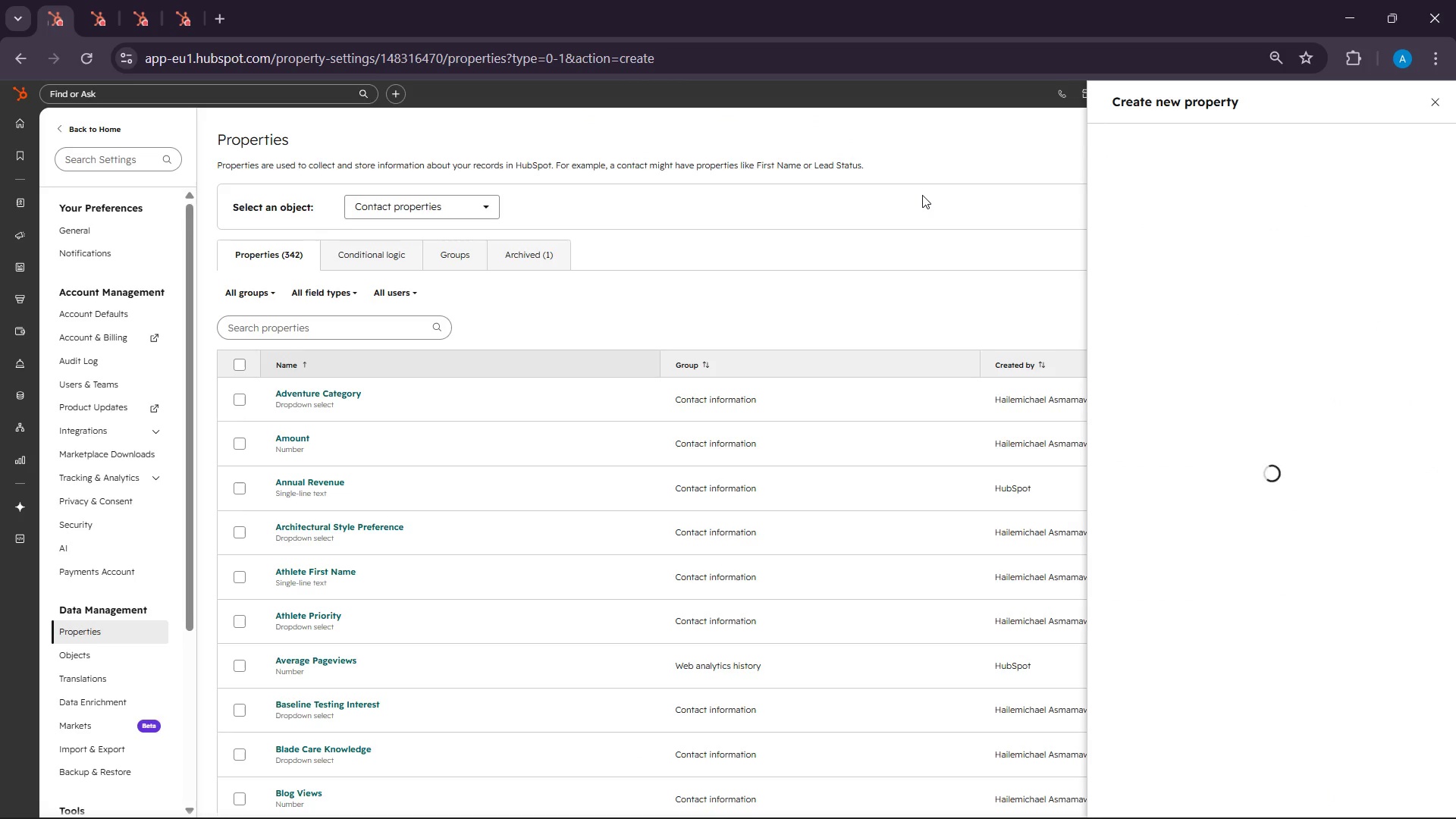 
wait(7.75)
 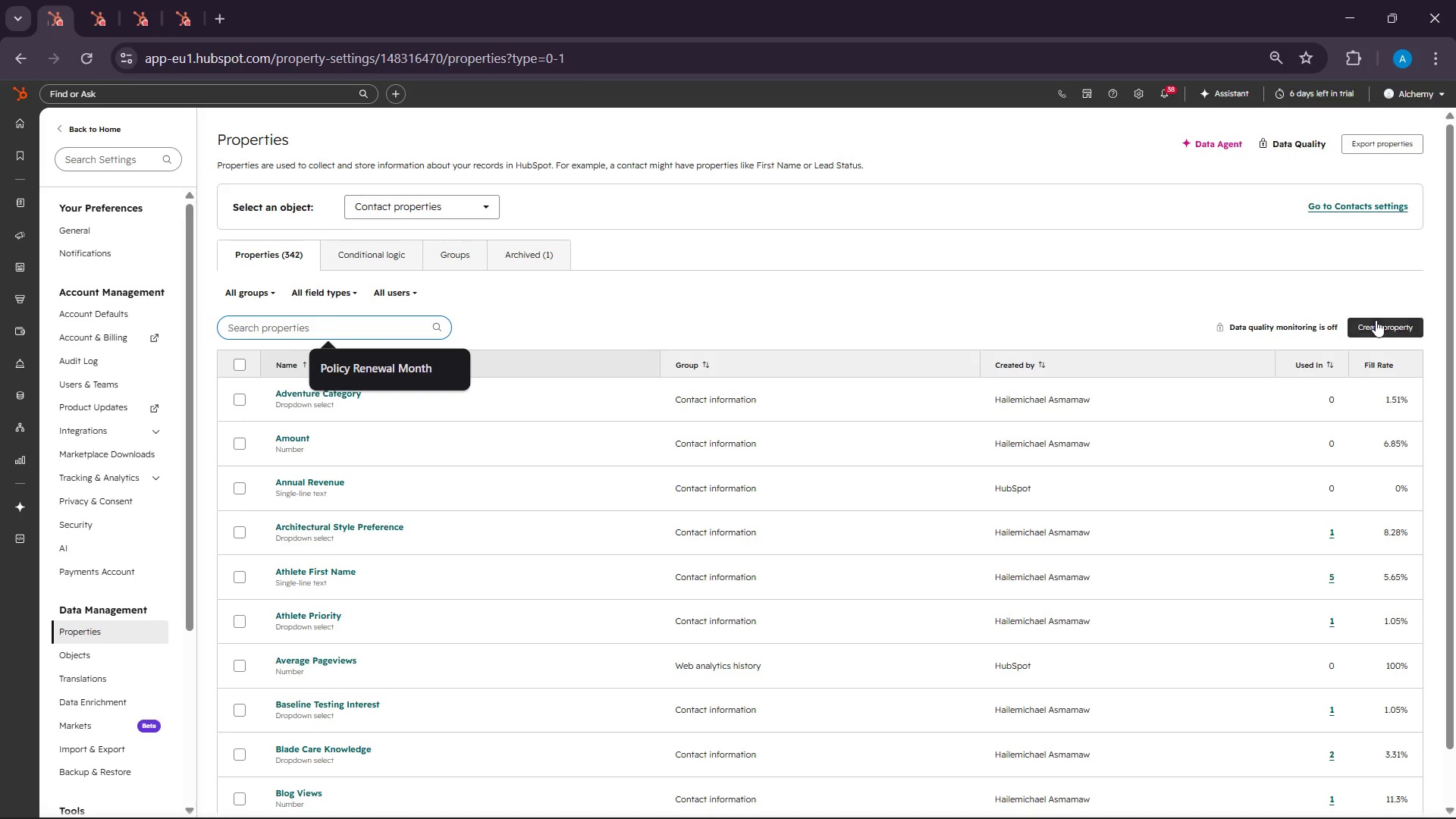 
left_click([1448, 89])
 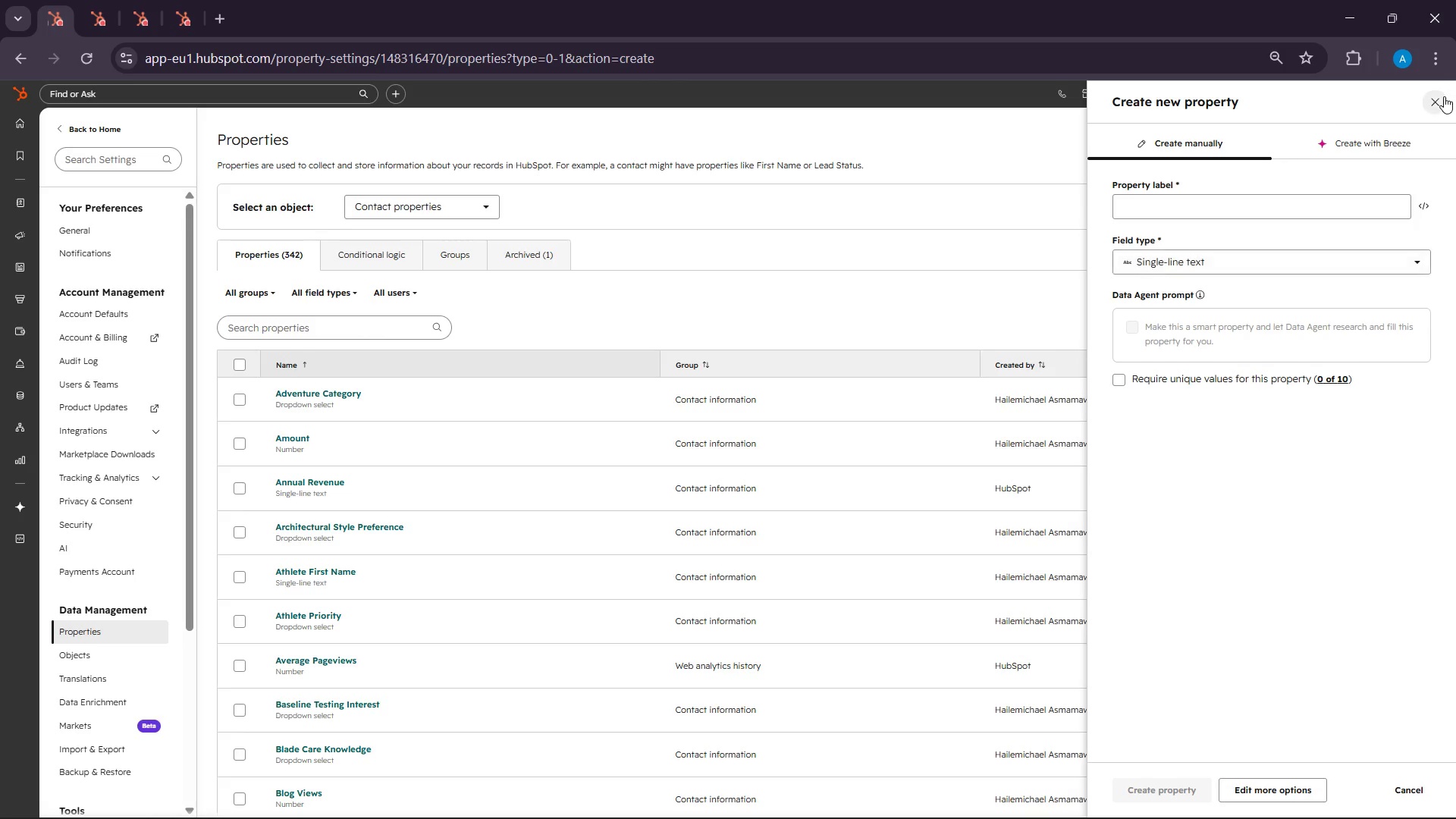 
left_click([1444, 96])
 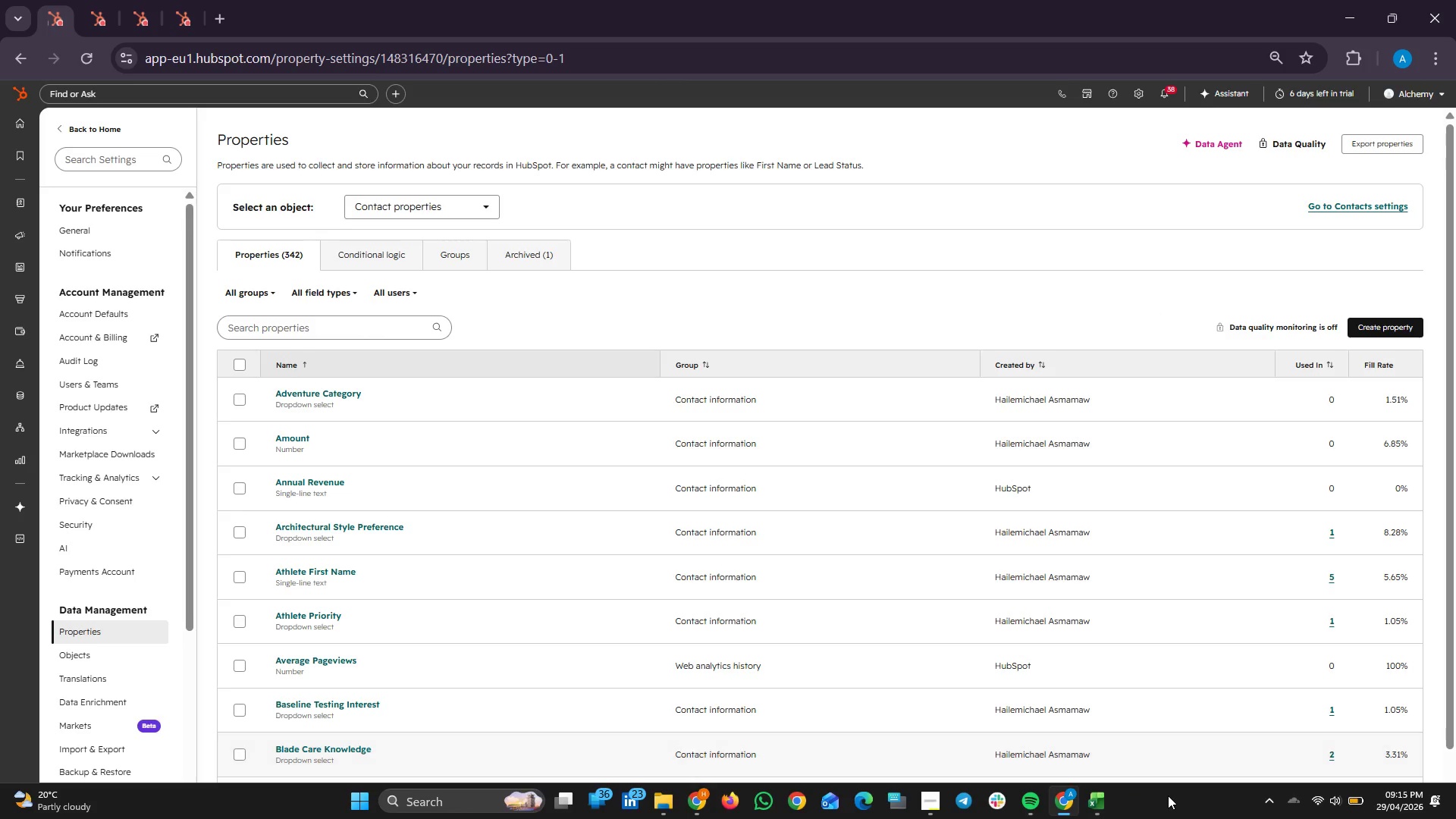 
left_click([1096, 802])
 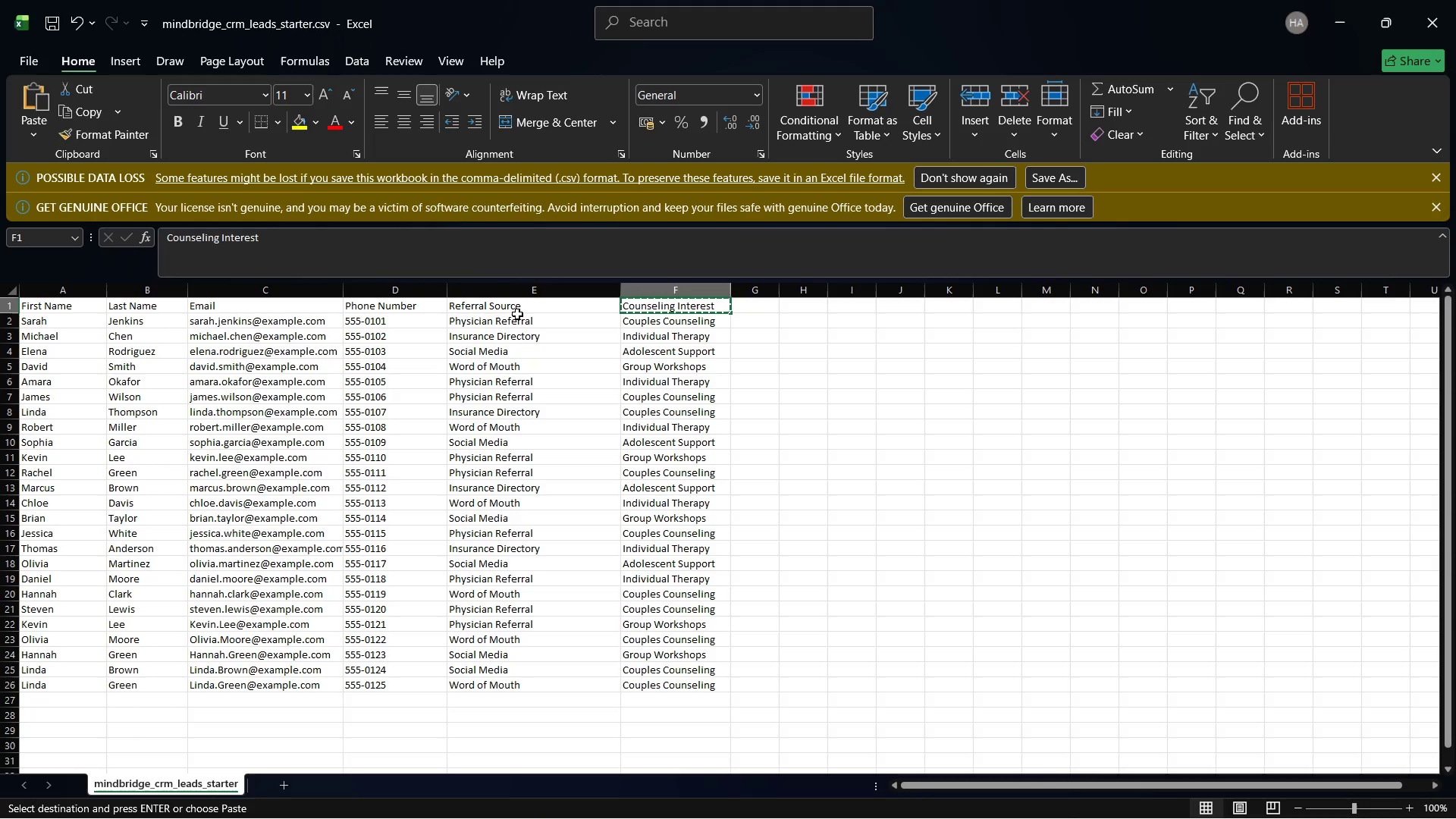 
left_click([502, 295])
 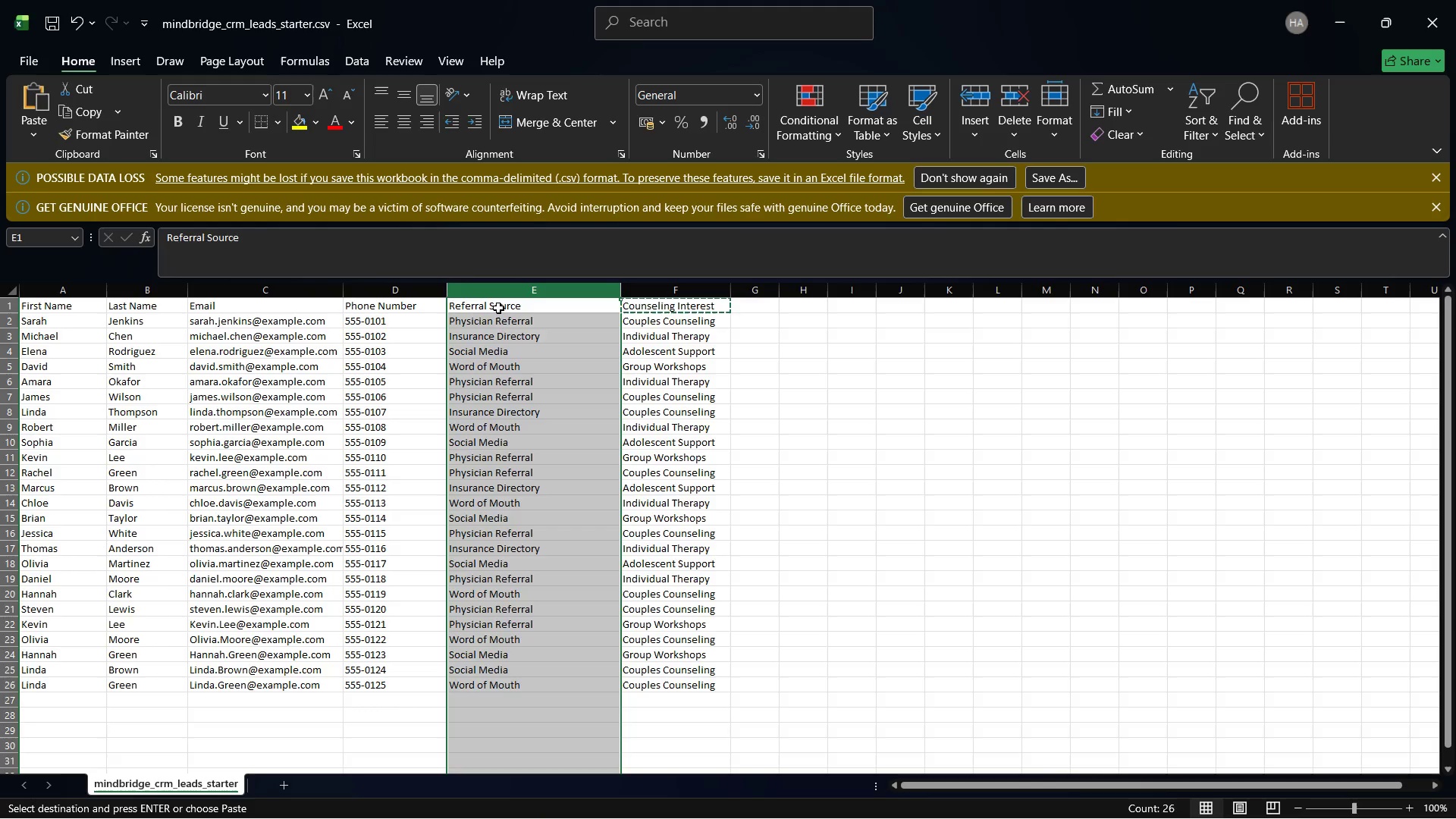 
left_click([498, 308])
 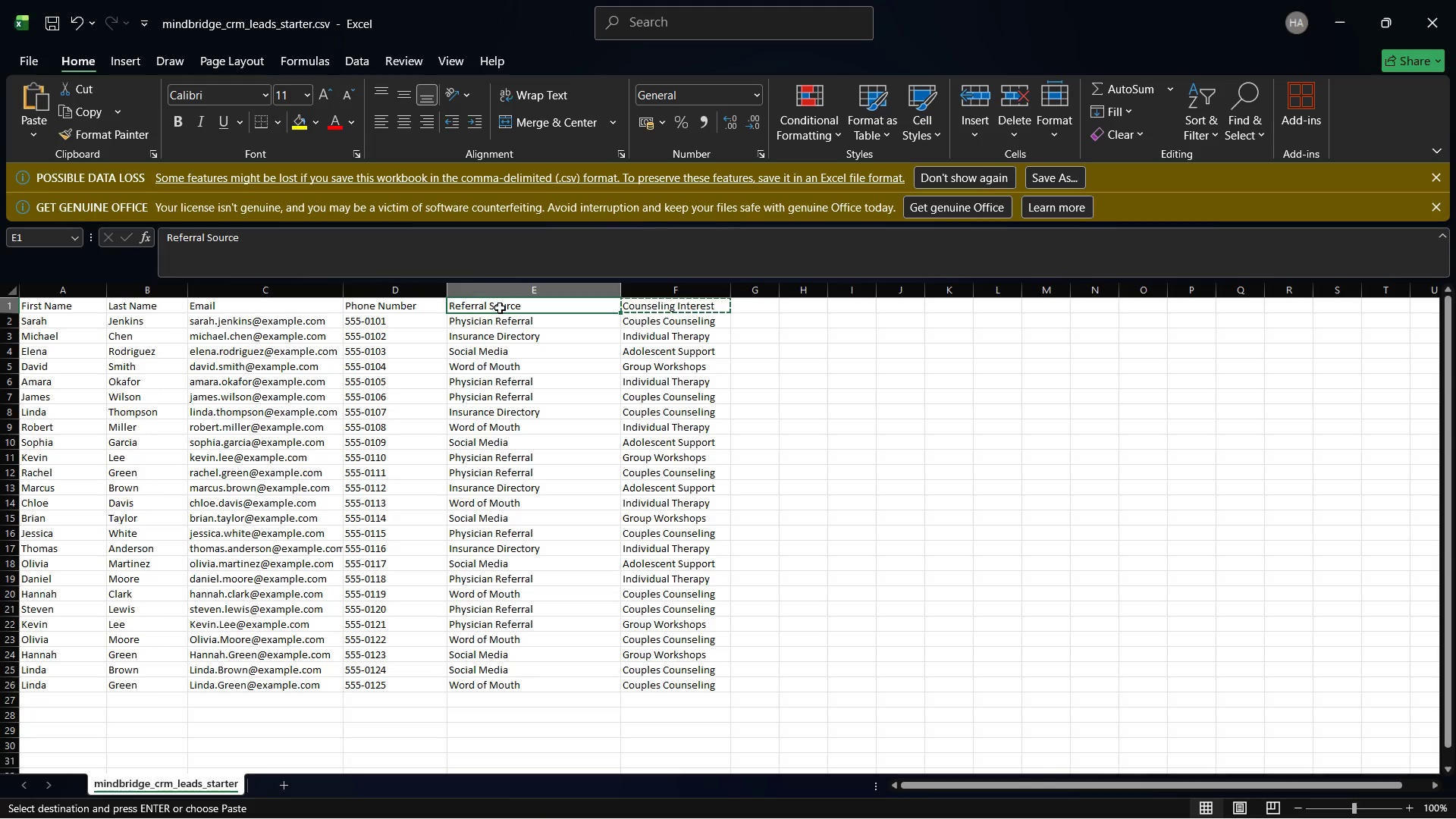 
right_click([500, 308])
 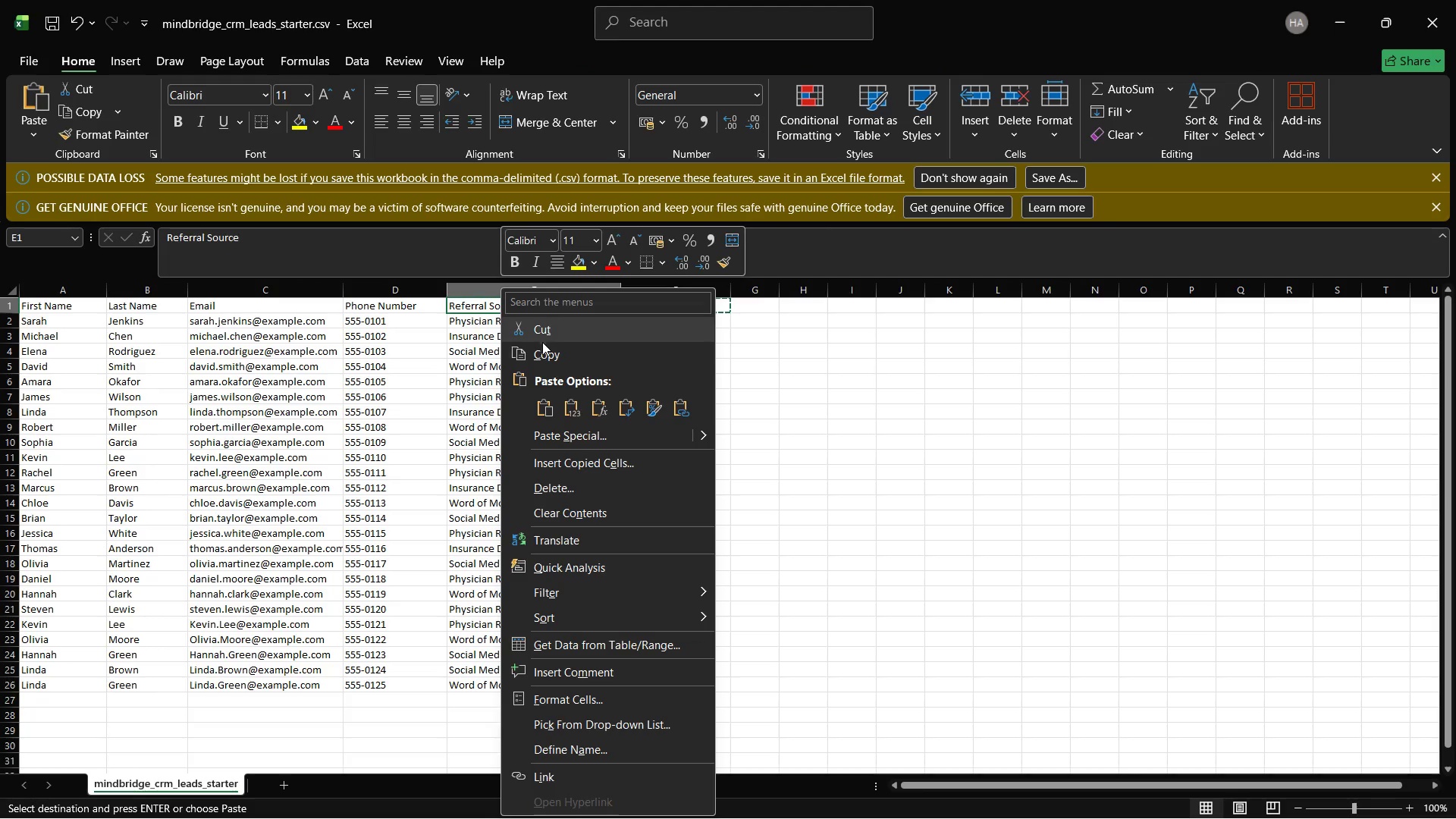 
left_click([541, 353])
 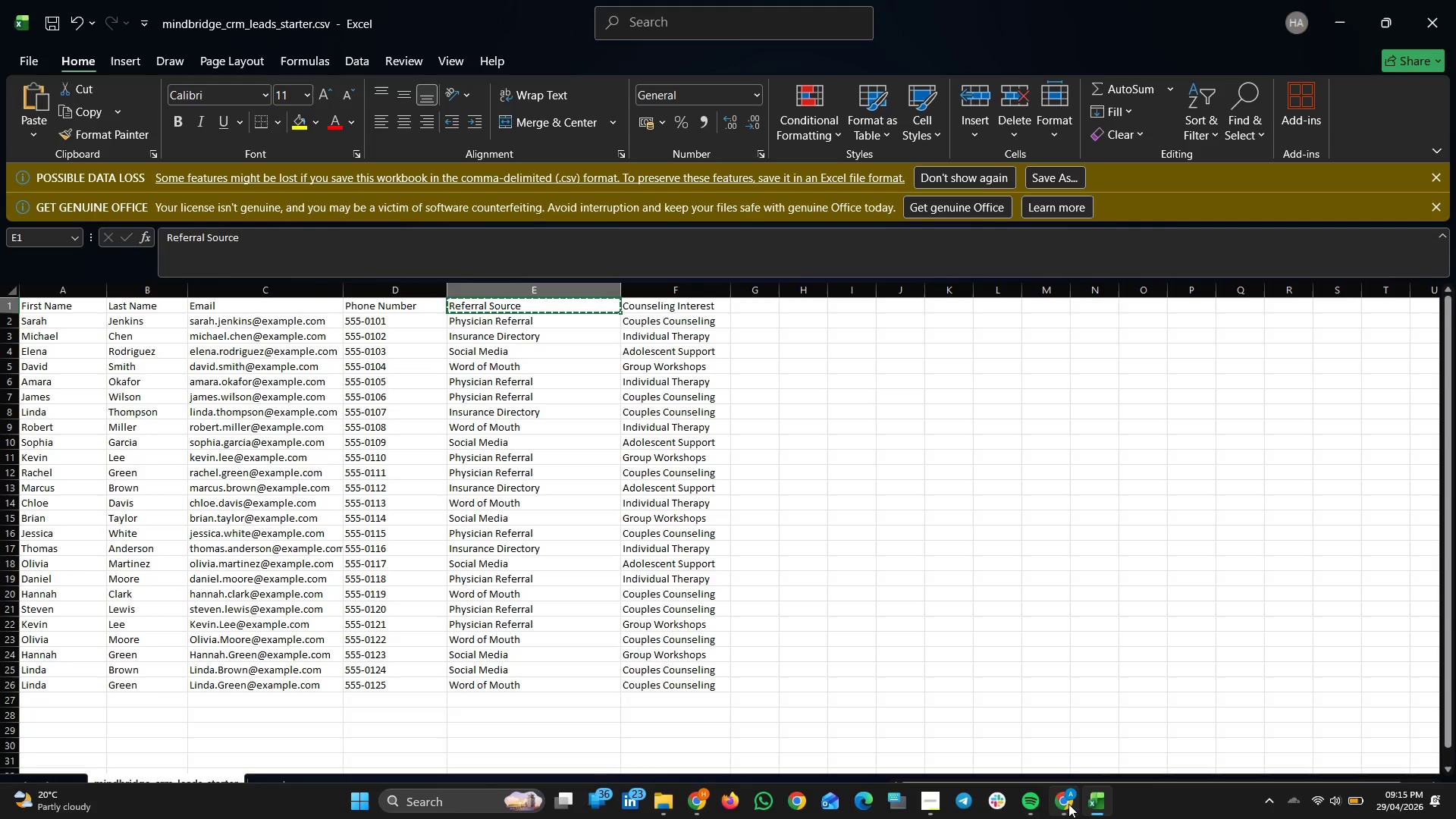 
left_click([1068, 804])
 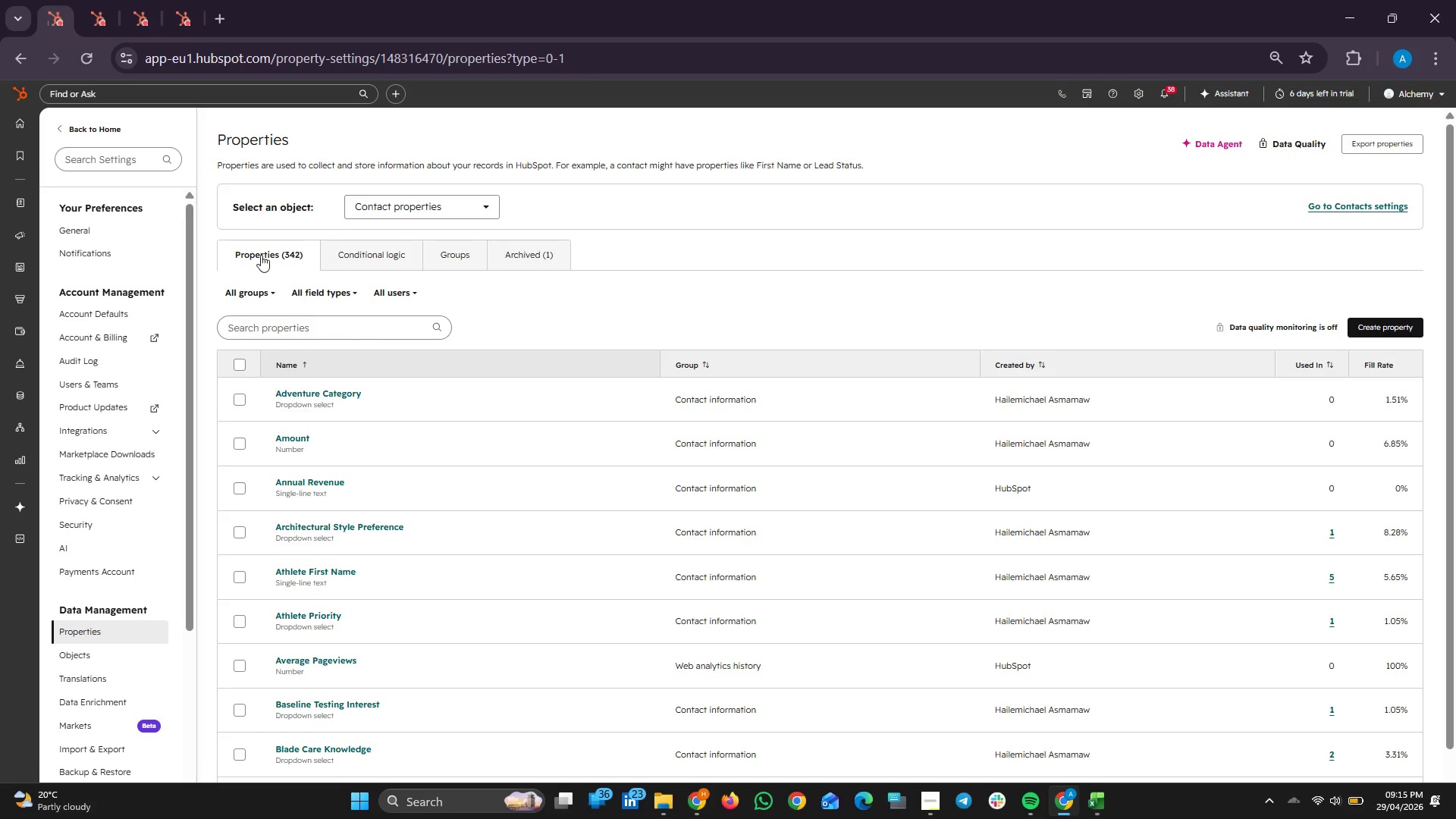 
left_click([288, 318])
 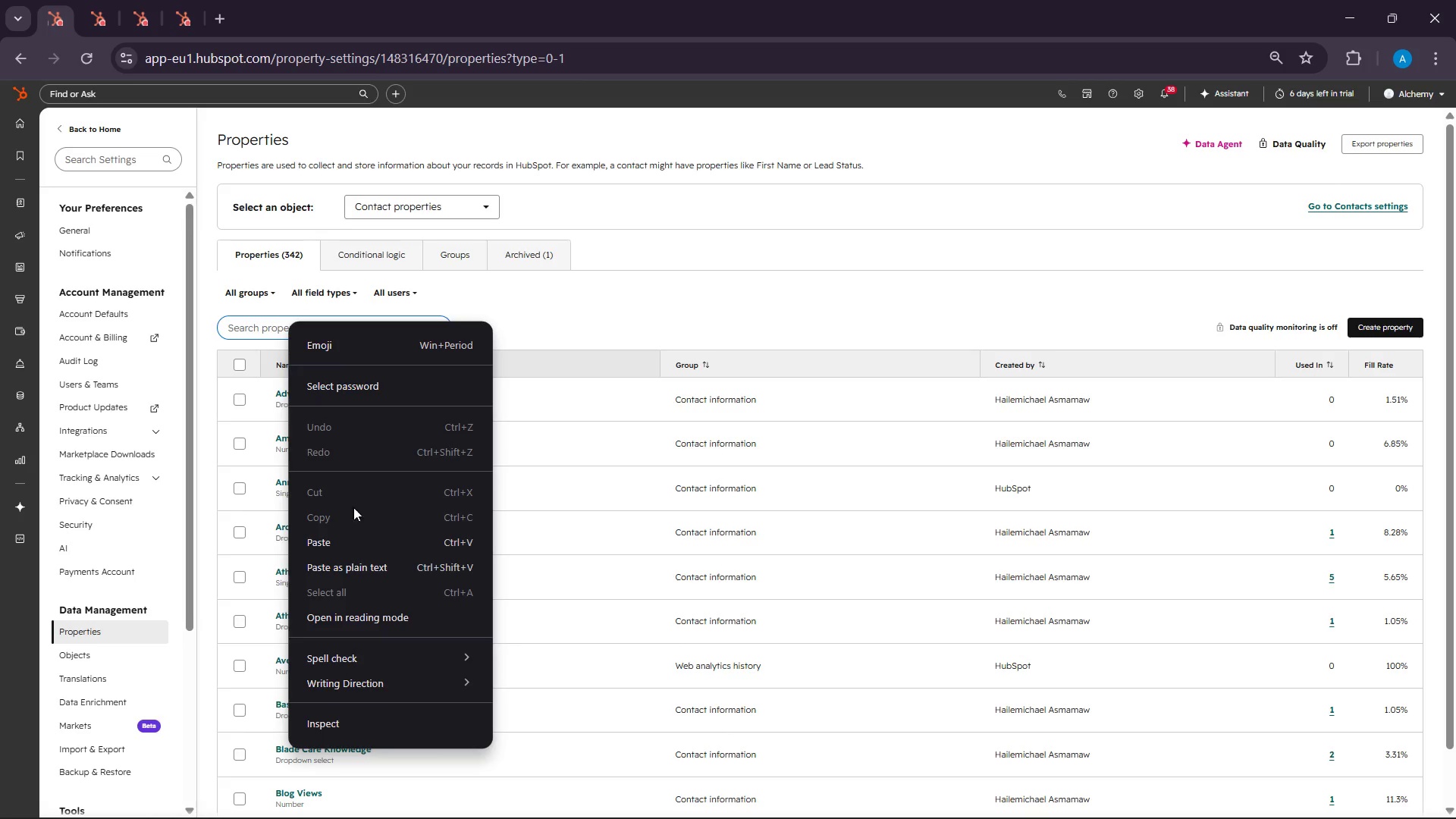 
left_click_drag(start_coordinate=[339, 558], to_coordinate=[338, 553])
 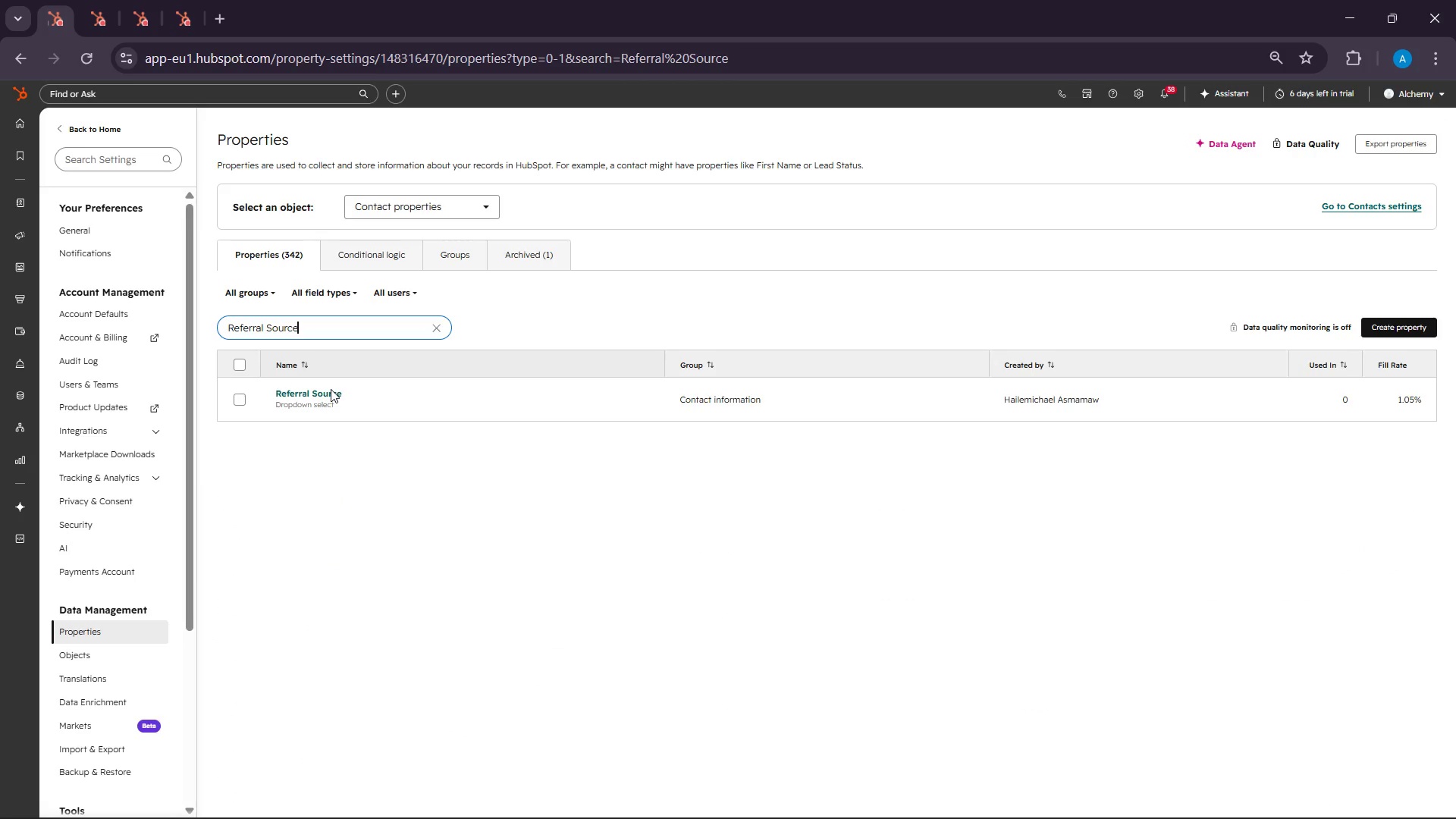 
left_click([306, 389])
 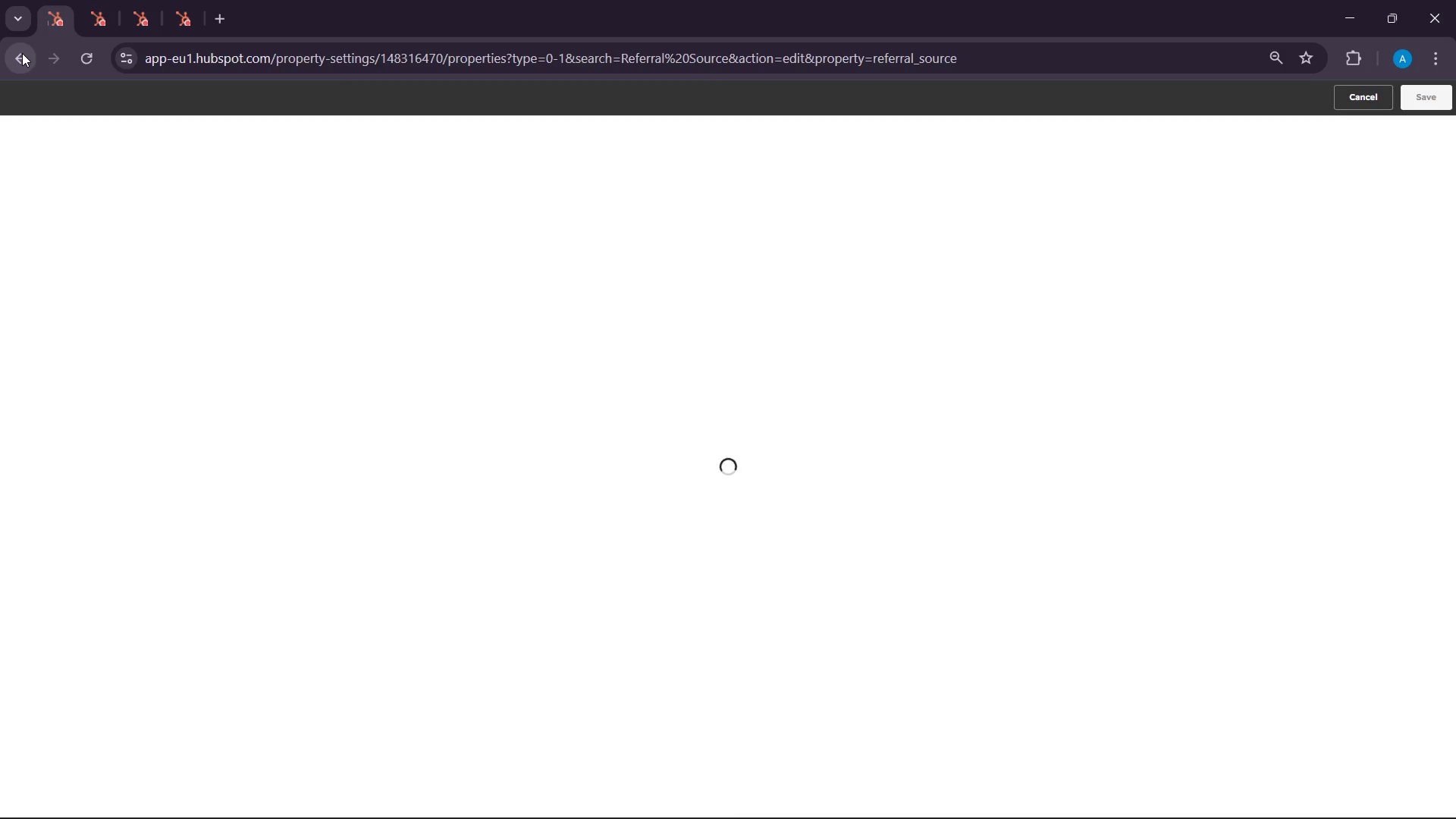 
left_click([22, 53])
 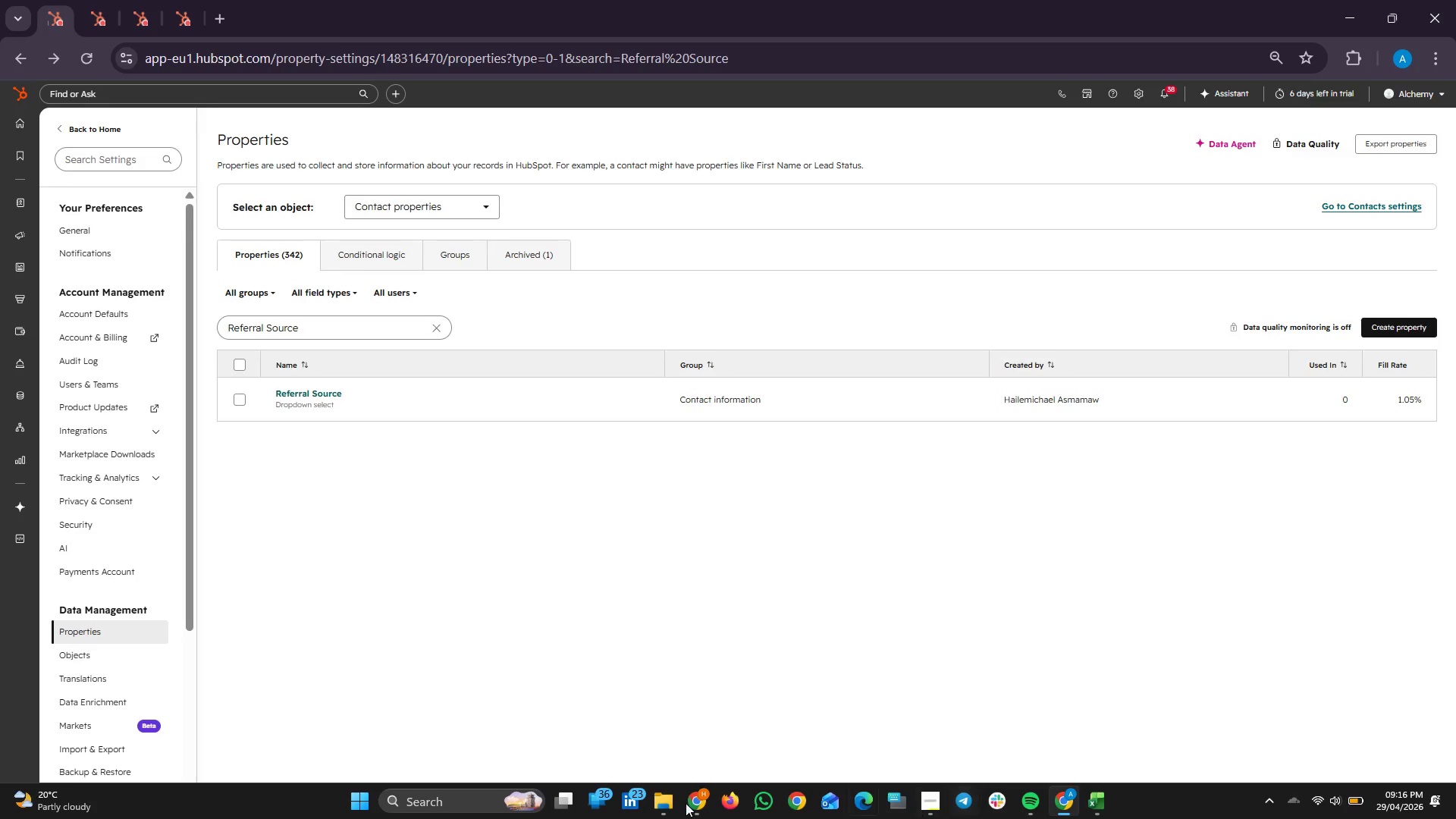 
wait(6.3)
 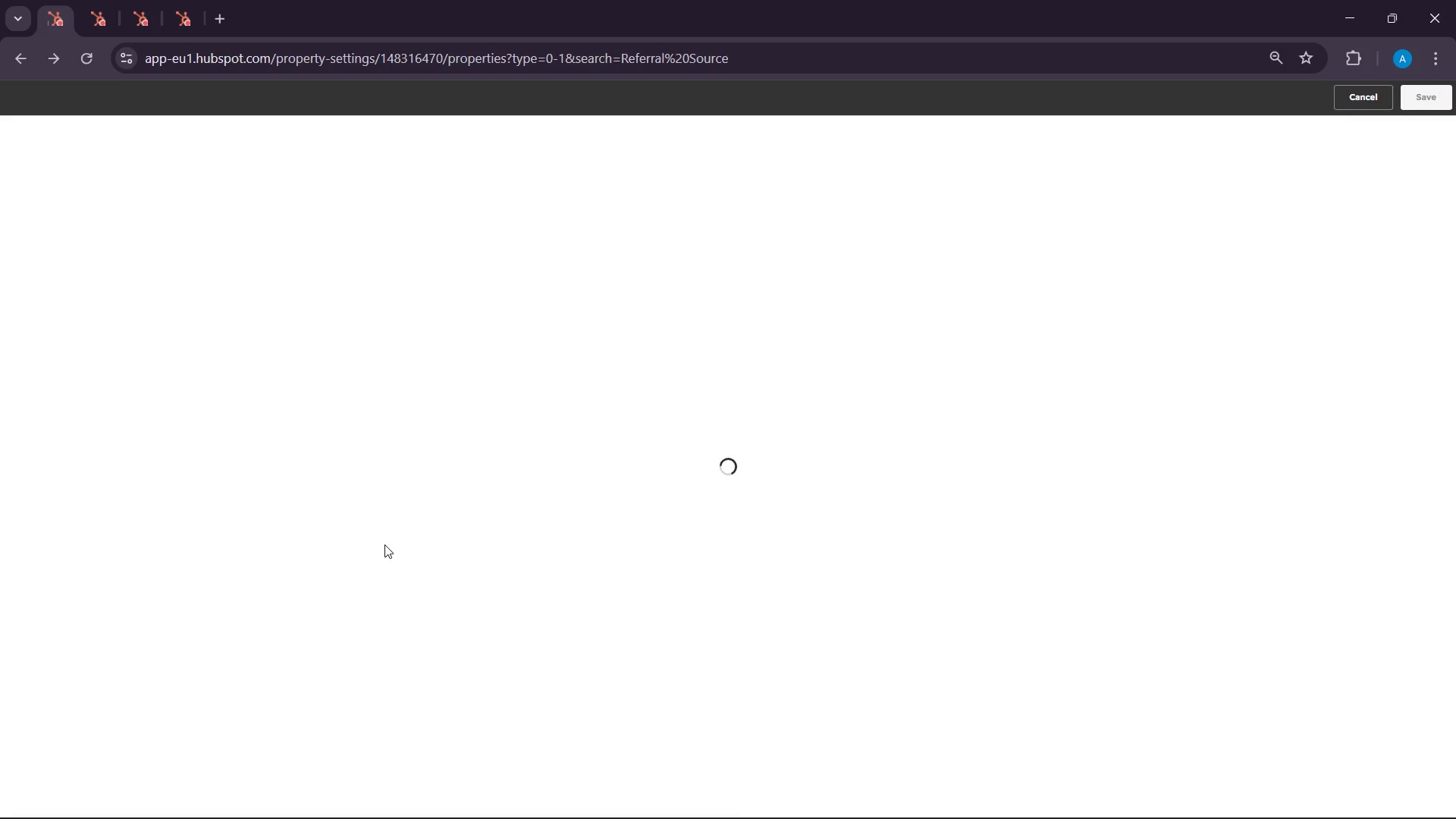 
left_click([374, 801])
 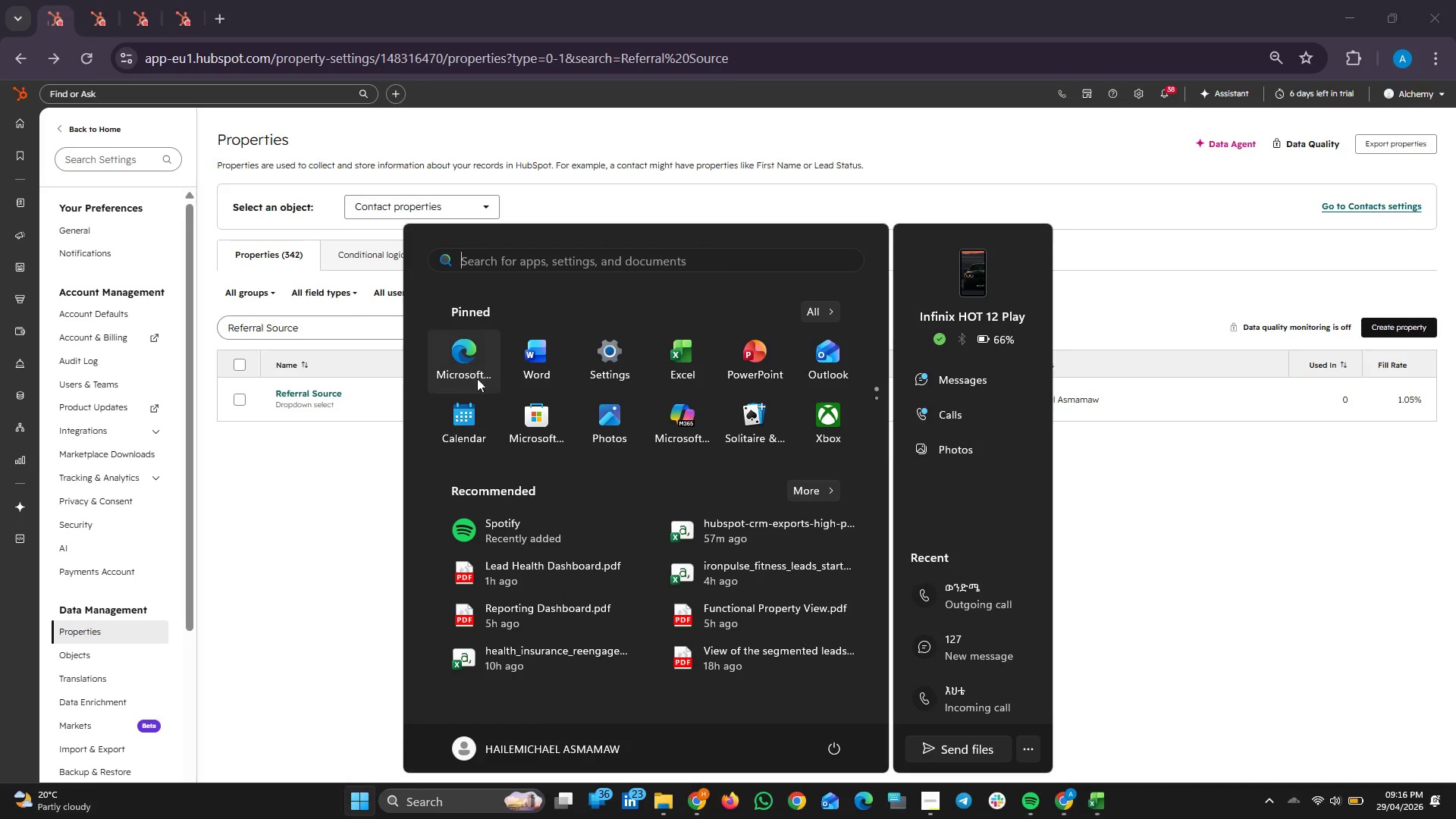 
left_click([519, 359])
 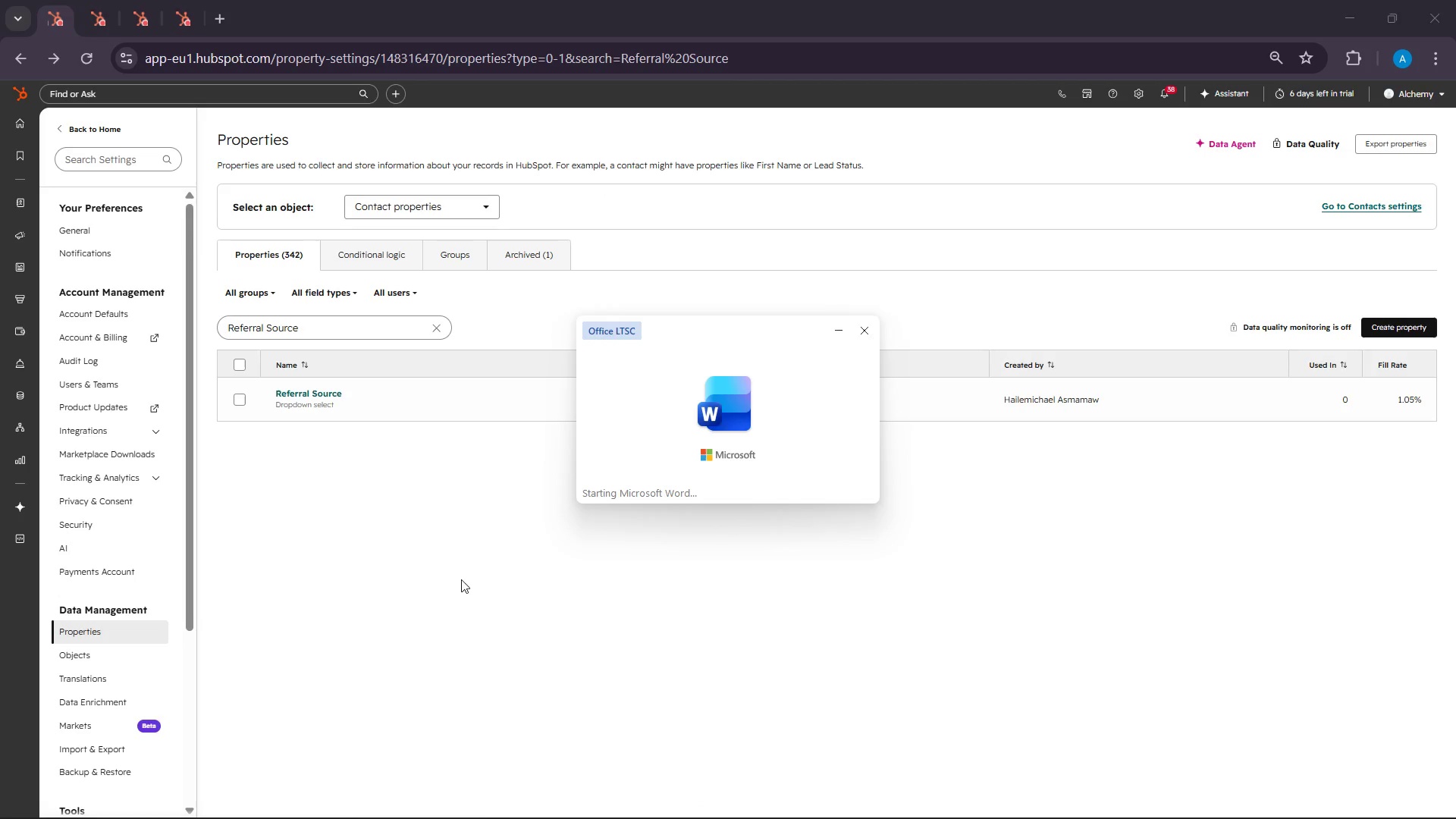 
left_click([881, 630])
 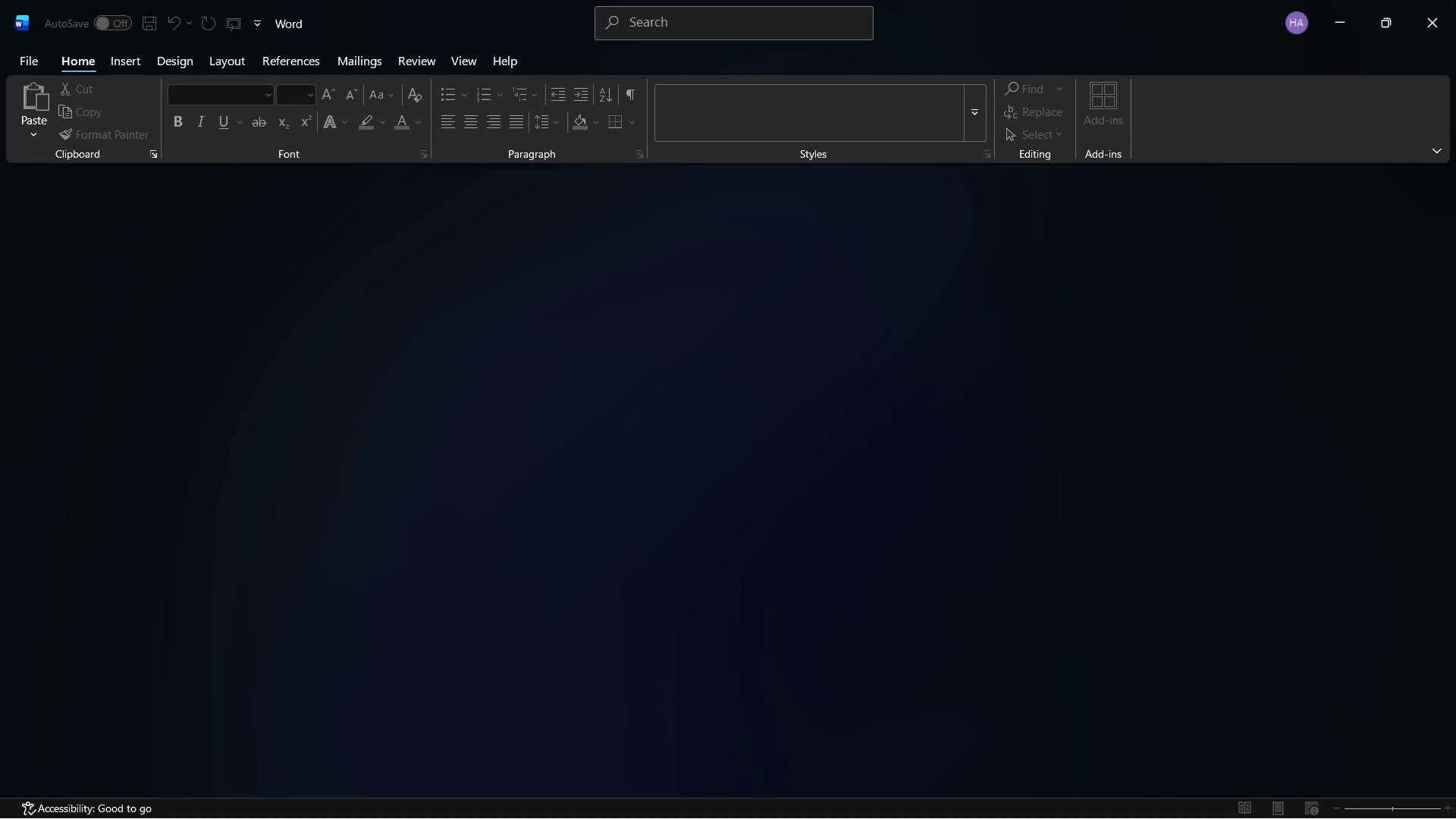 
mouse_move([1405, 25])
 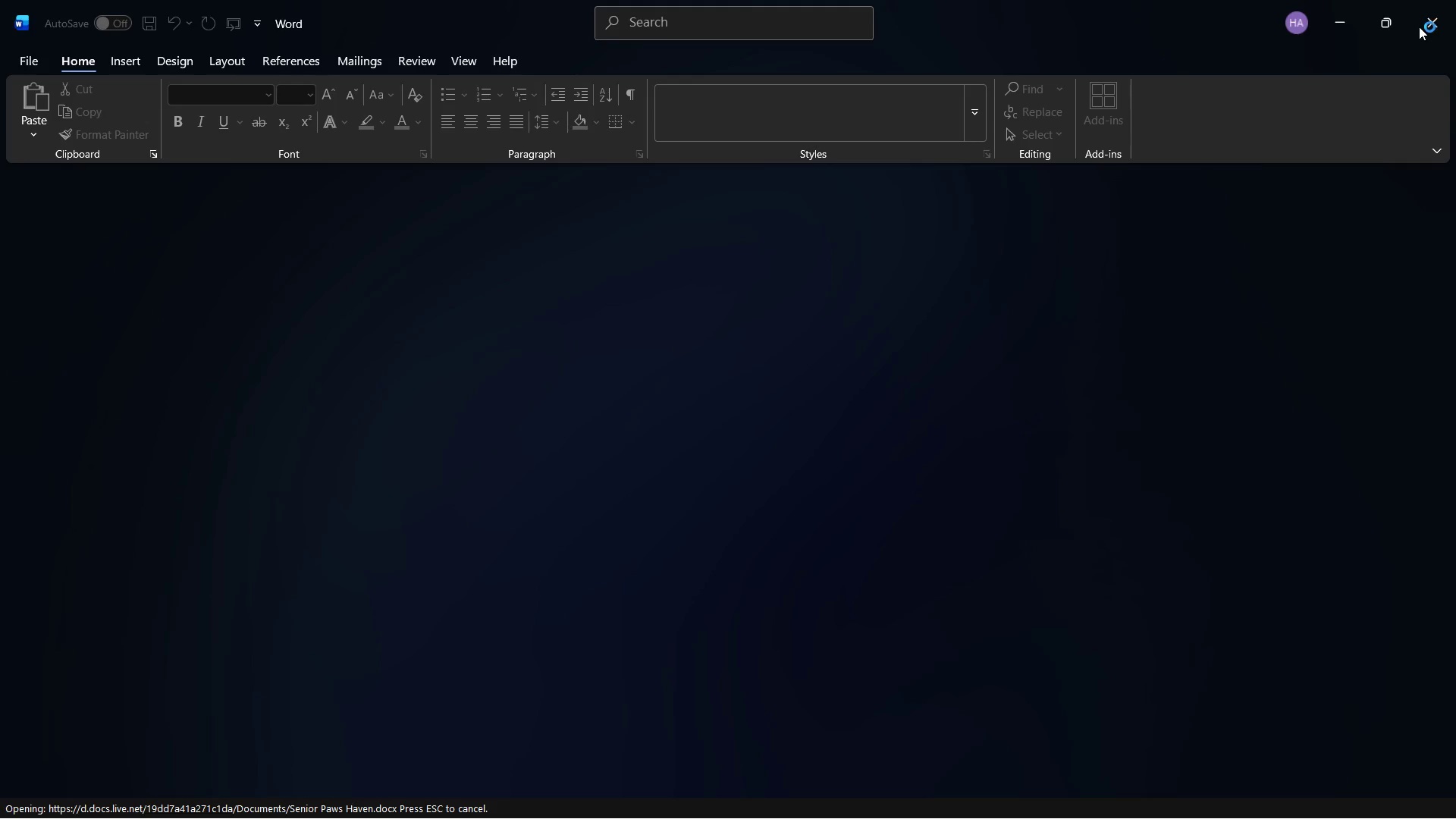 
left_click([1429, 23])
 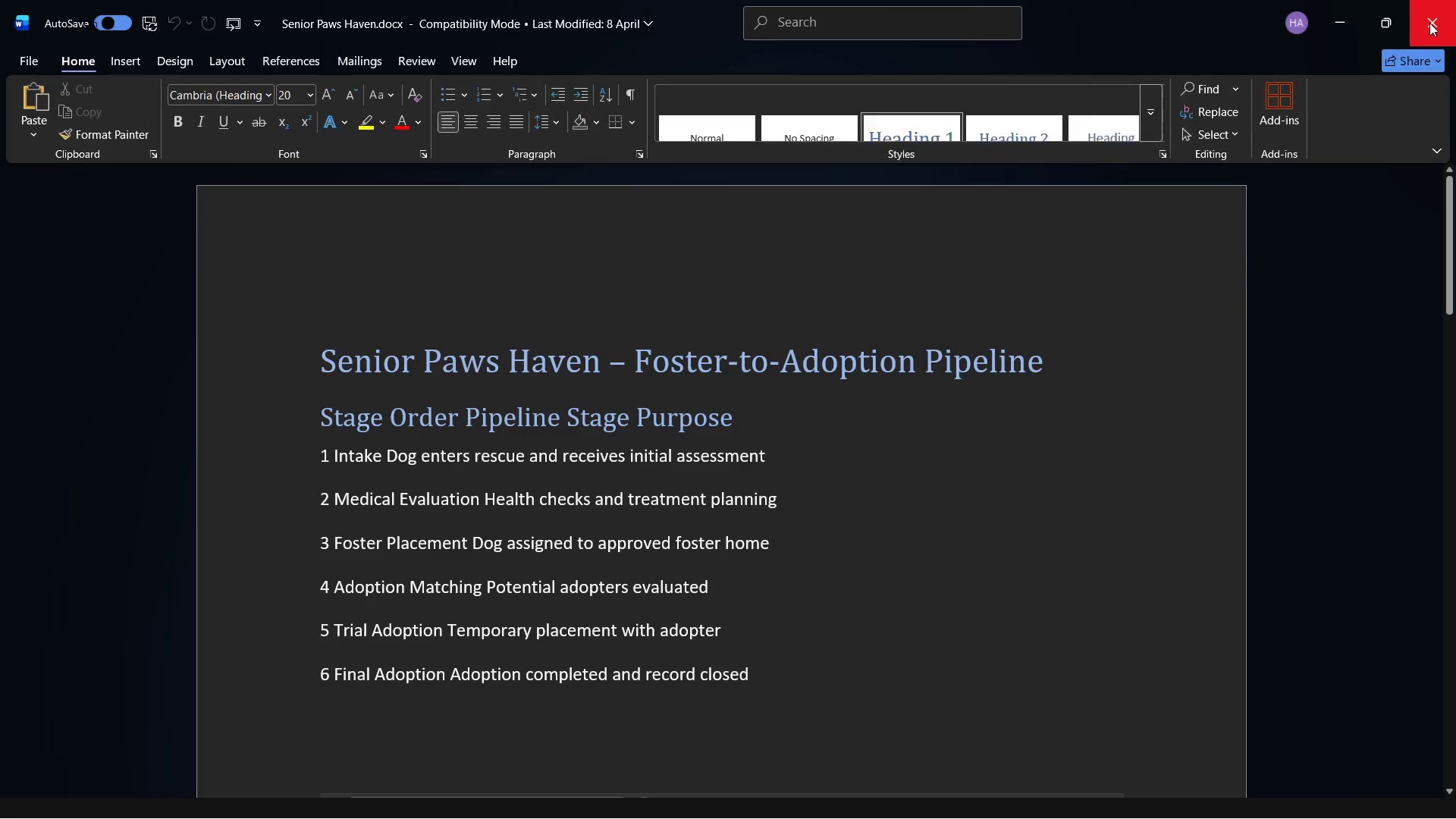 
left_click([1429, 23])
 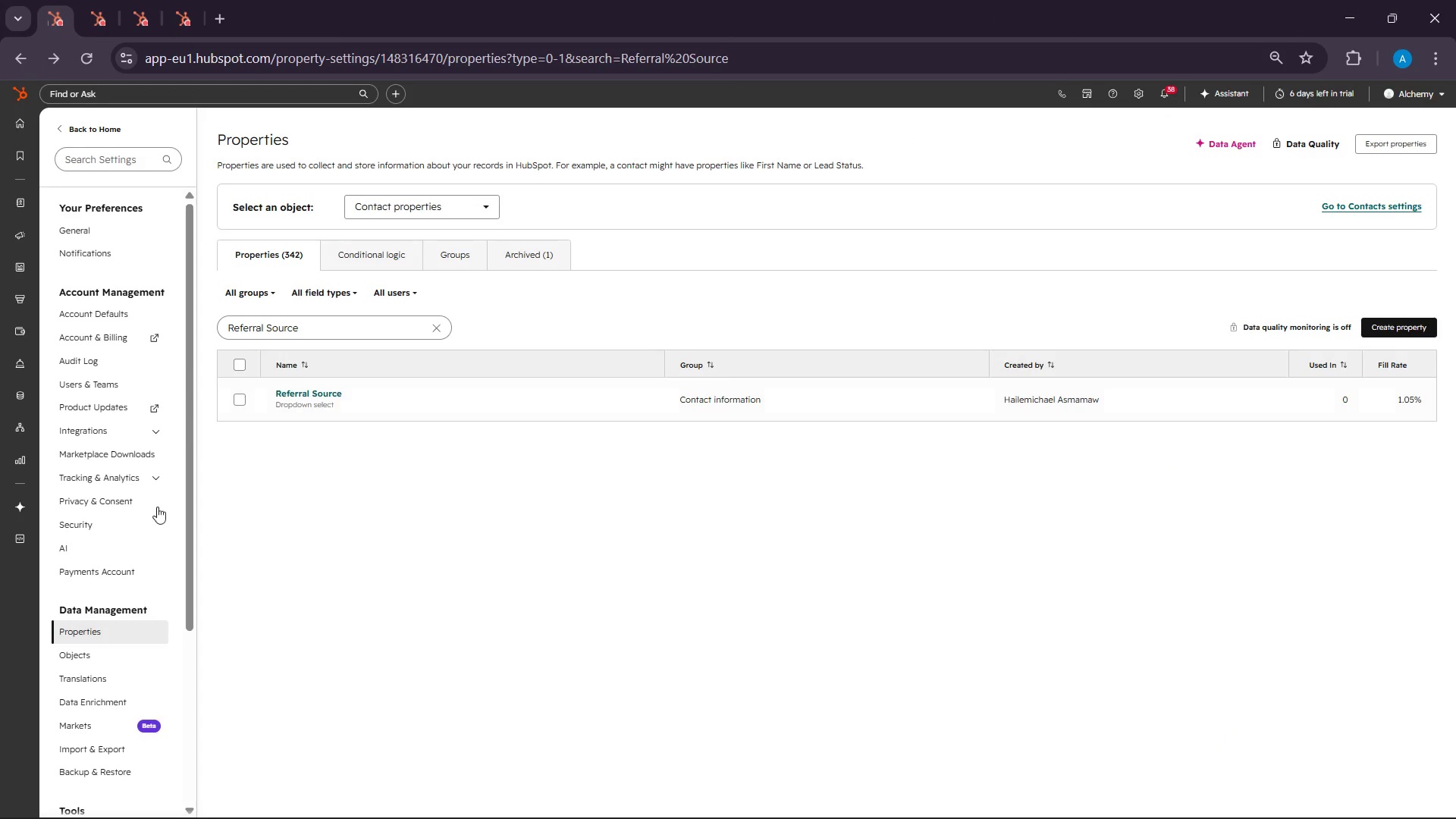 
left_click([368, 787])
 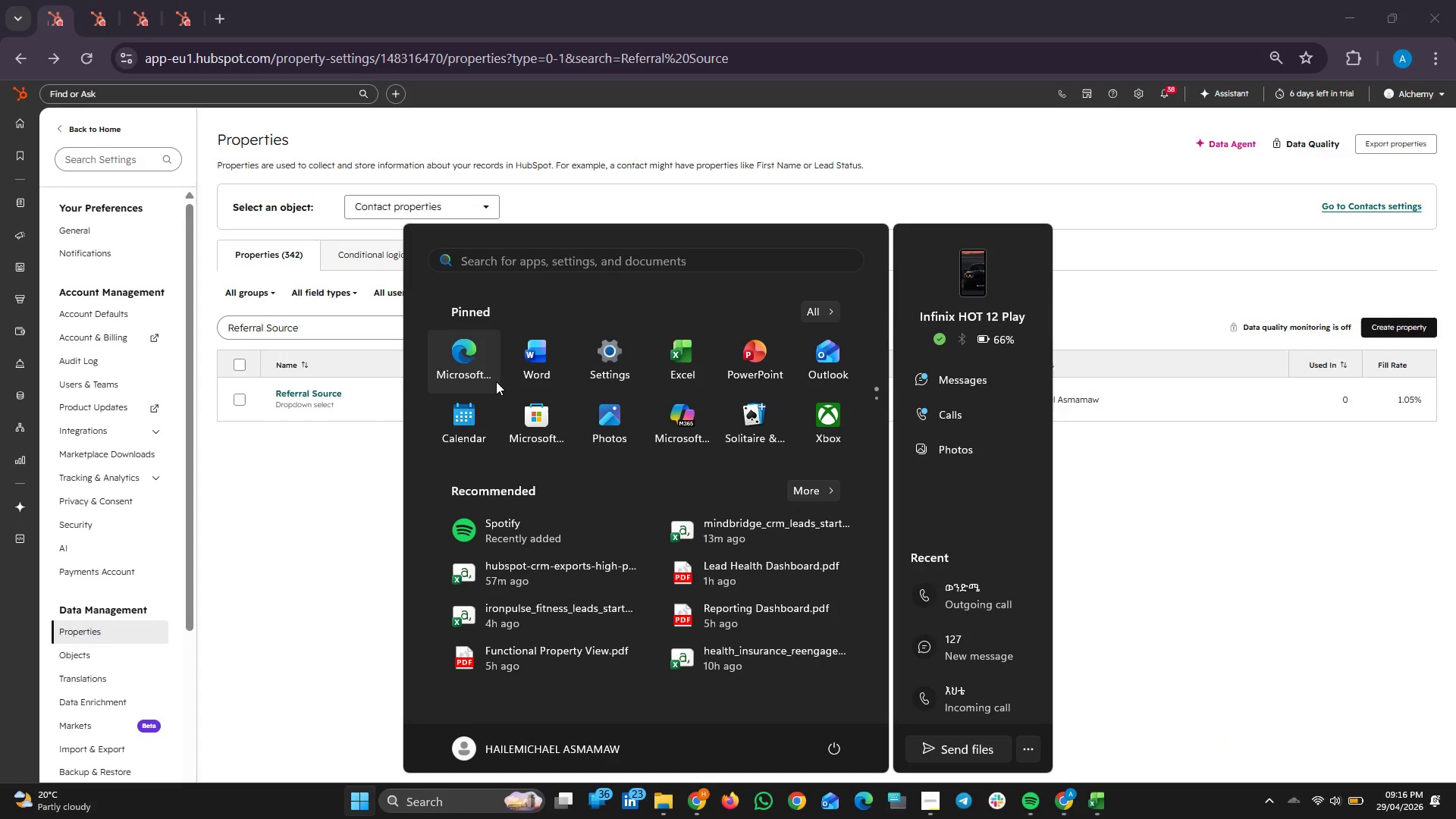 
left_click([523, 358])
 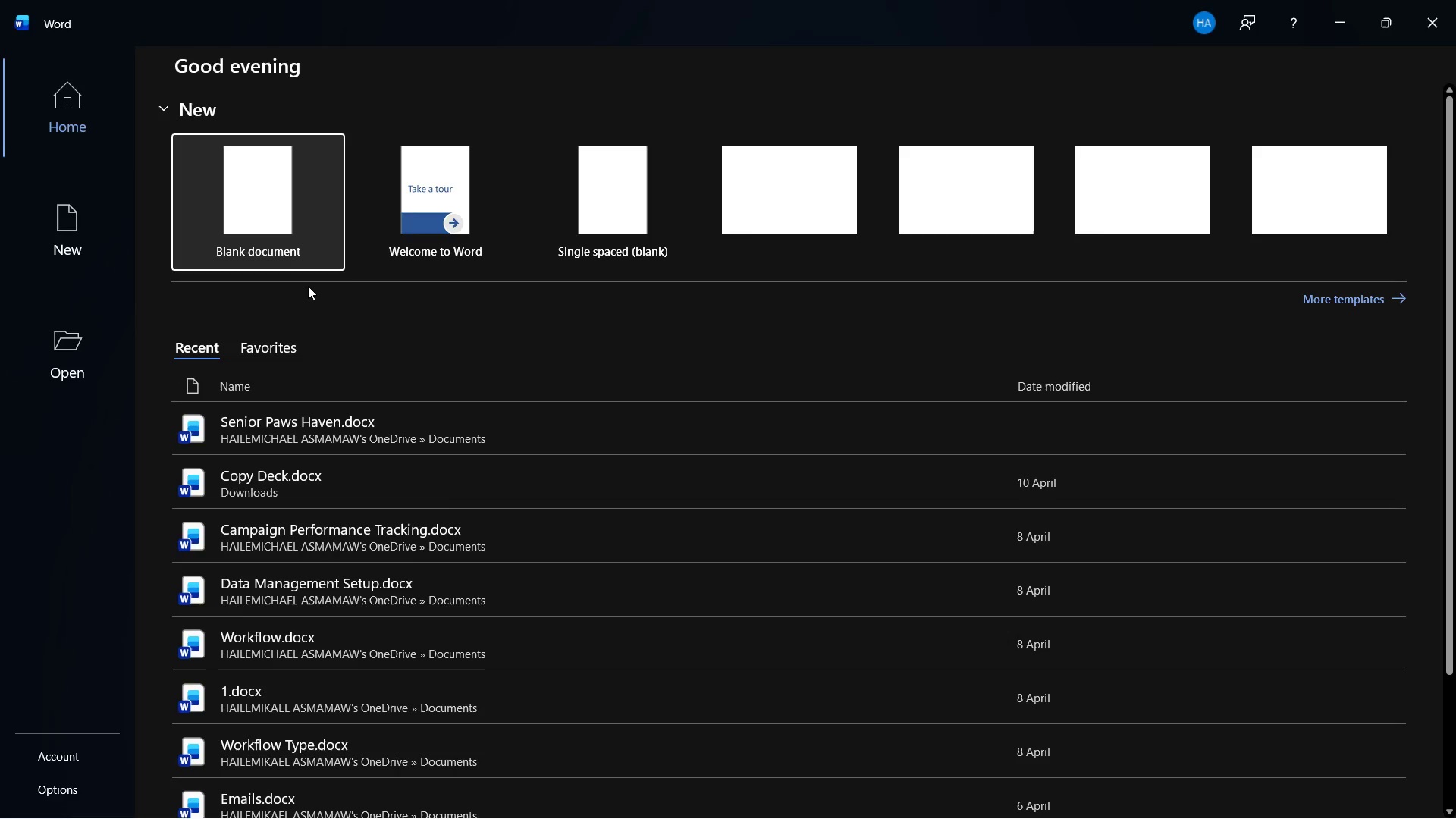 
left_click([257, 227])
 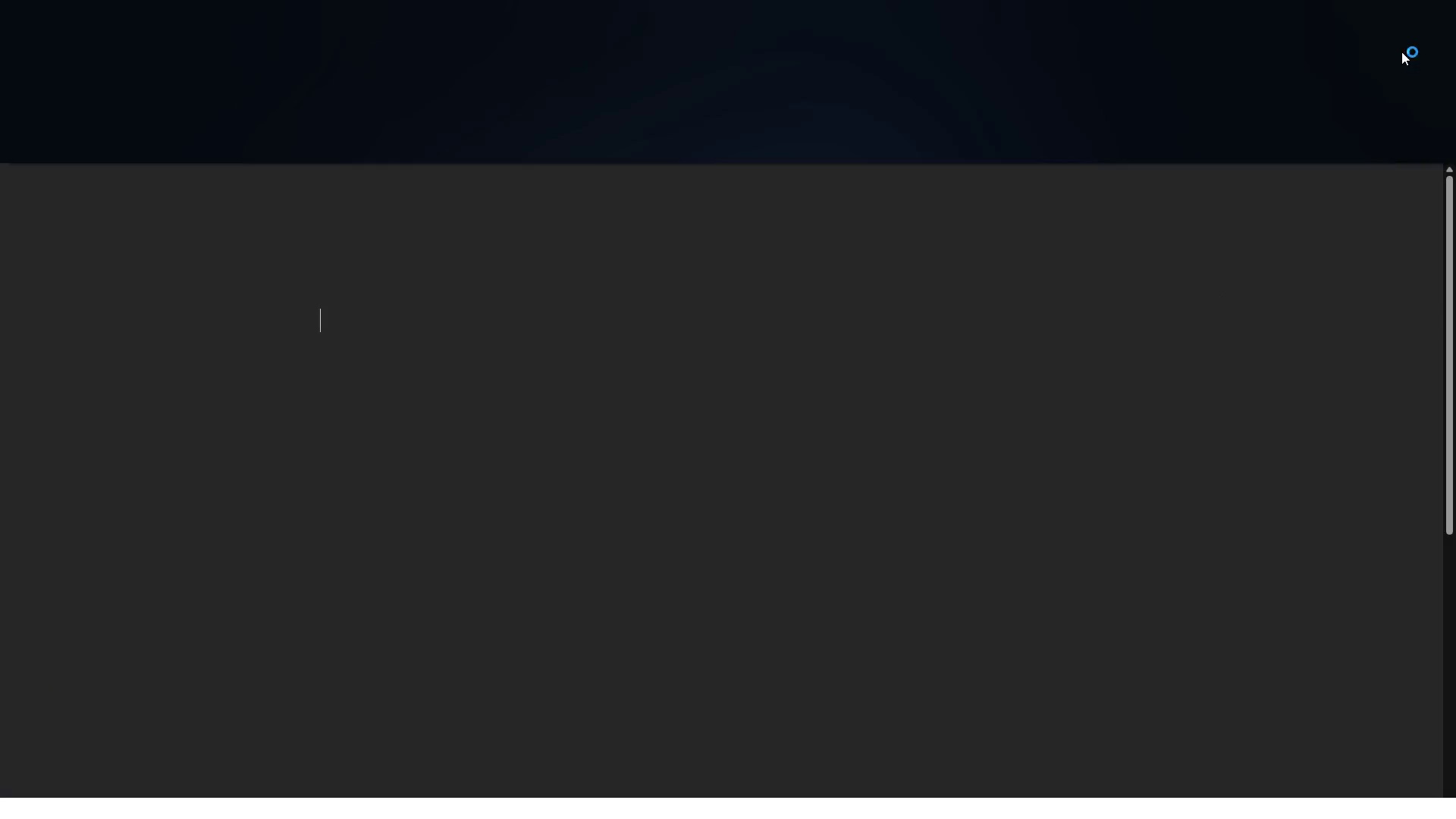 
mouse_move([1390, 0])
 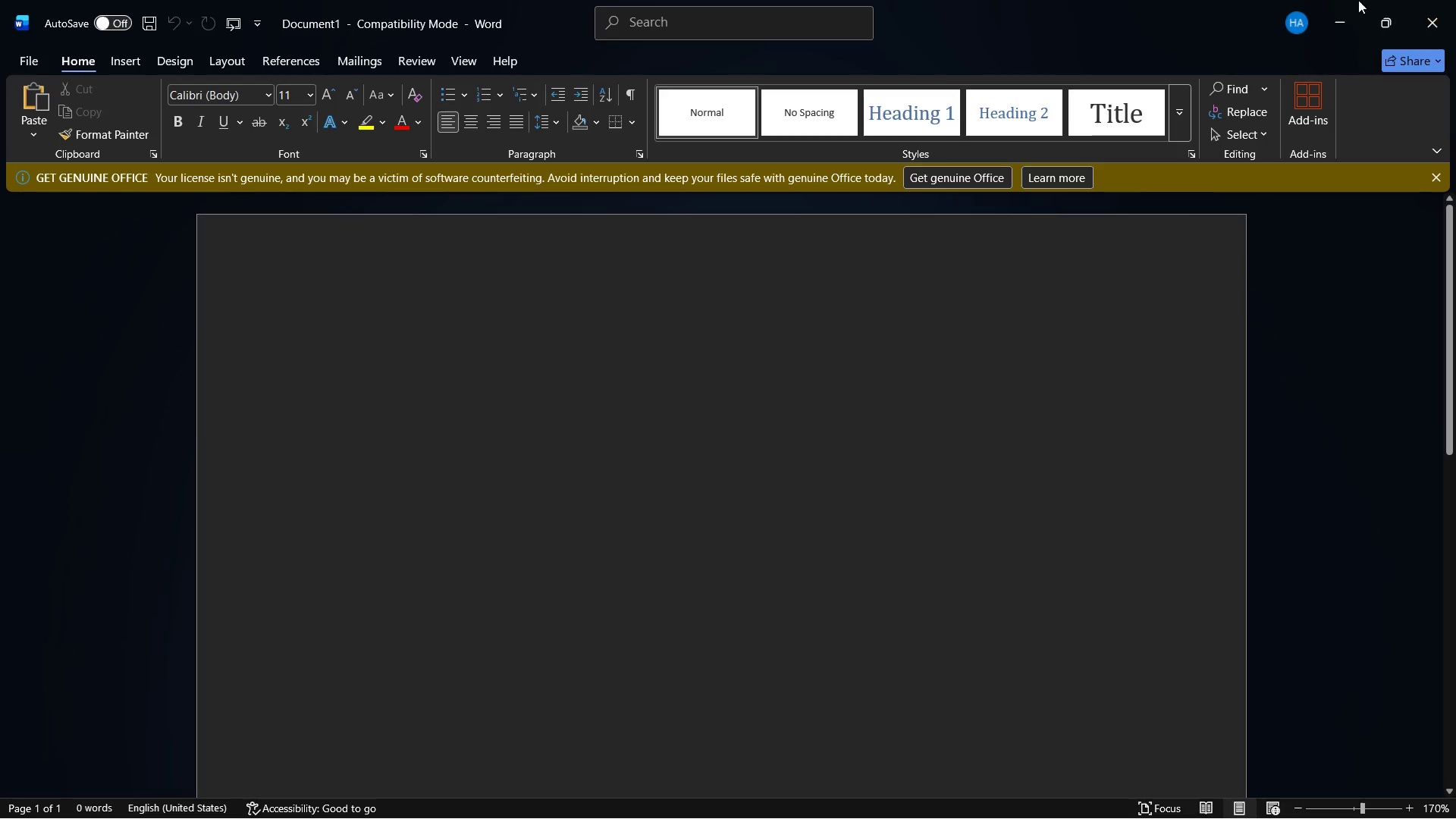 
left_click([1351, 0])
 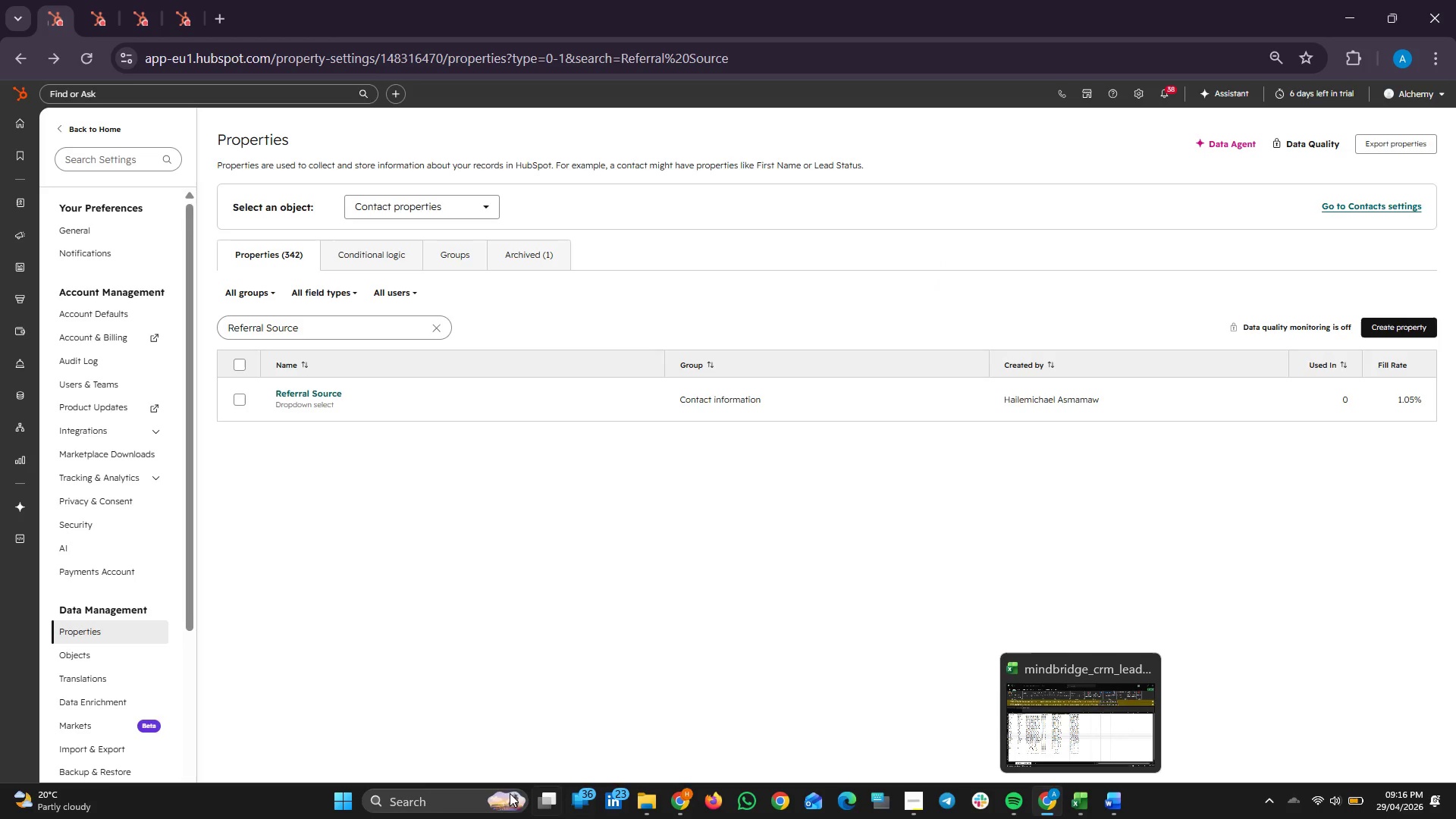 
left_click([353, 794])
 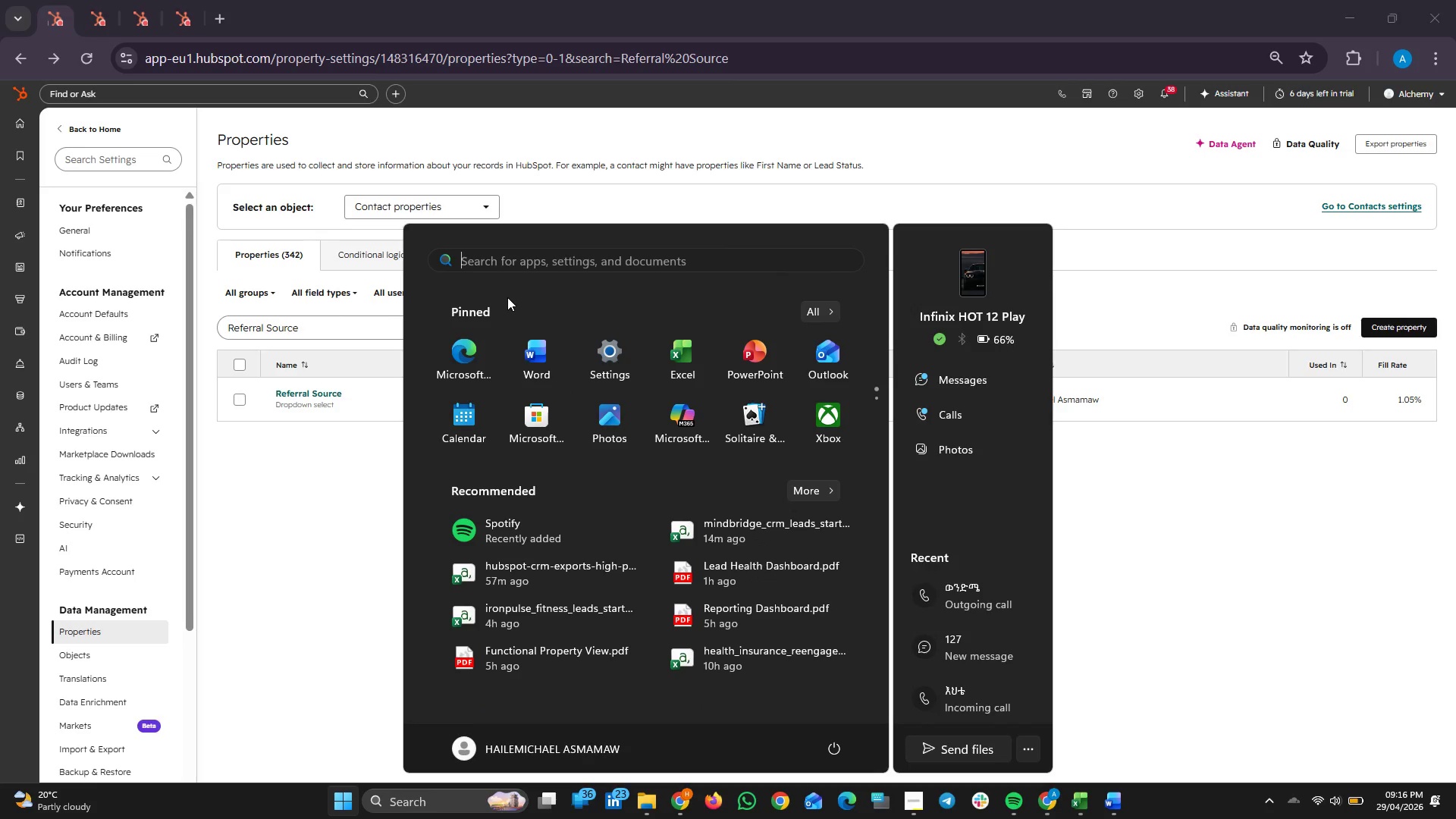 
left_click([506, 267])
 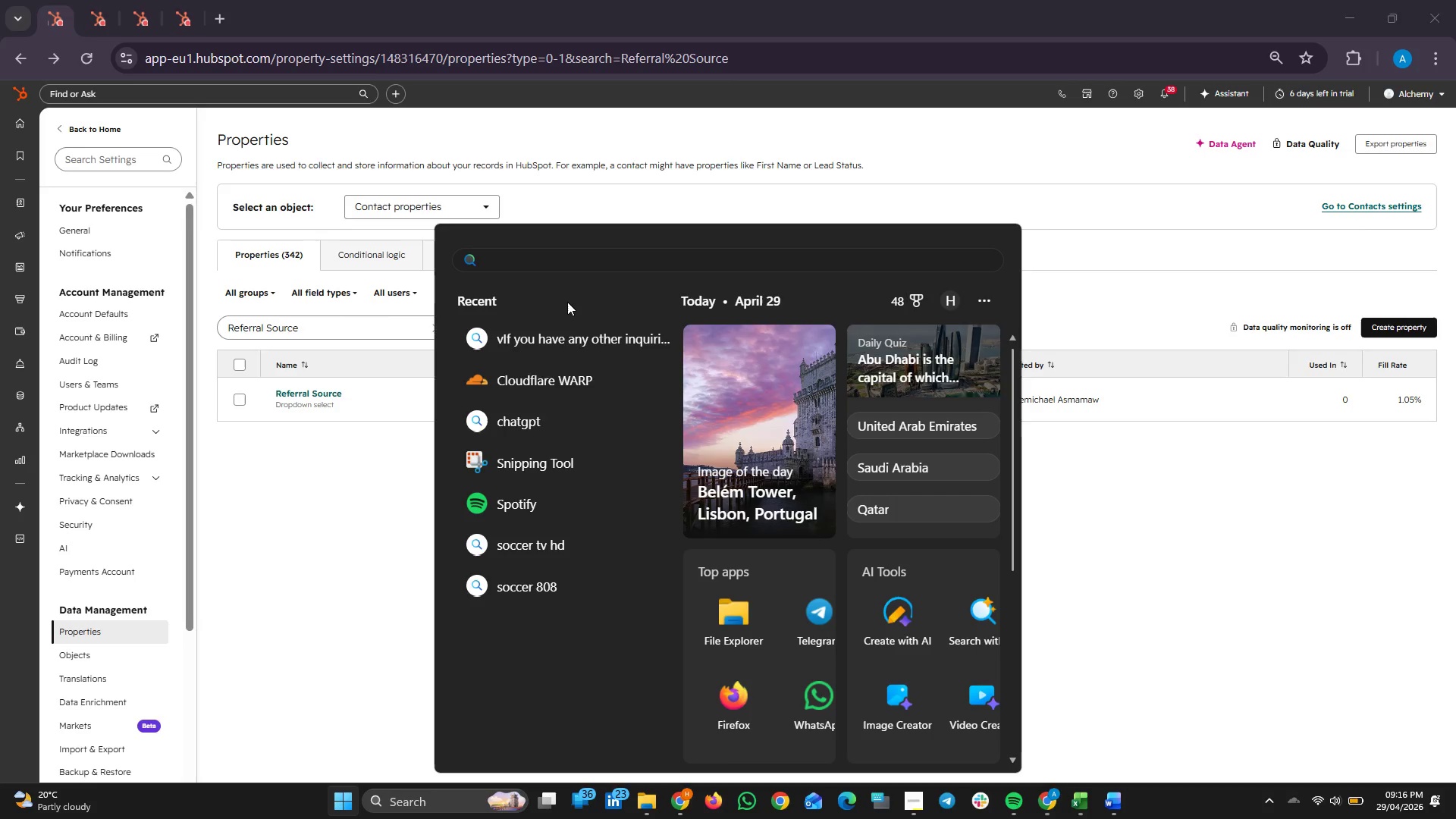 
left_click([536, 455])
 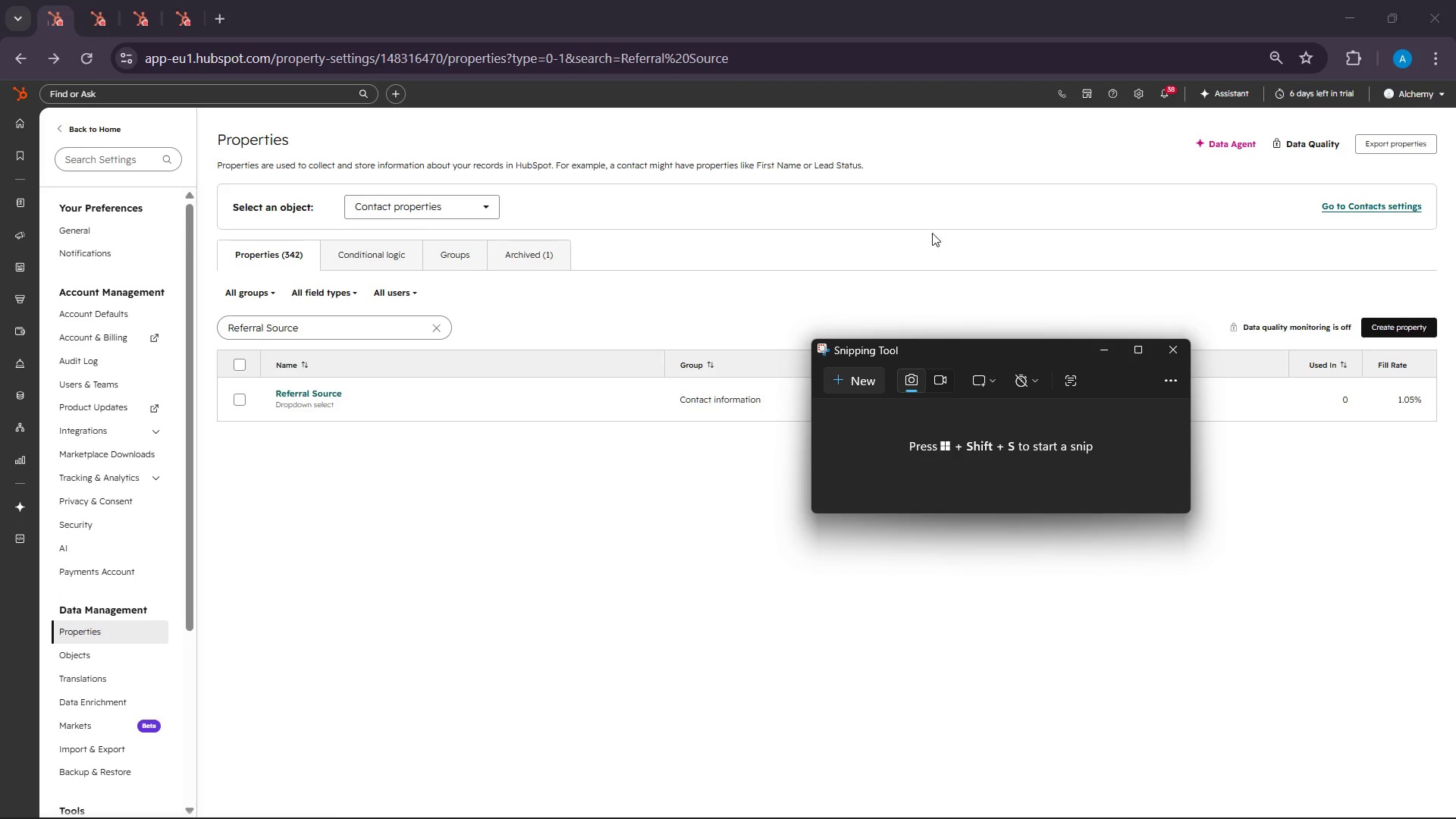 
left_click([853, 384])
 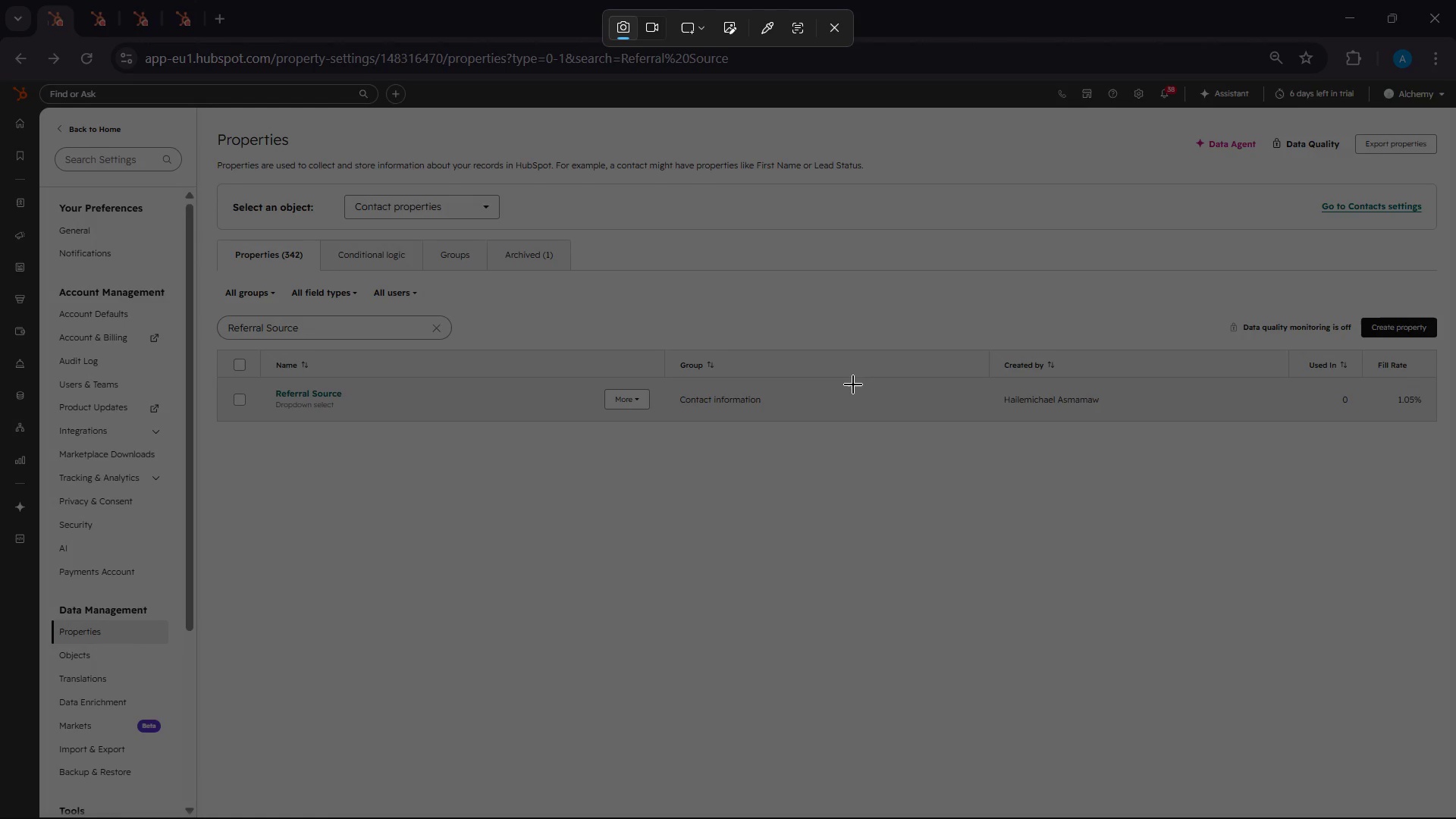 
wait(9.77)
 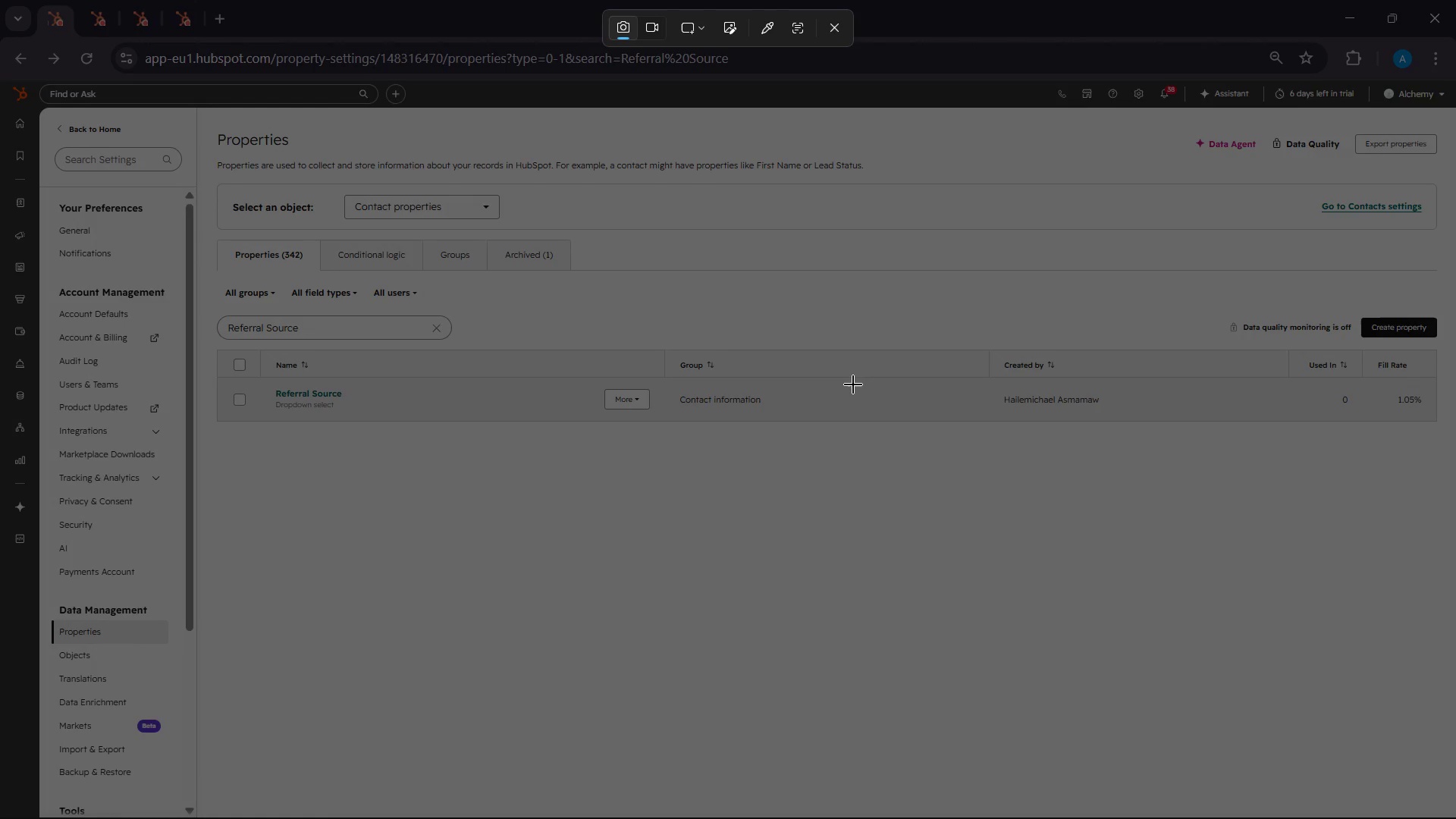 
left_click_drag(start_coordinate=[197, 105], to_coordinate=[1455, 459])
 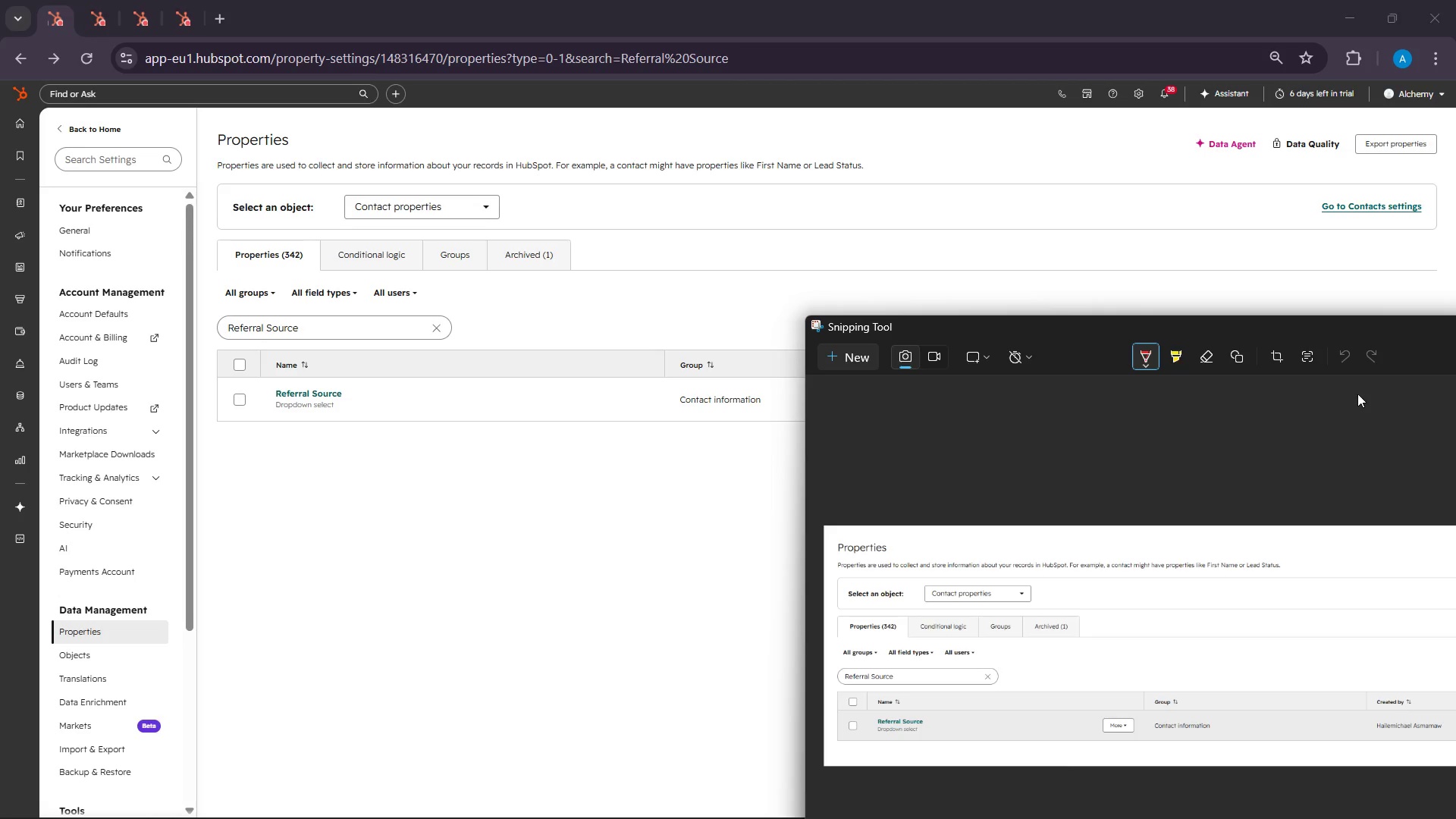 
left_click_drag(start_coordinate=[1387, 338], to_coordinate=[802, 265])
 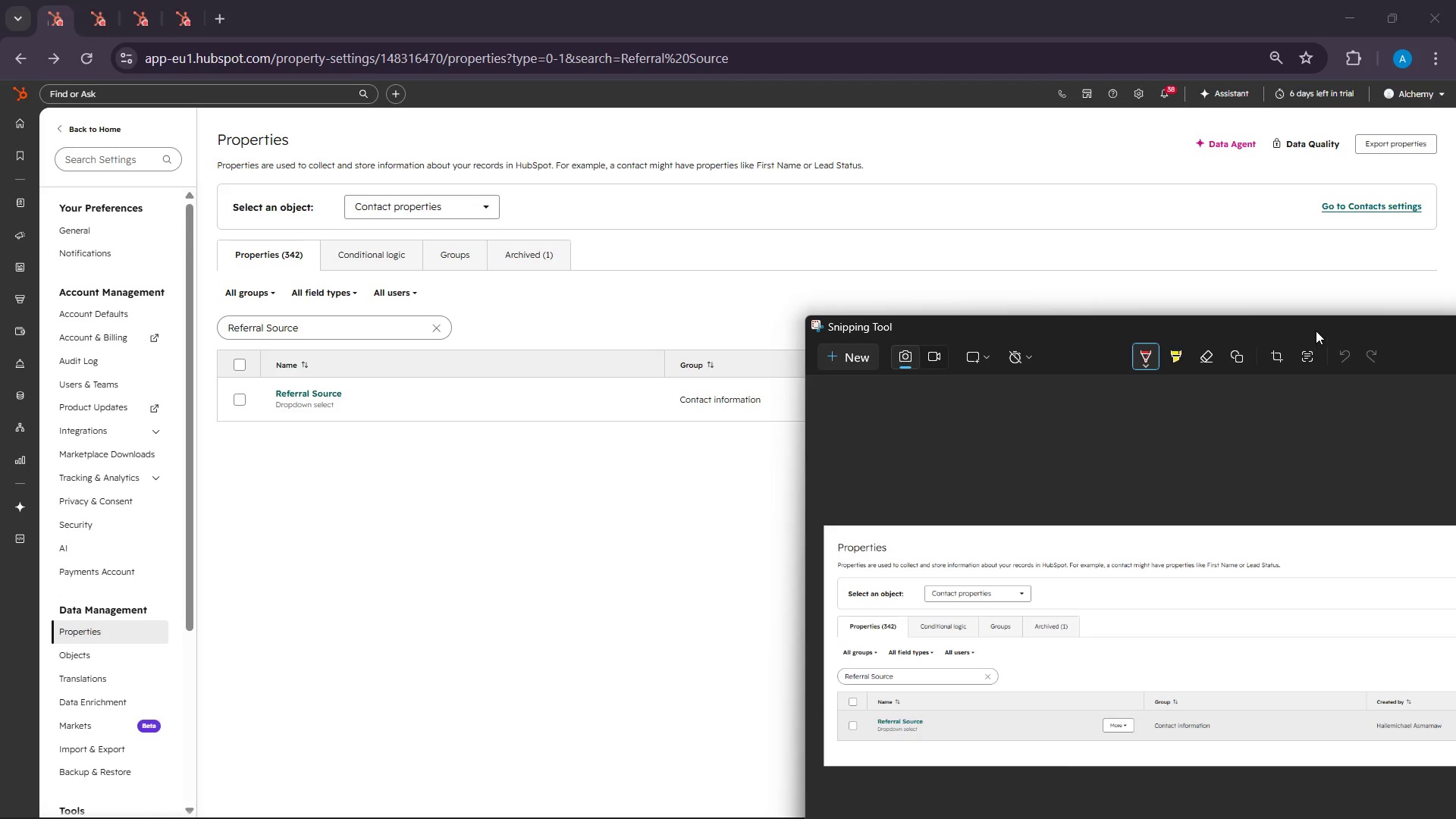 
left_click_drag(start_coordinate=[1316, 328], to_coordinate=[784, 221])
 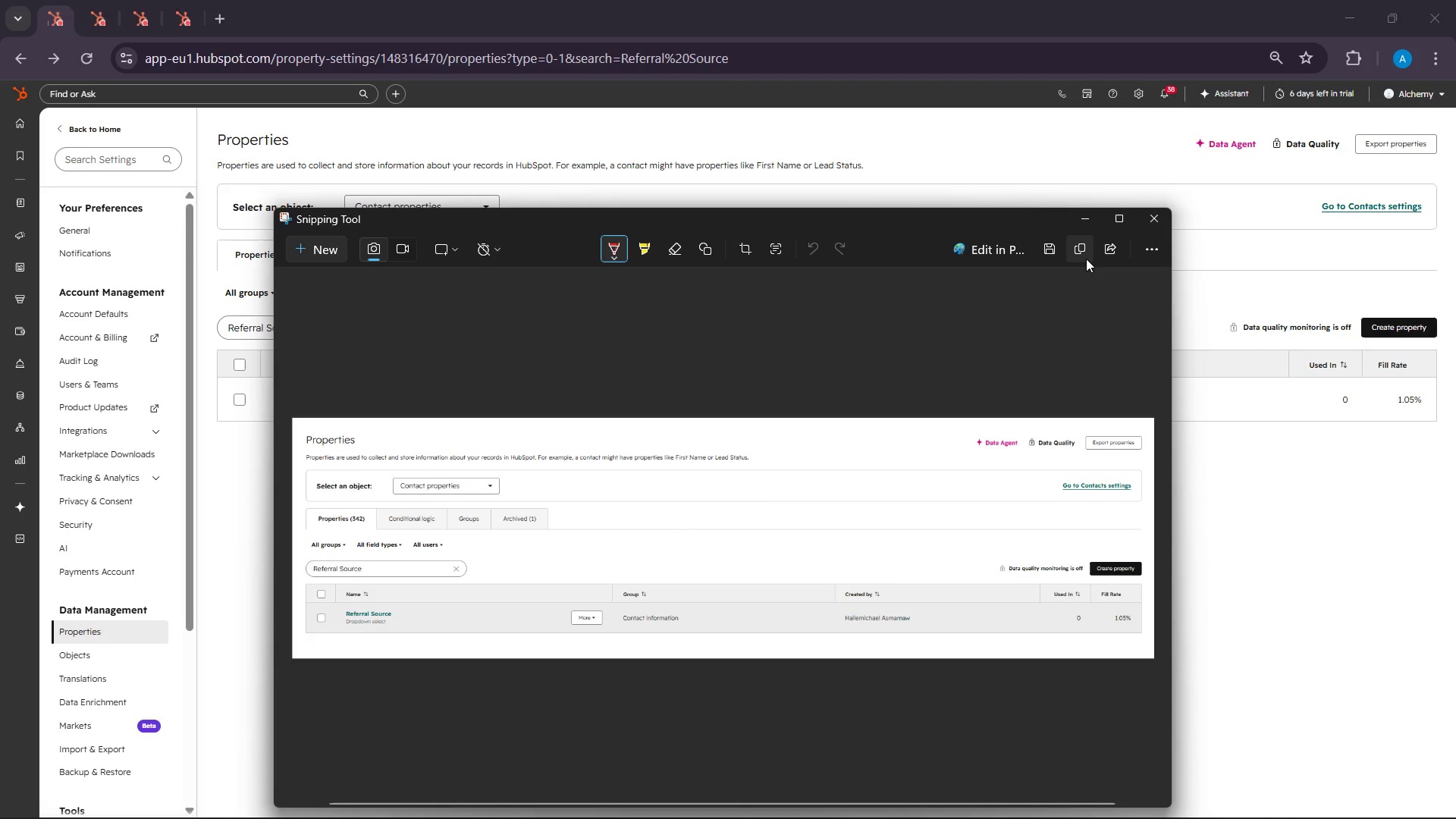 
left_click([1081, 253])
 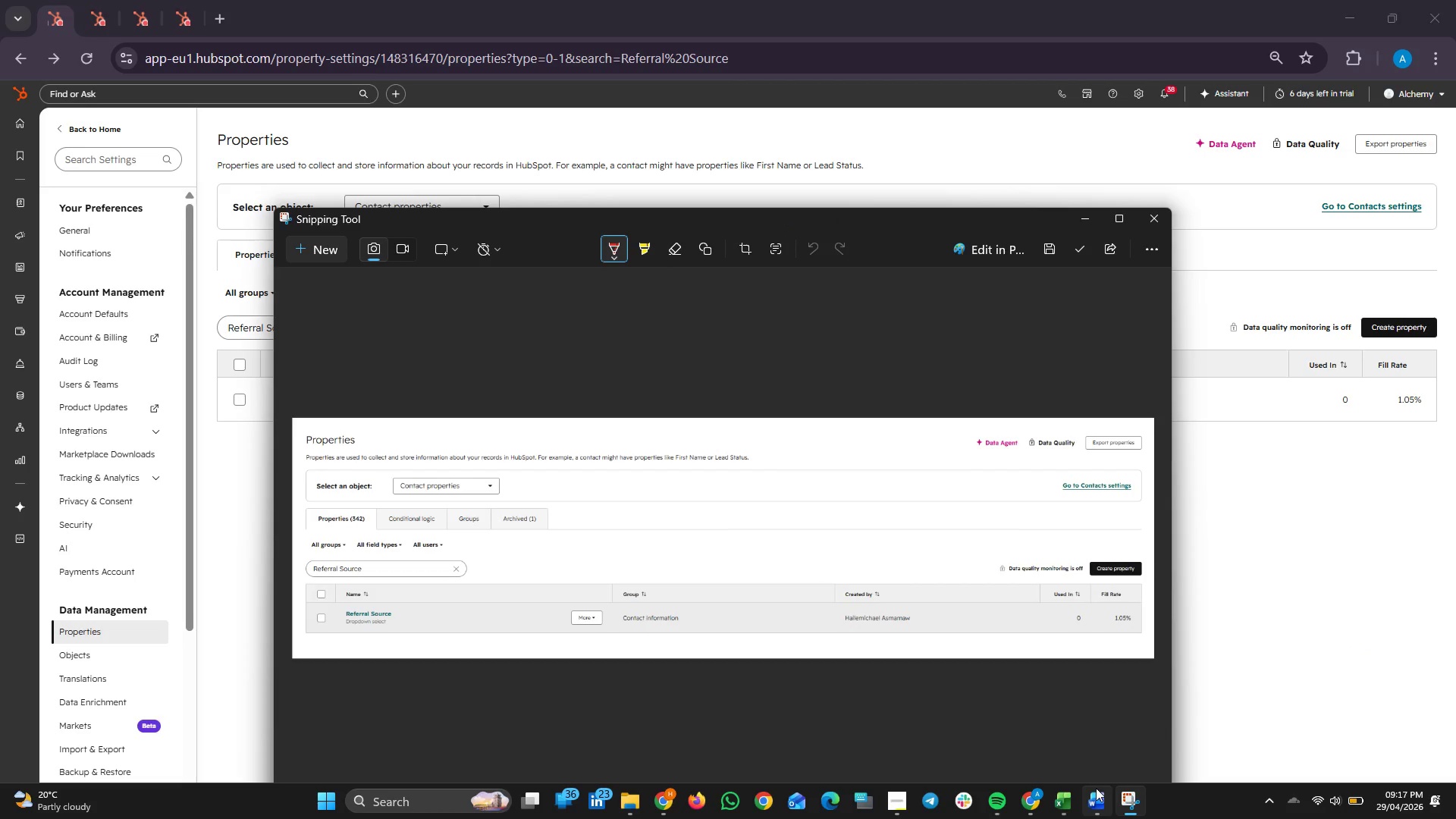 
left_click([1088, 808])
 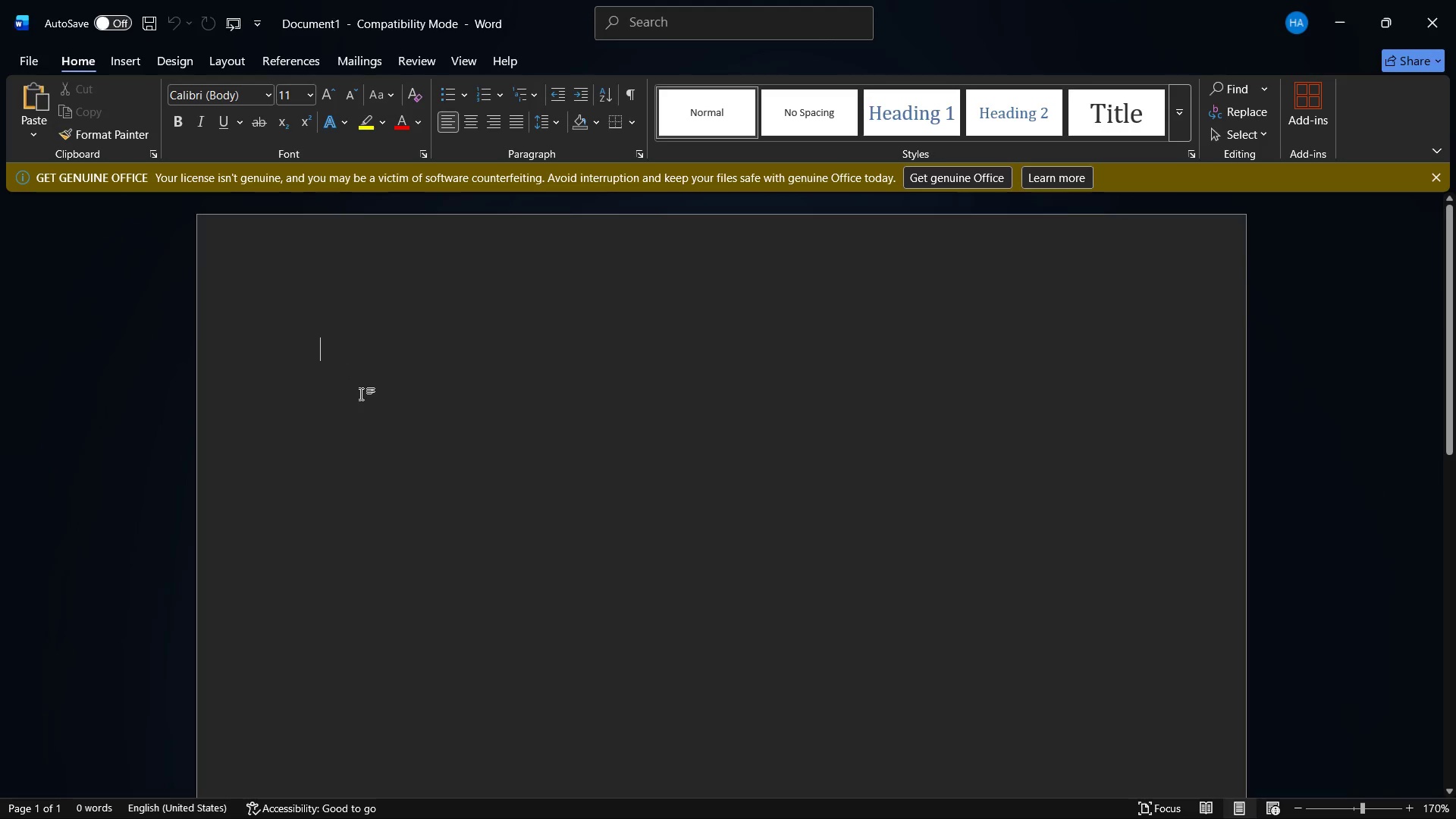 
key(Enter)
 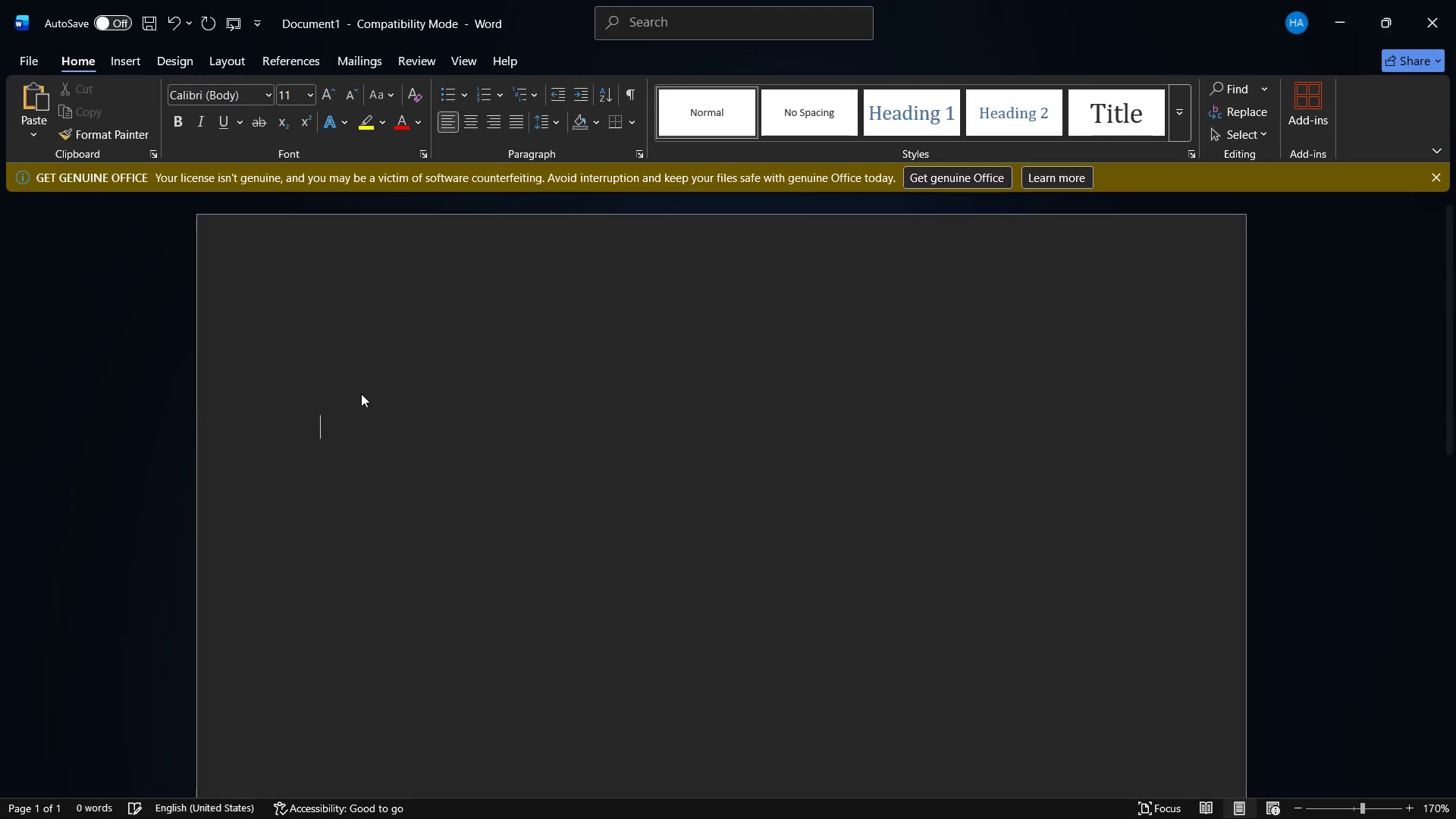 
key(Enter)
 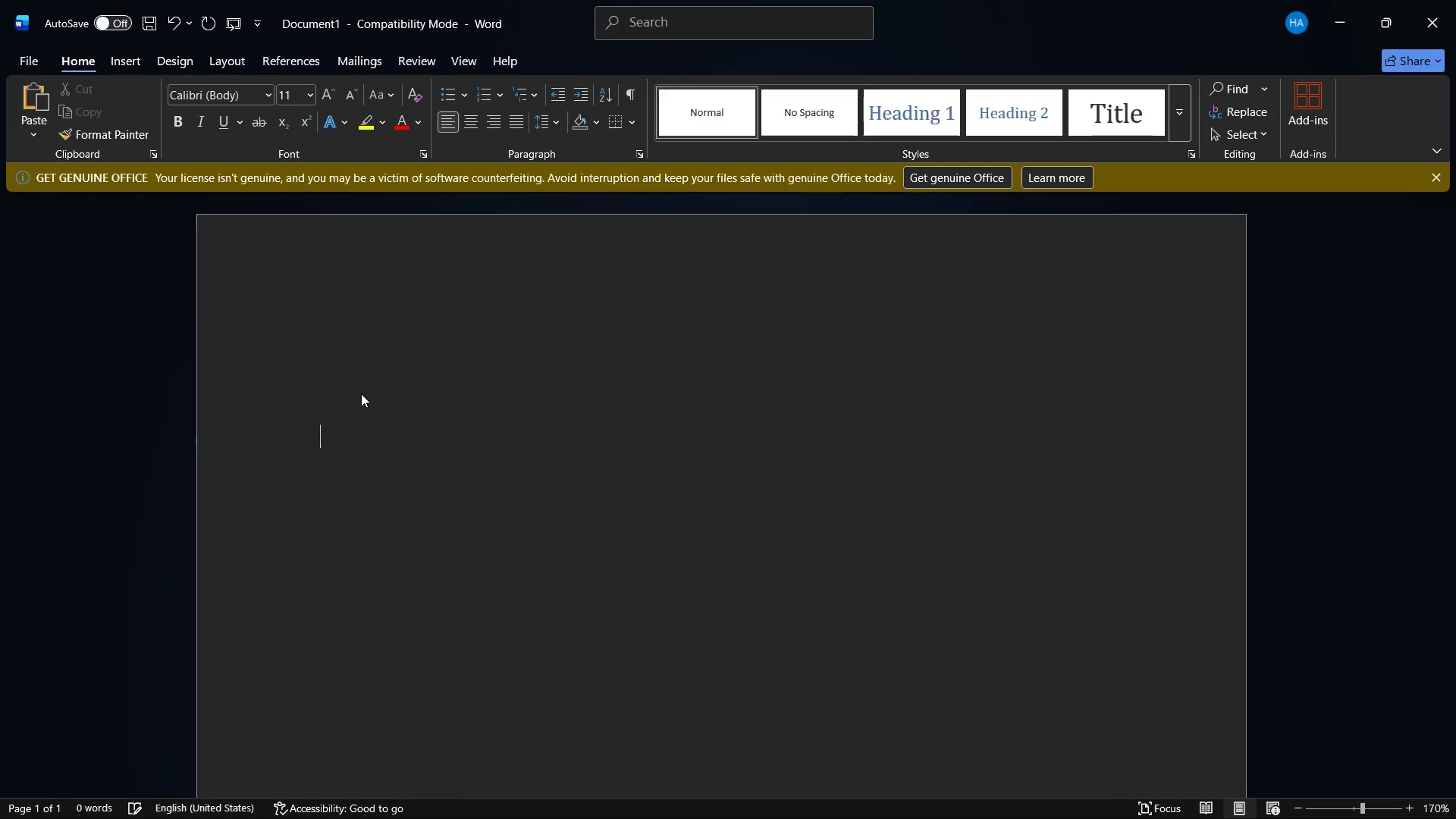 
key(Enter)
 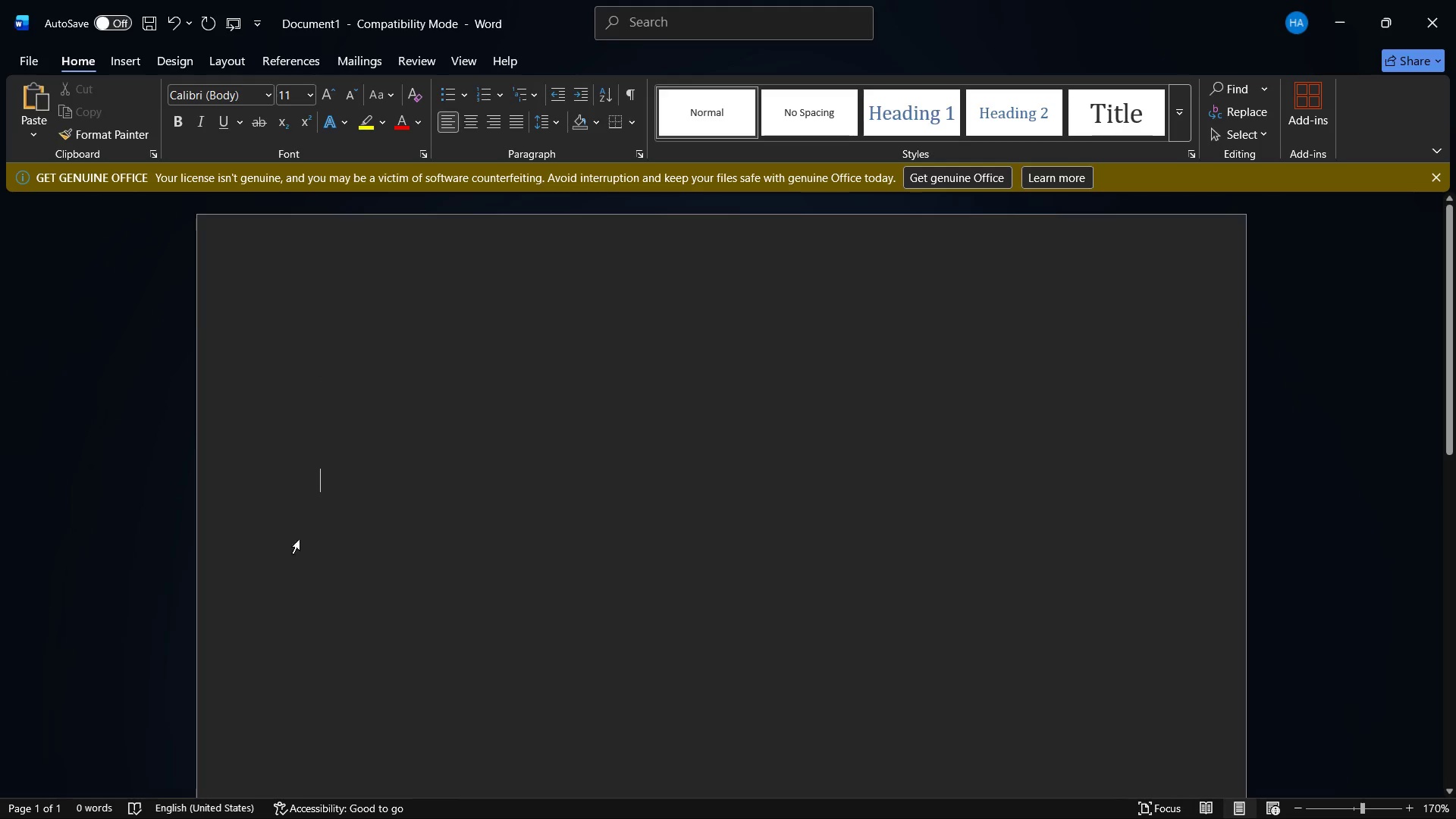 
right_click([342, 509])
 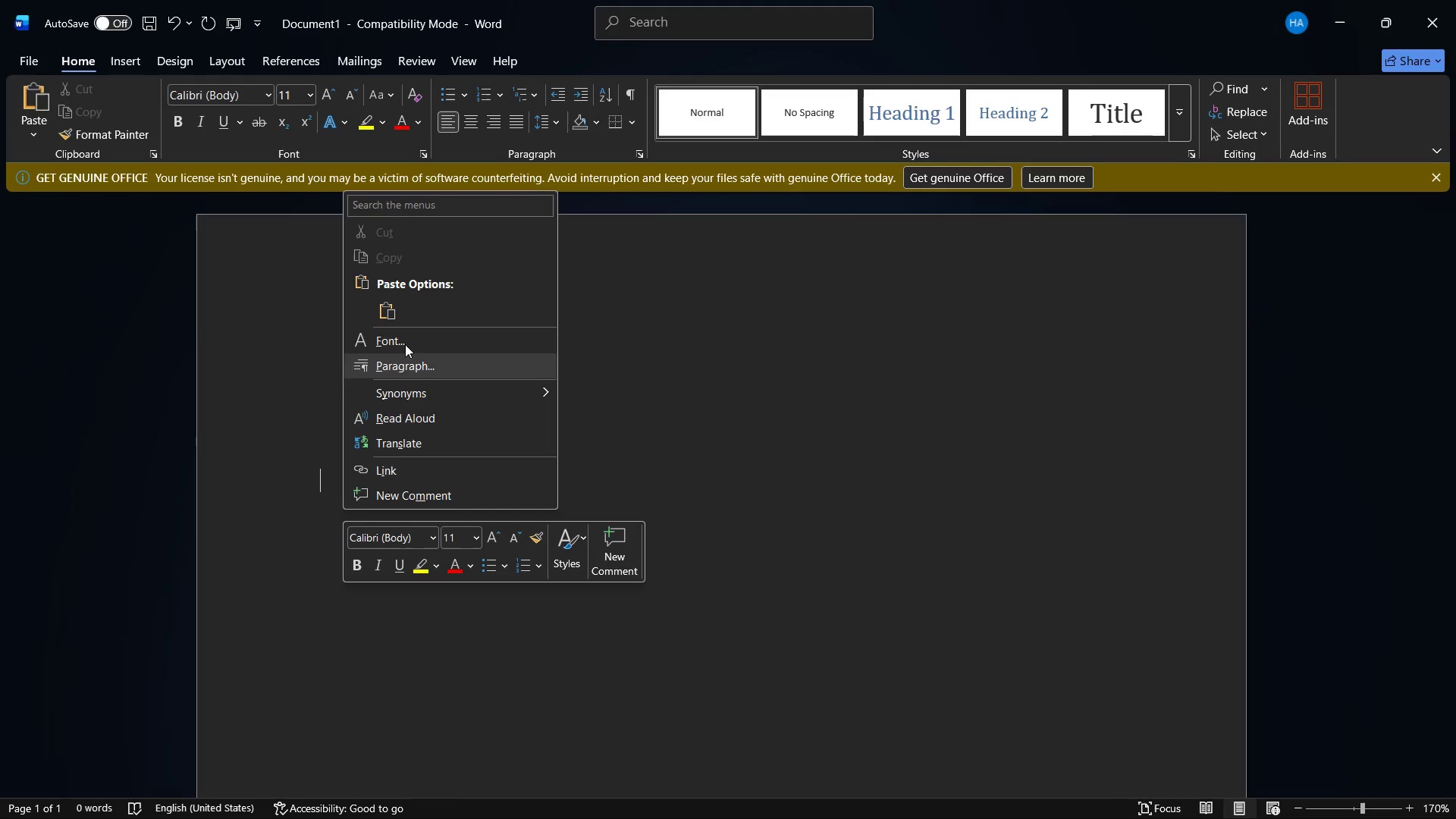 
left_click_drag(start_coordinate=[370, 290], to_coordinate=[376, 297])
 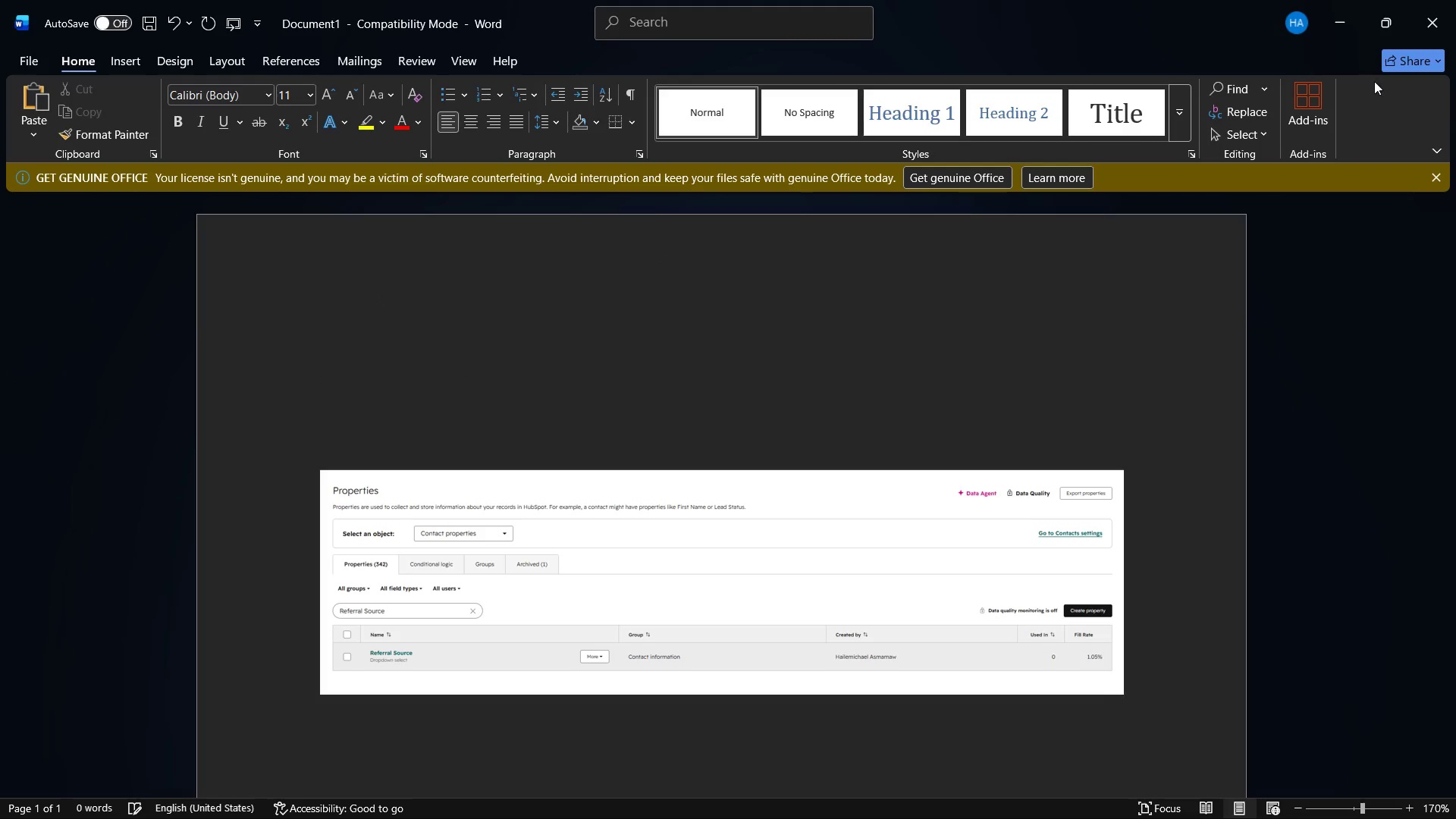 
left_click([1333, 0])
 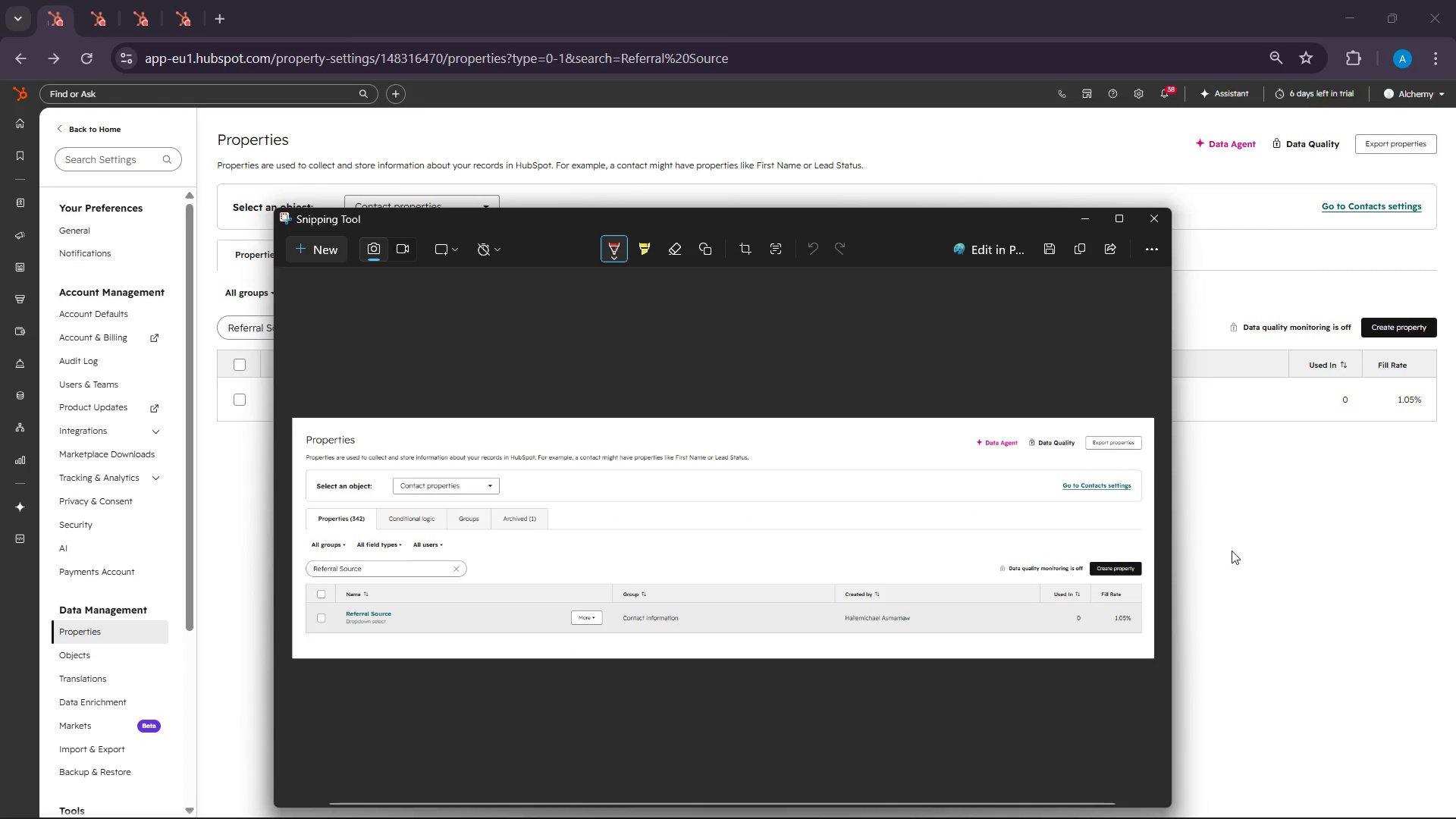 
left_click([1235, 559])
 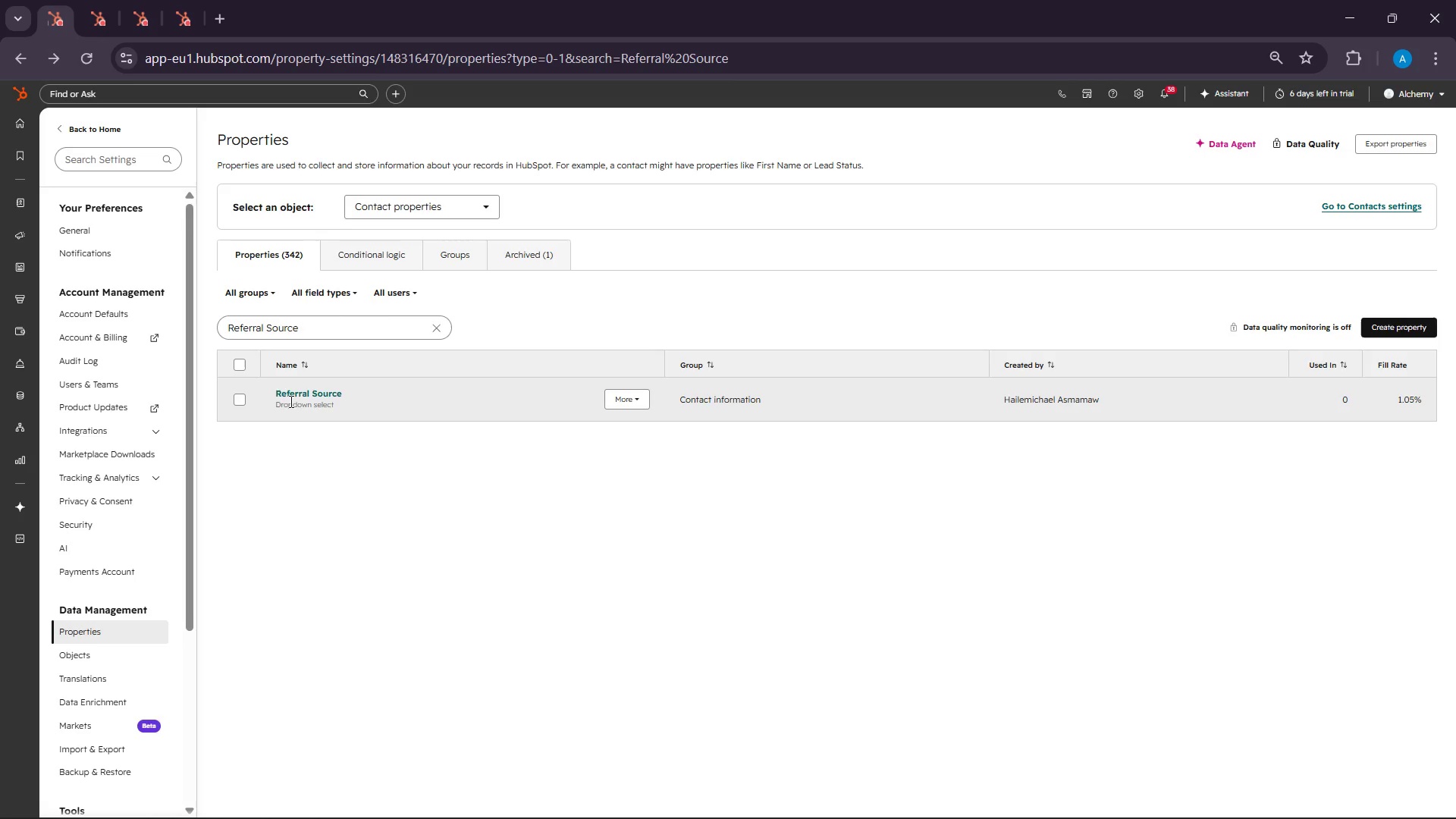 
left_click([294, 394])
 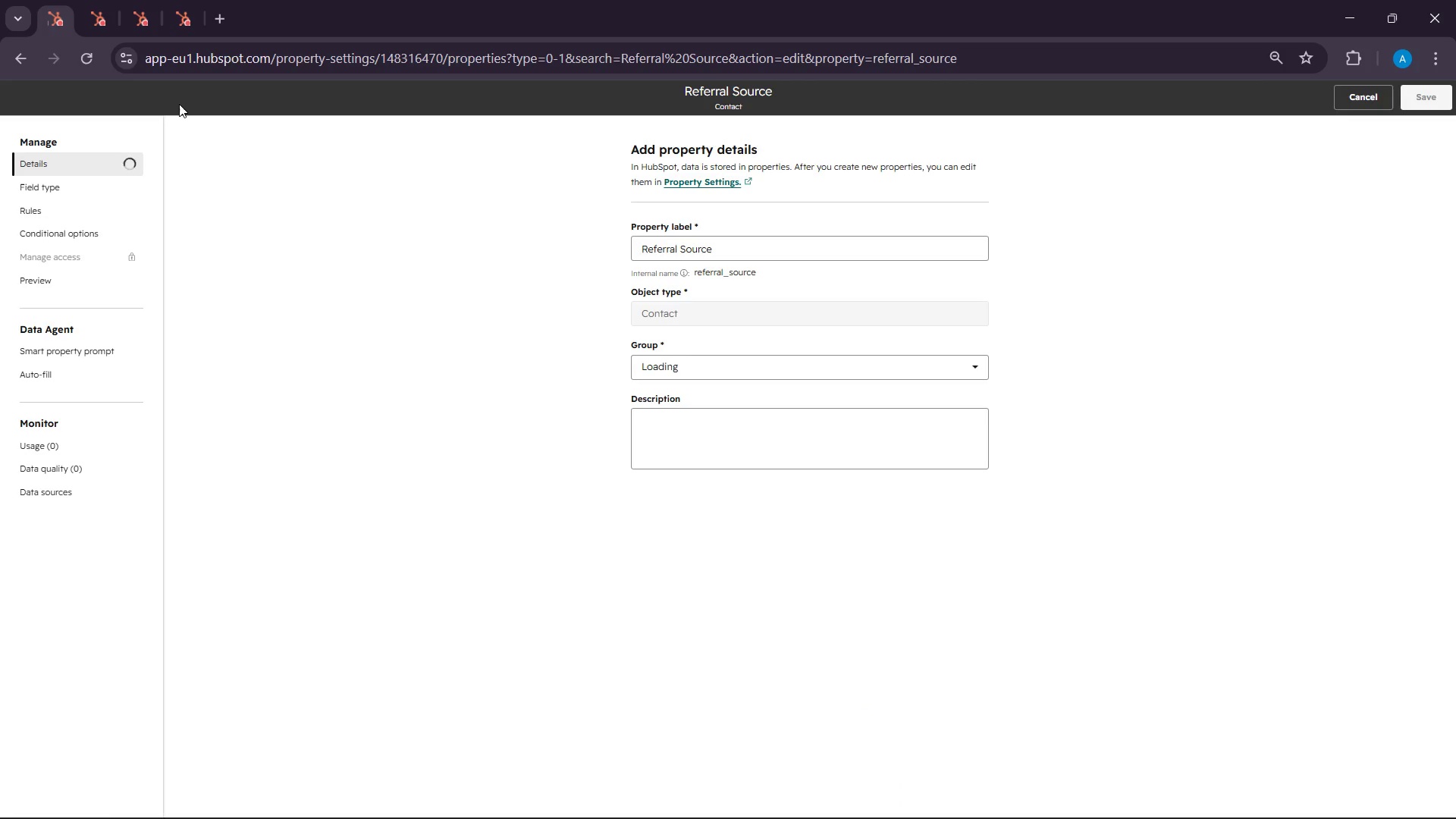 
wait(11.81)
 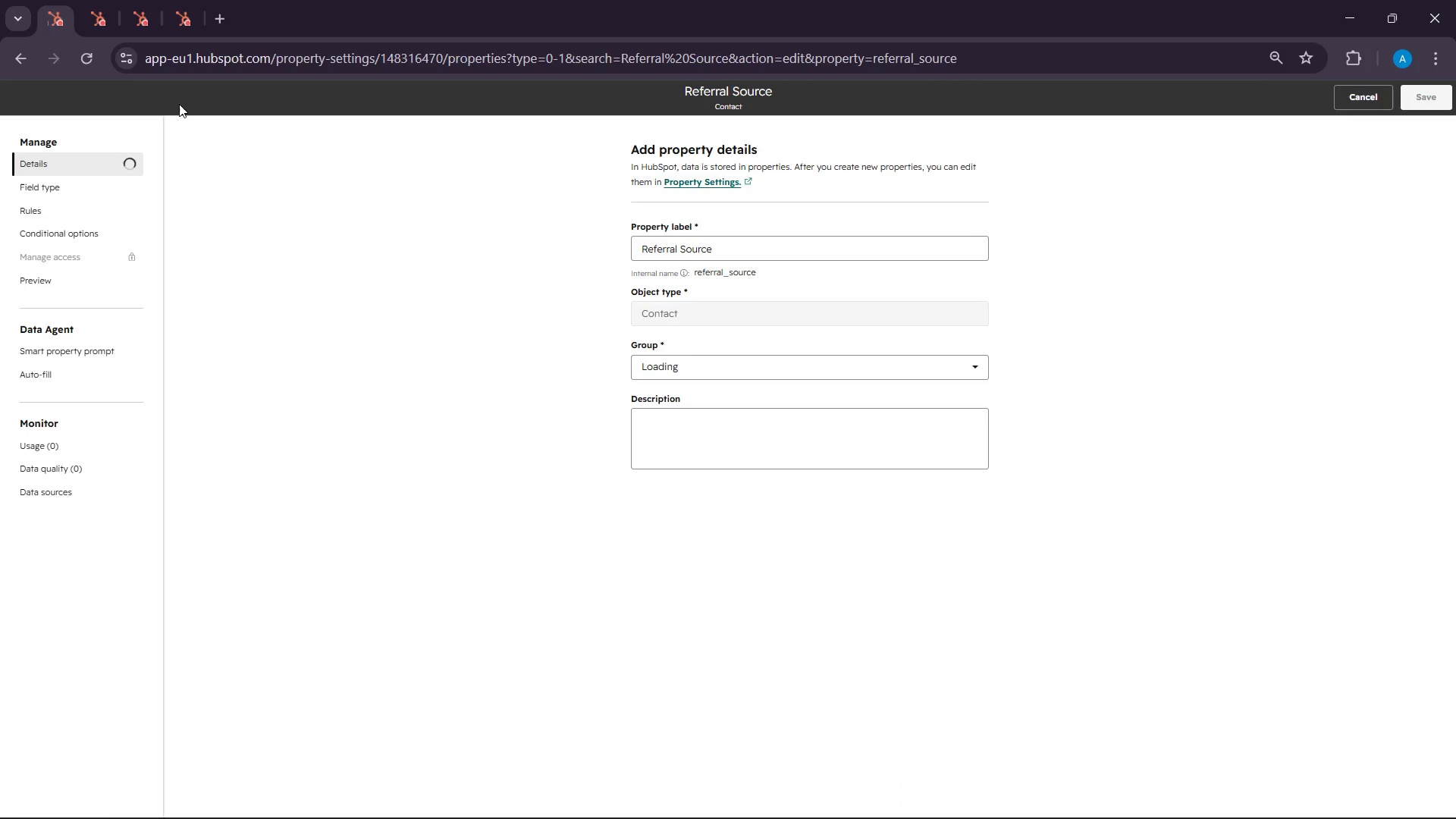 
left_click([1103, 805])
 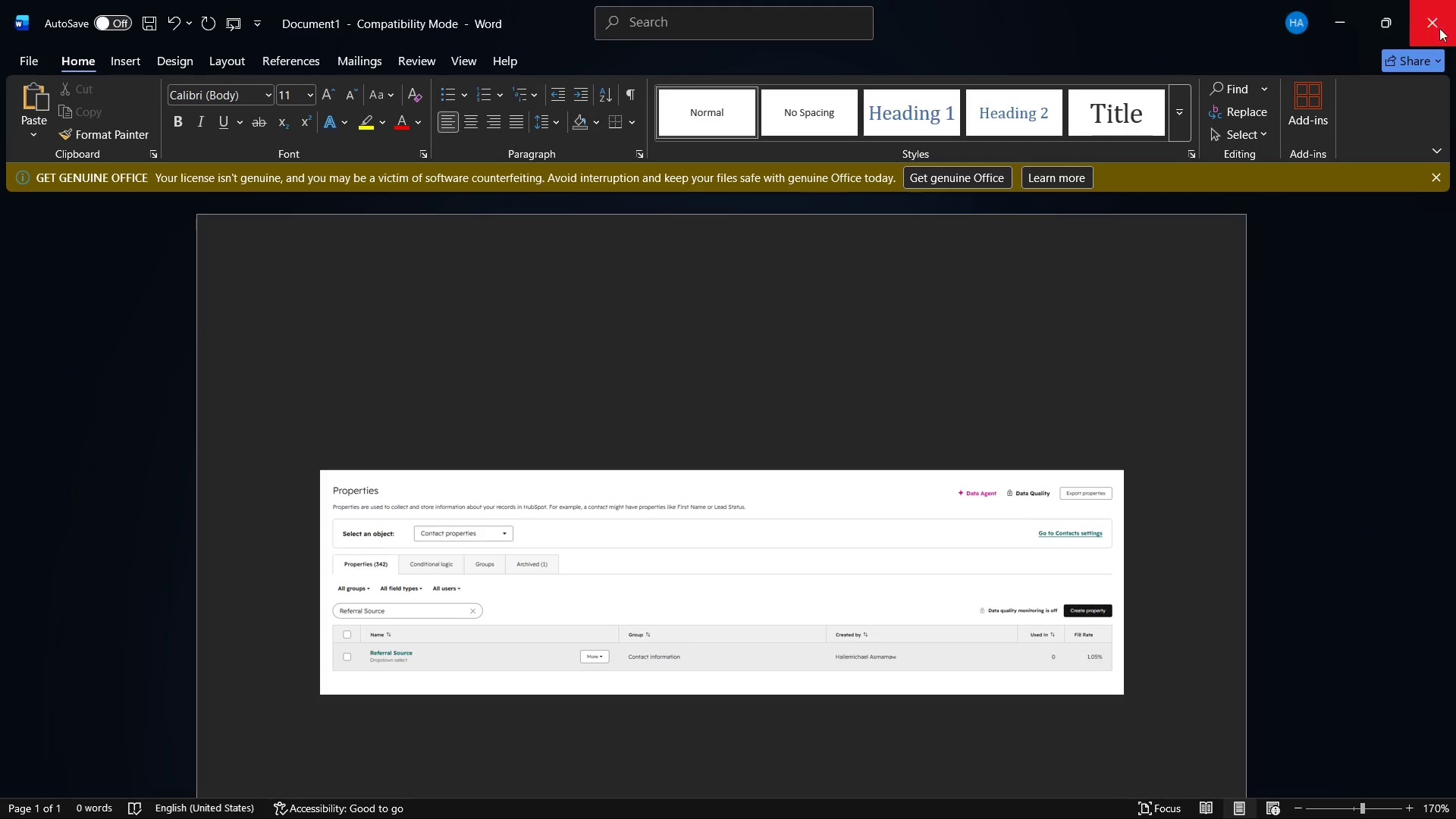 
left_click([1319, 0])
 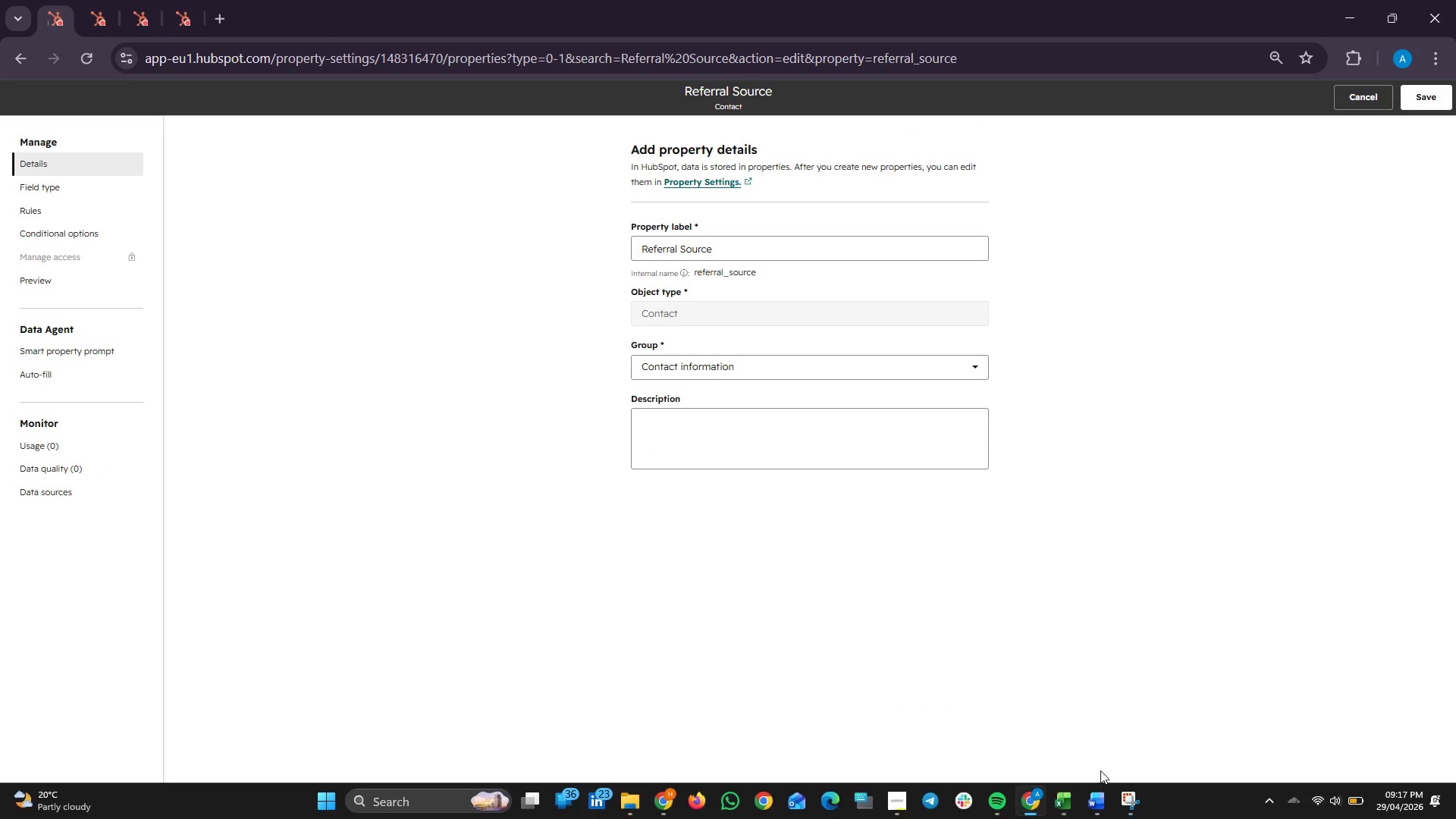 
left_click([1147, 814])
 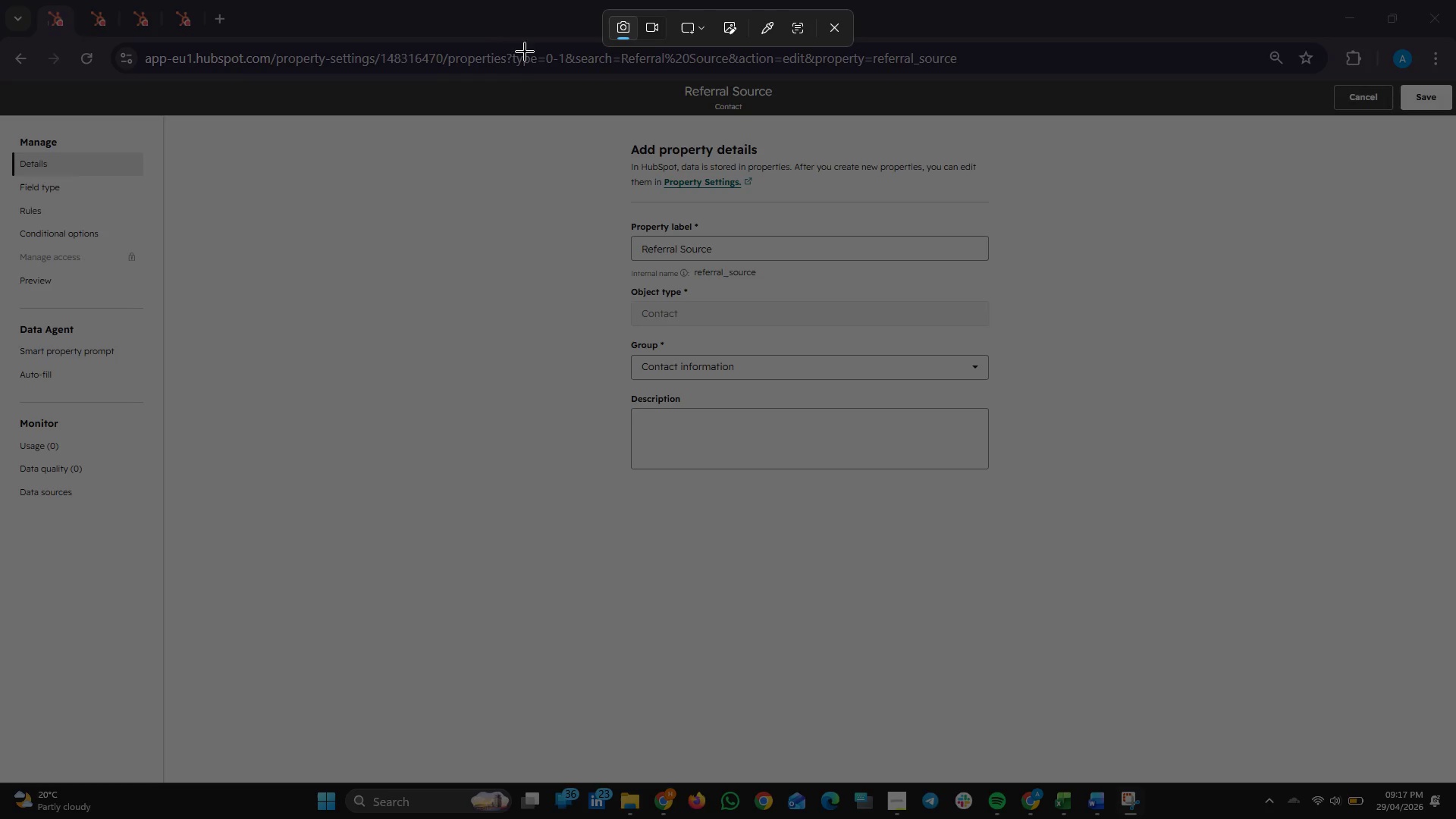 
left_click_drag(start_coordinate=[532, 71], to_coordinate=[1056, 494])
 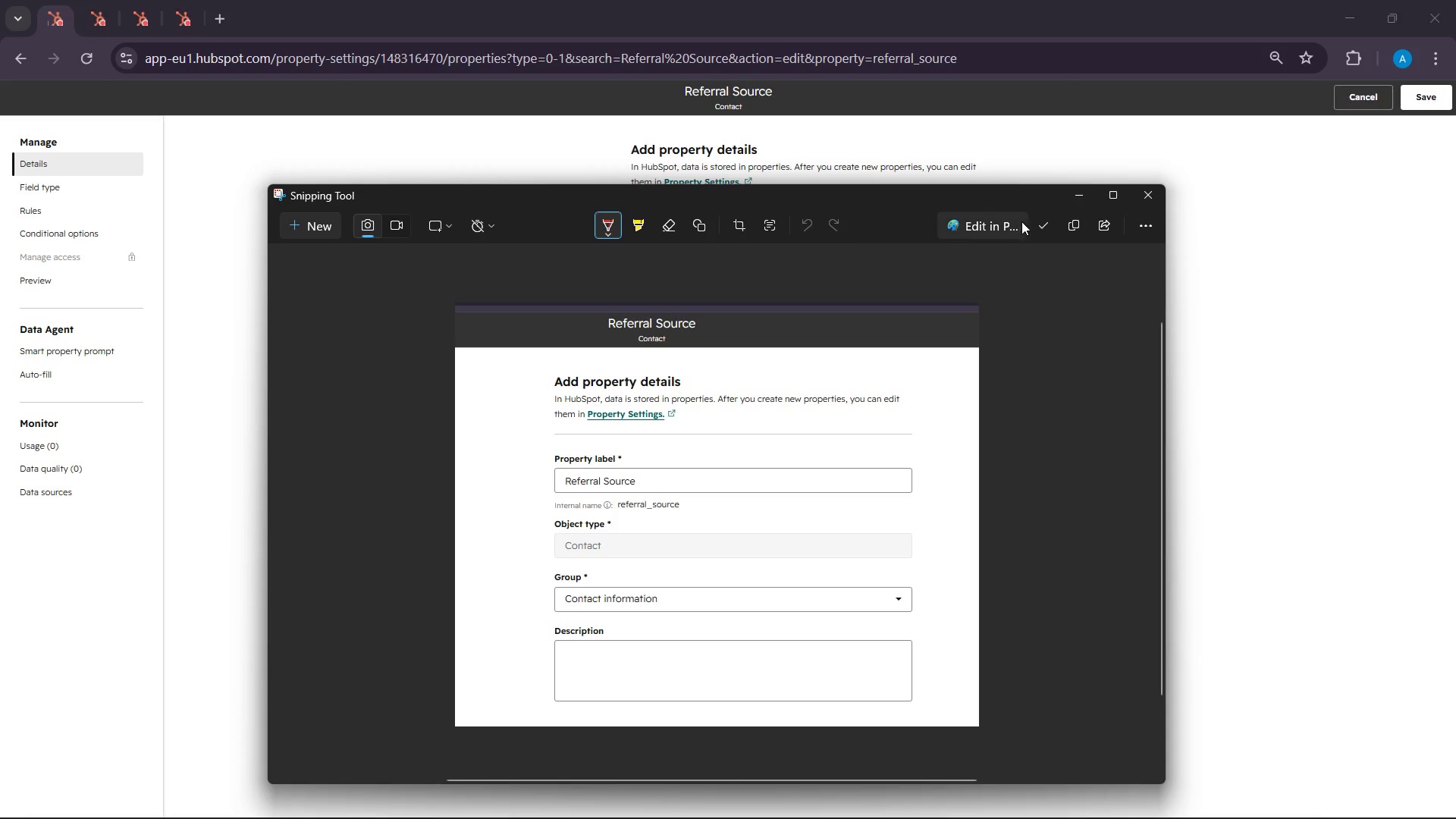 
left_click([1084, 189])
 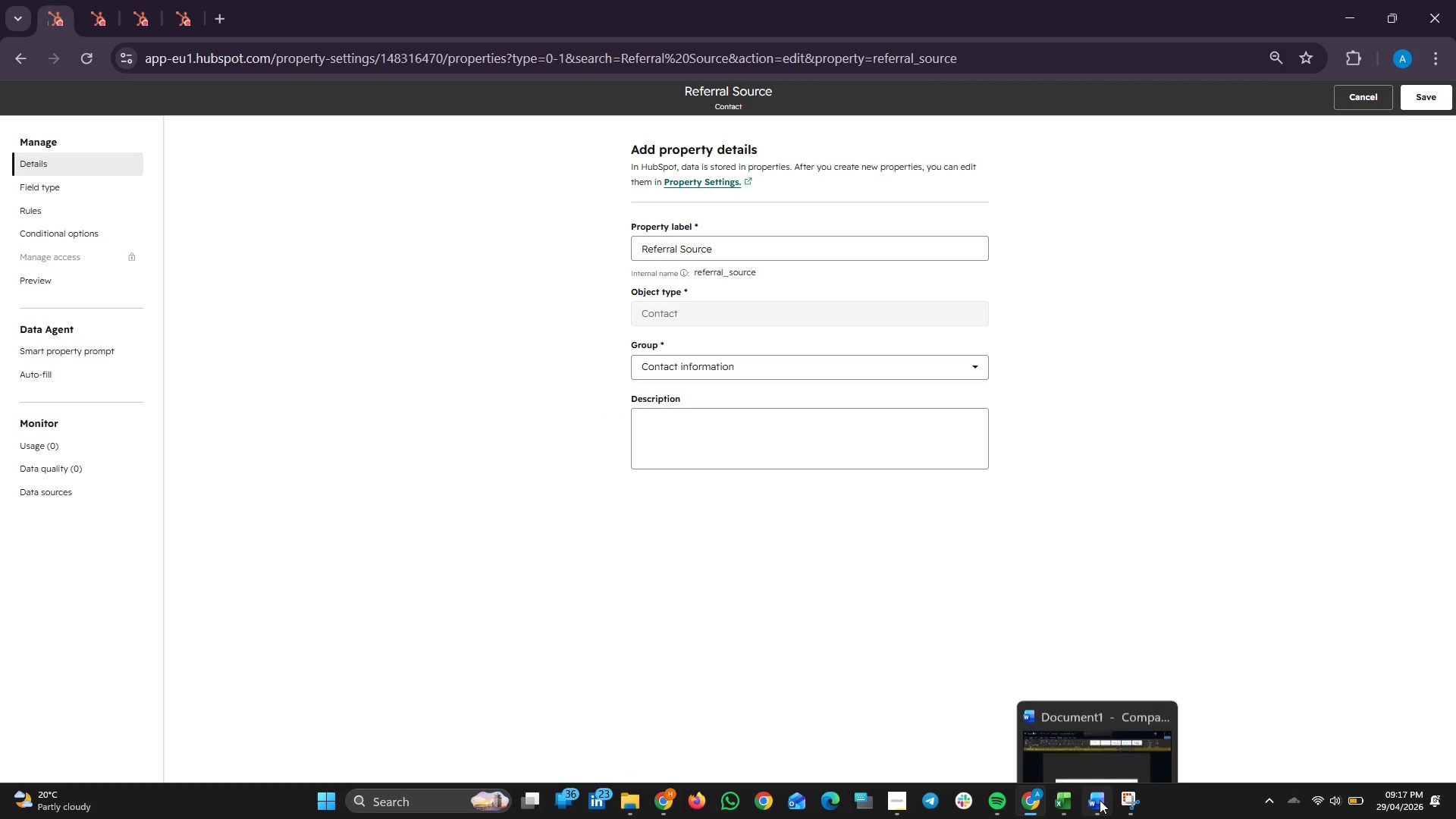 
left_click([1100, 800])
 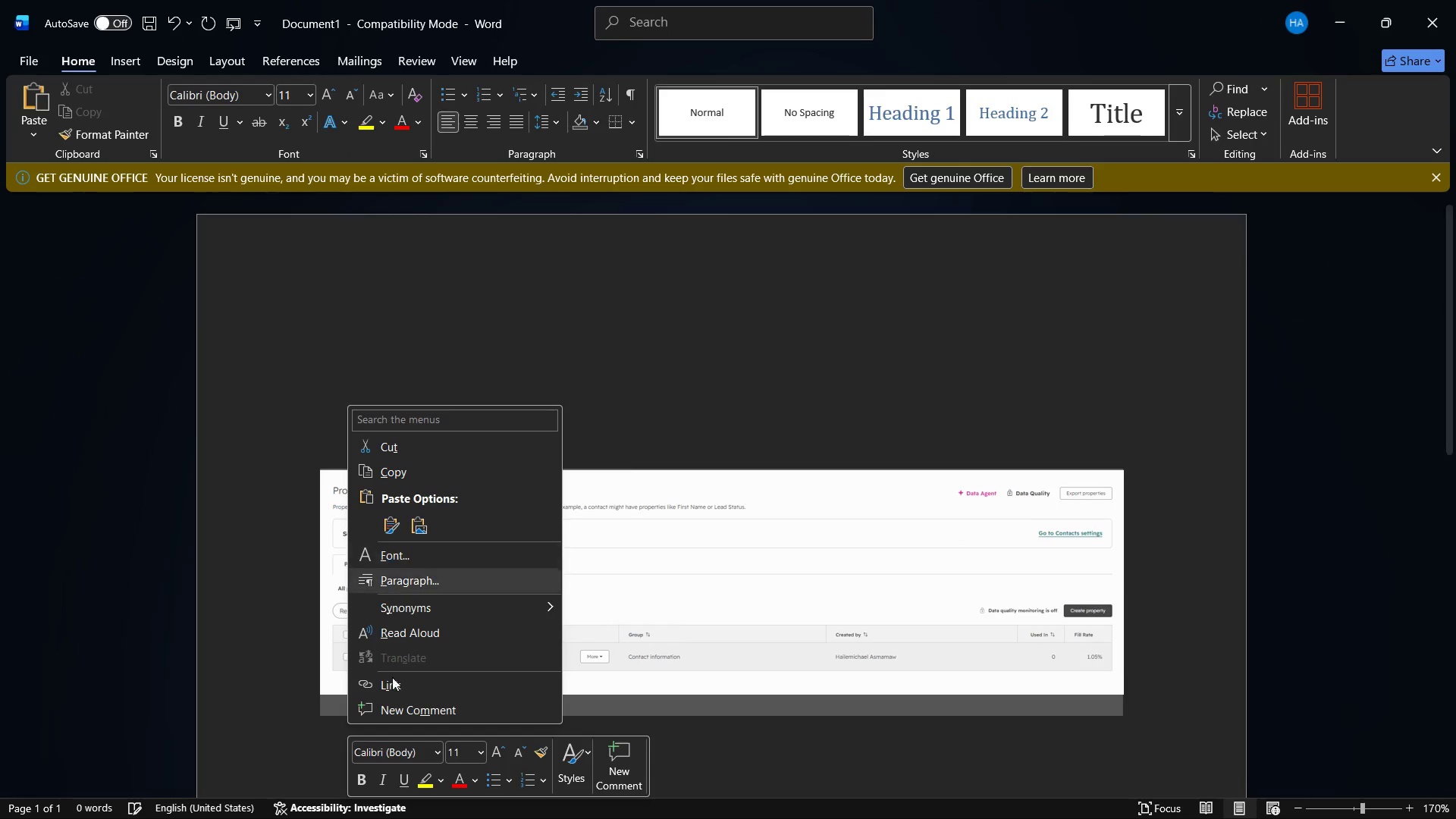 
left_click([1176, 691])
 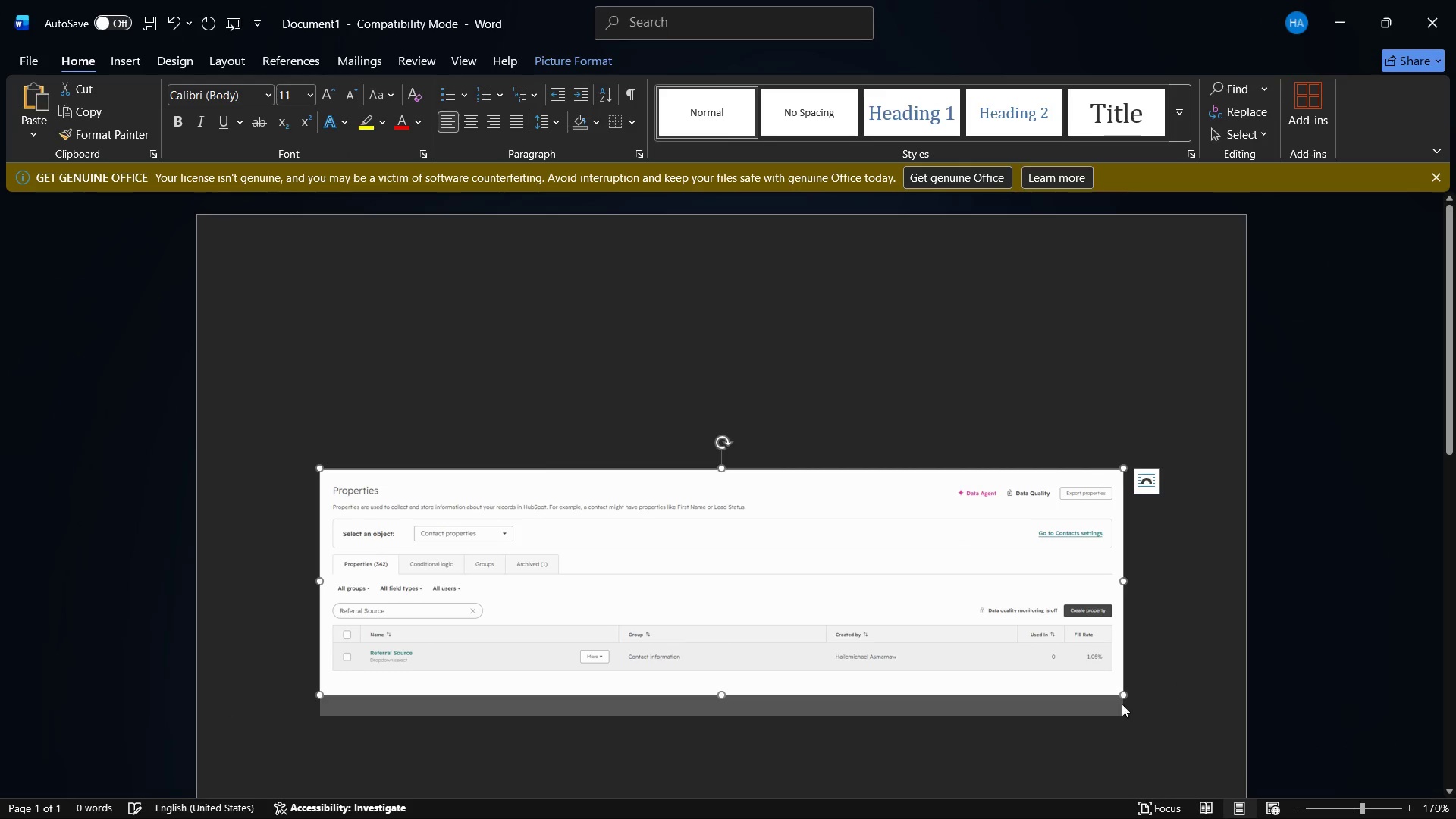 
scroll: coordinate [1119, 705], scroll_direction: down, amount: 3.0
 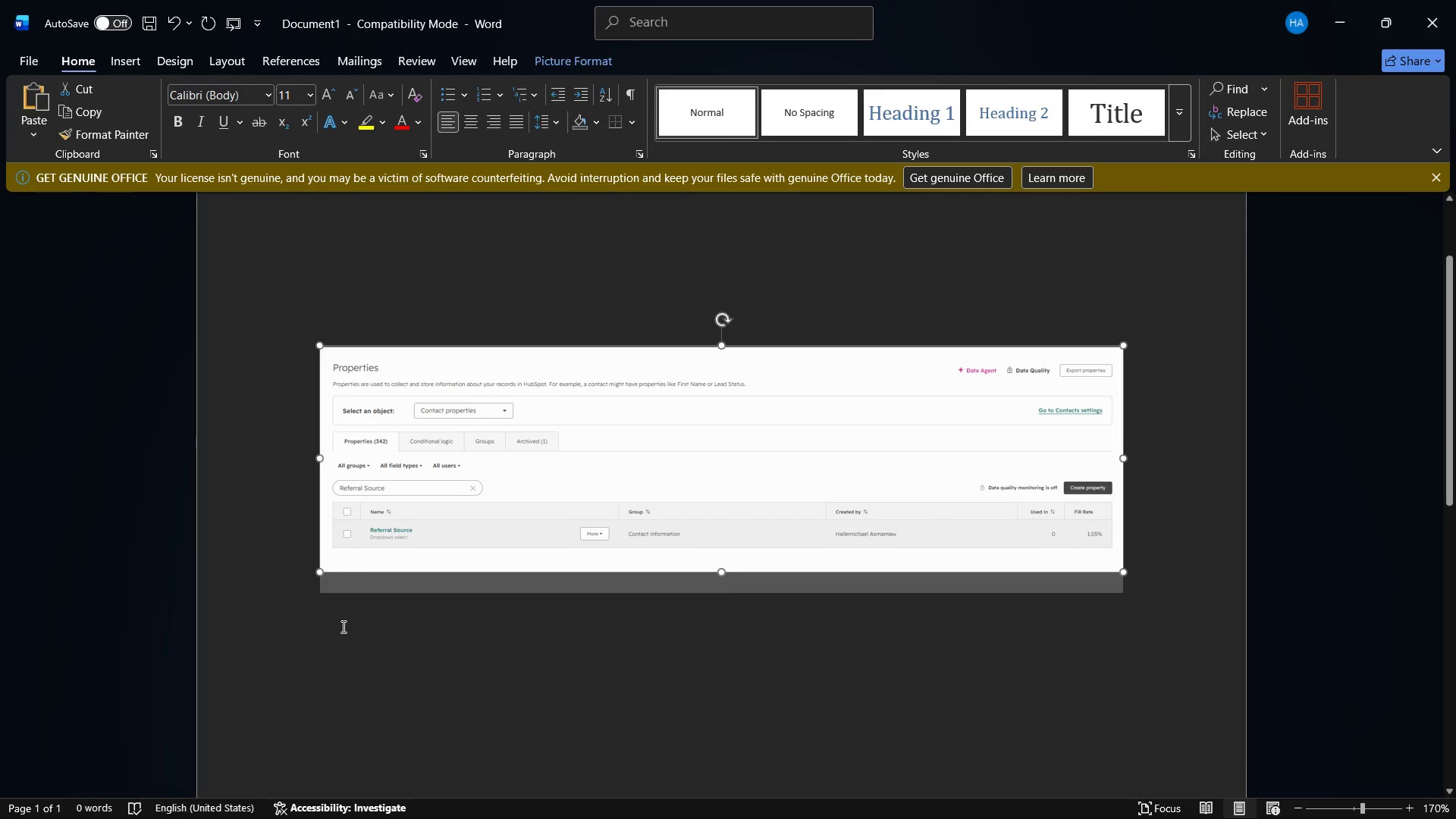 
left_click([344, 626])
 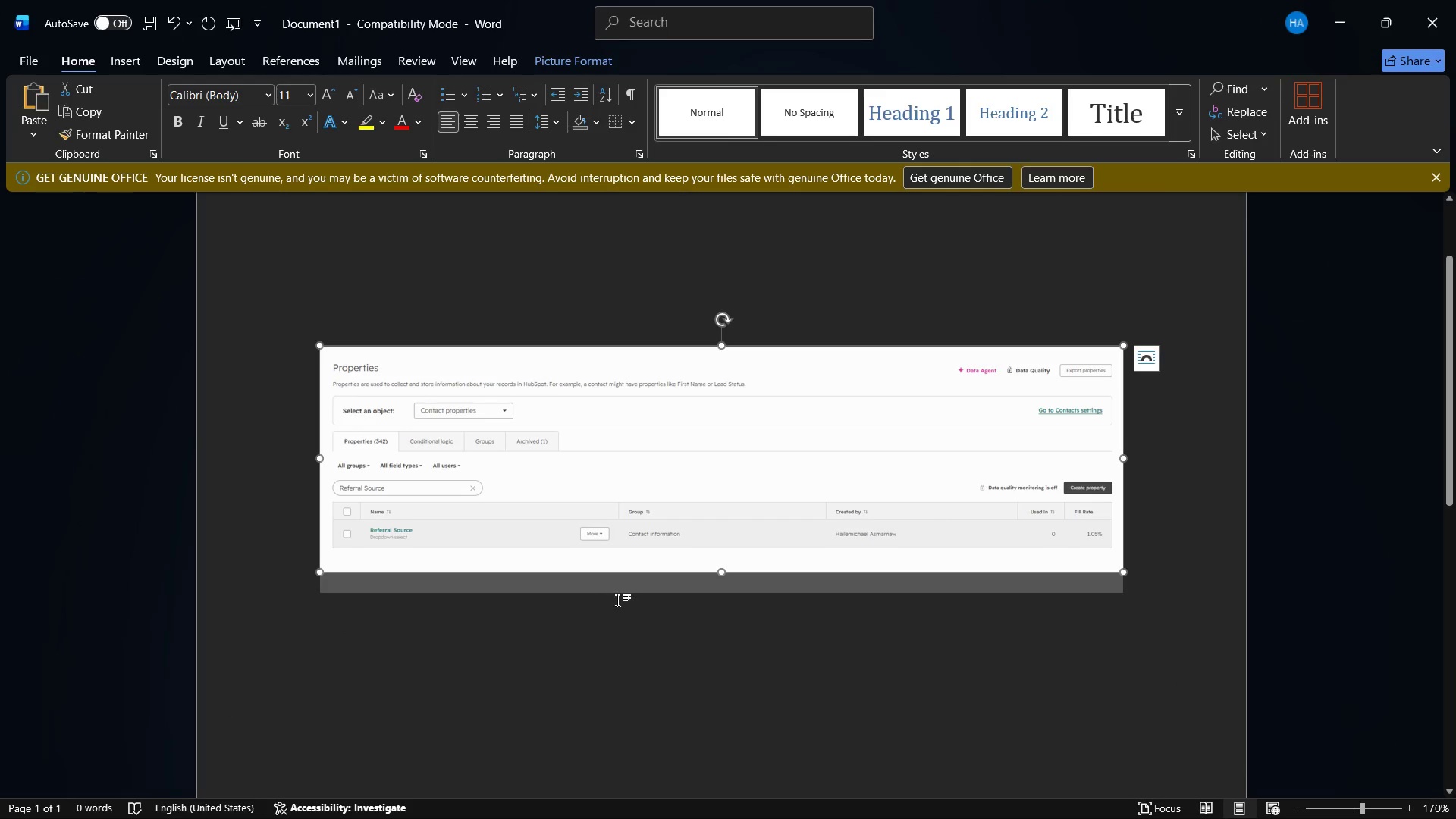 
left_click([830, 679])
 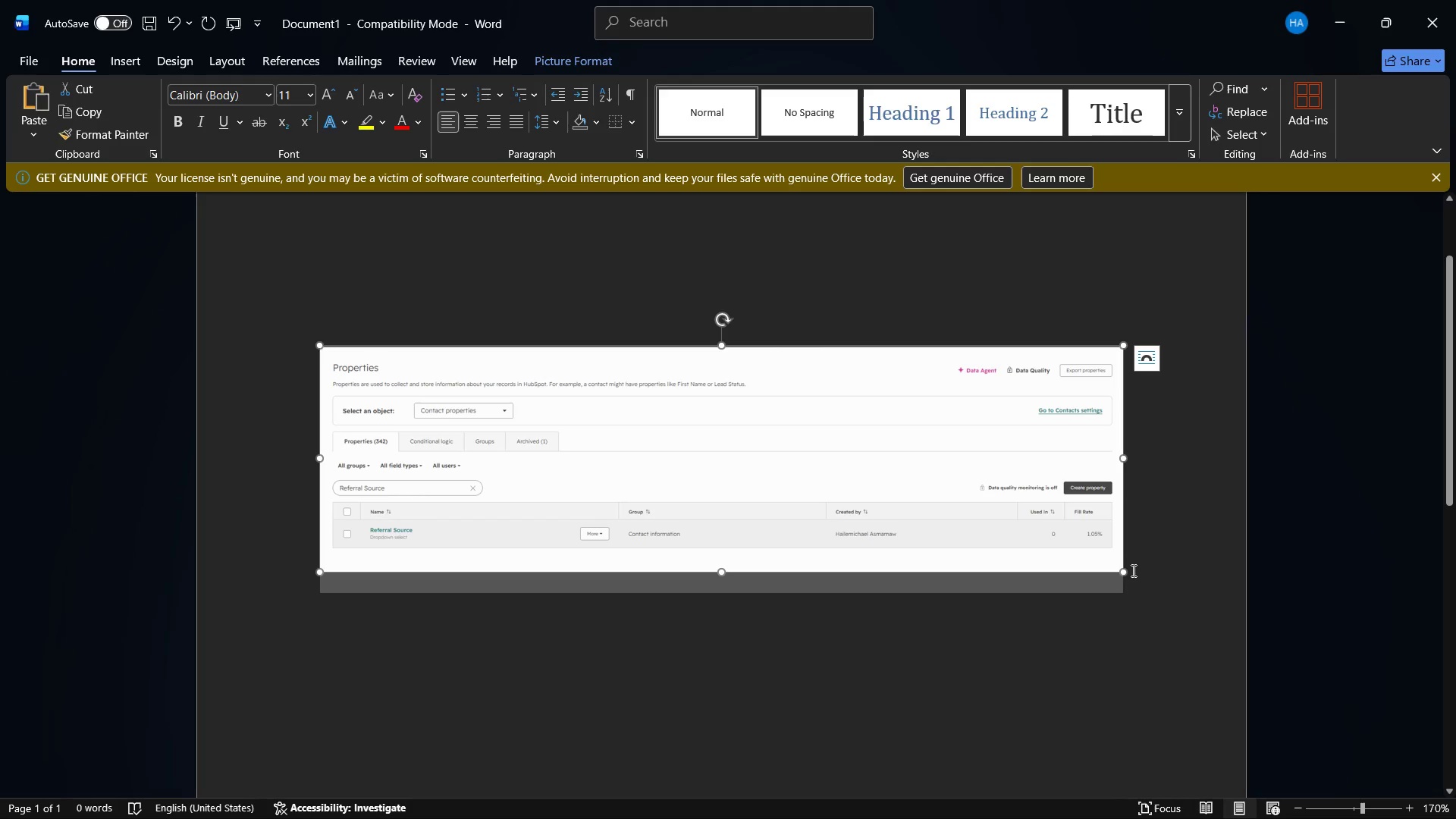 
left_click([1137, 569])
 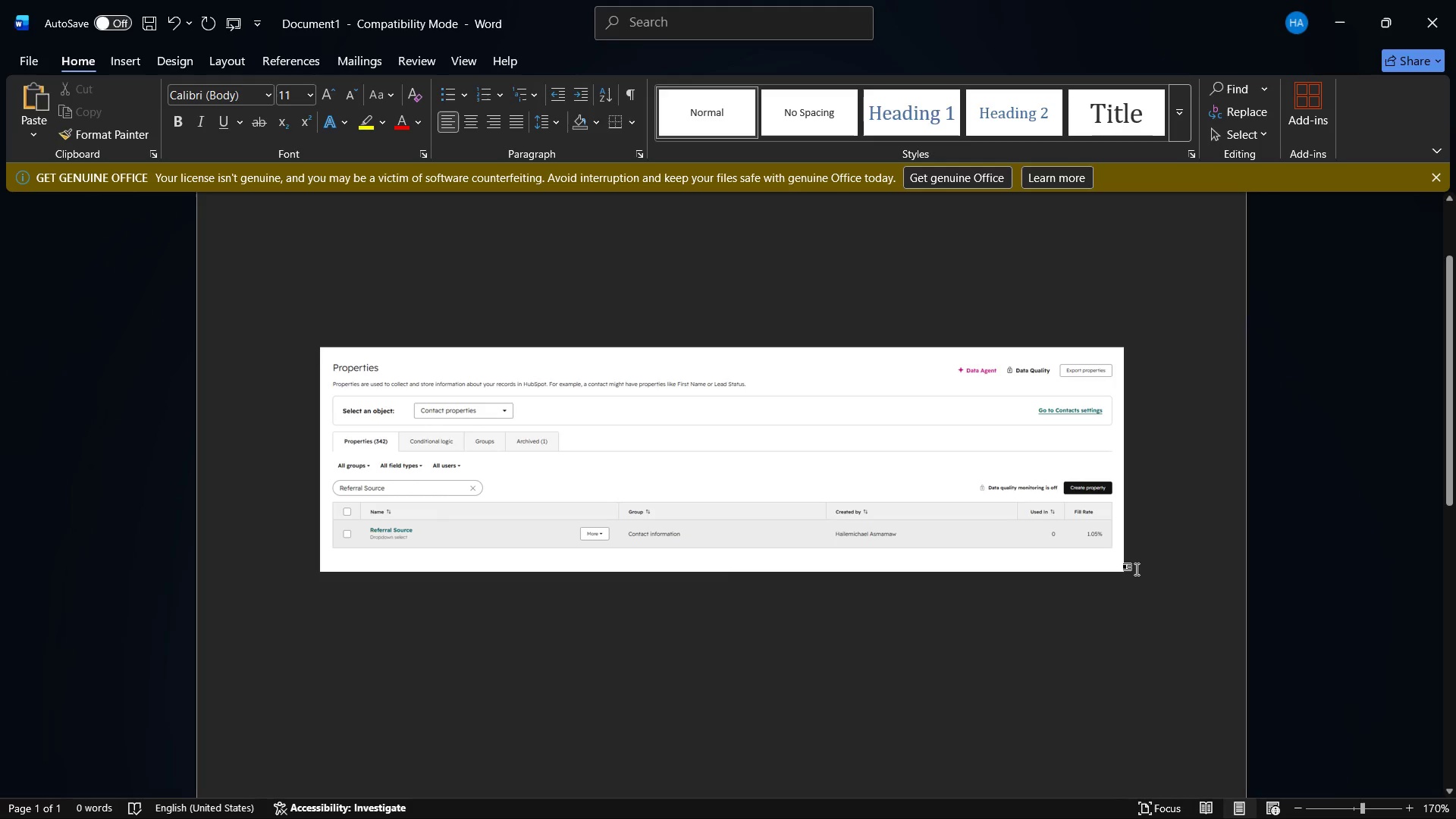 
key(Enter)
 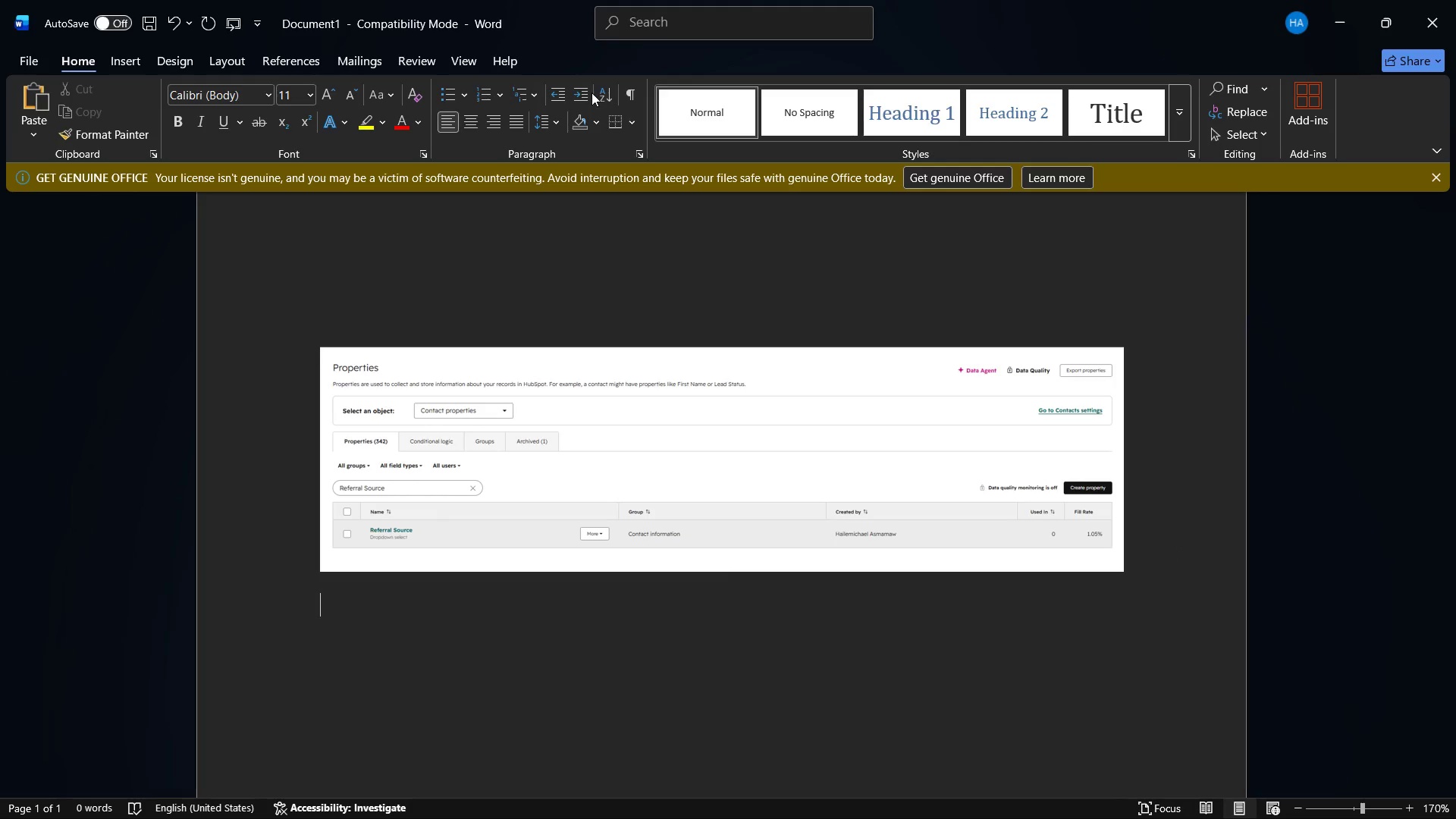 
wait(13.08)
 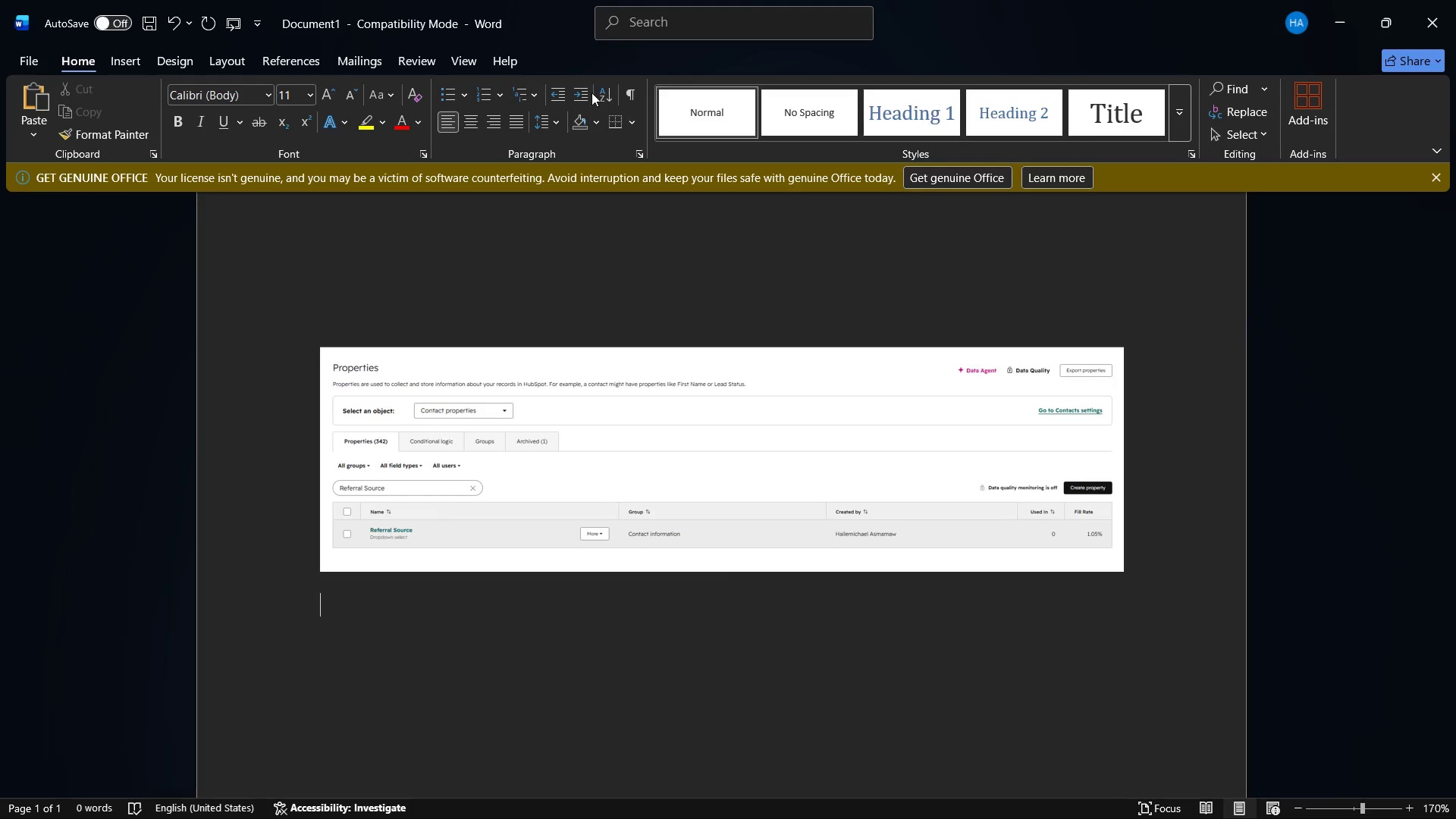 
left_click([511, 409])
 